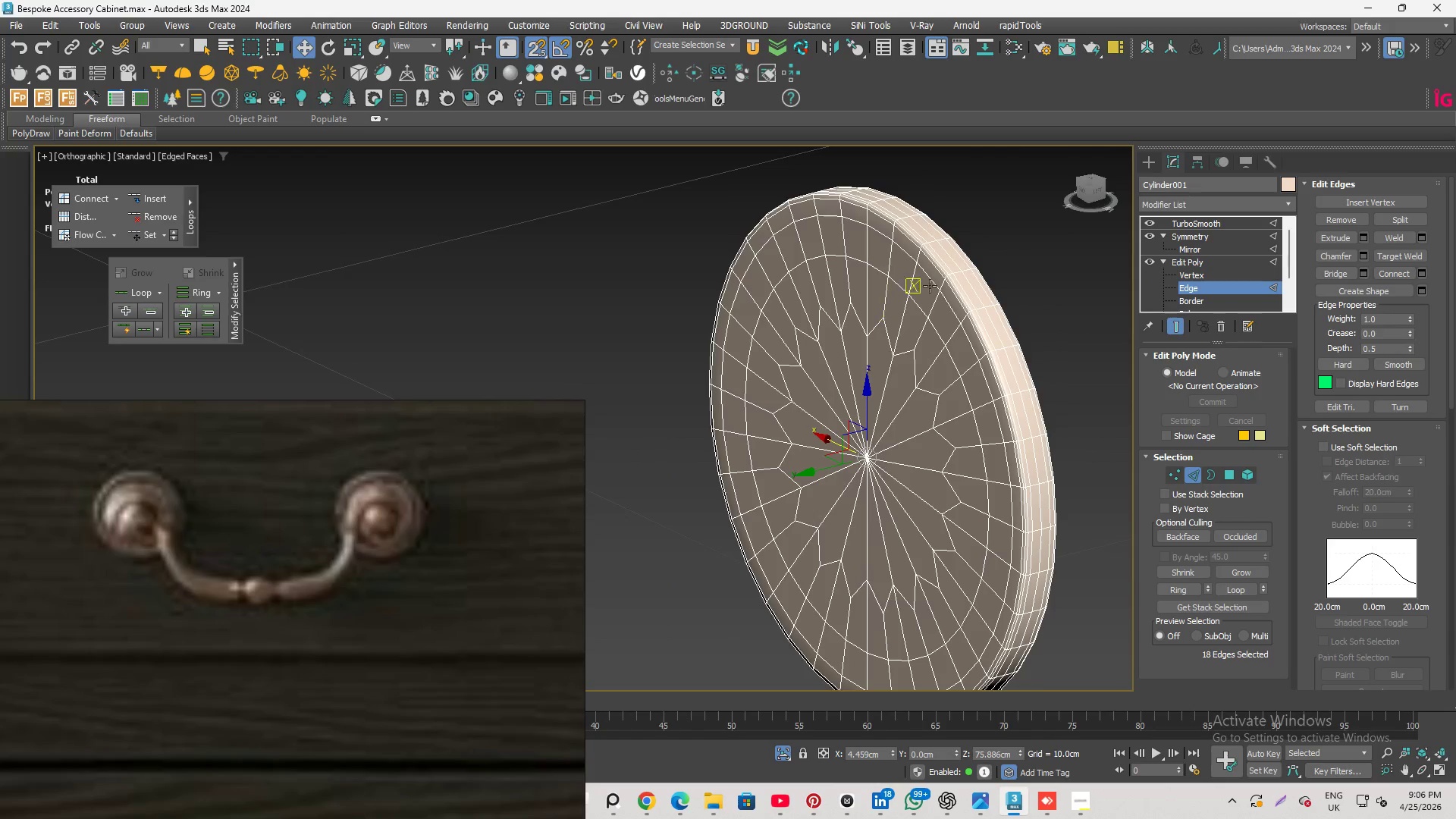 
left_click([1148, 221])
 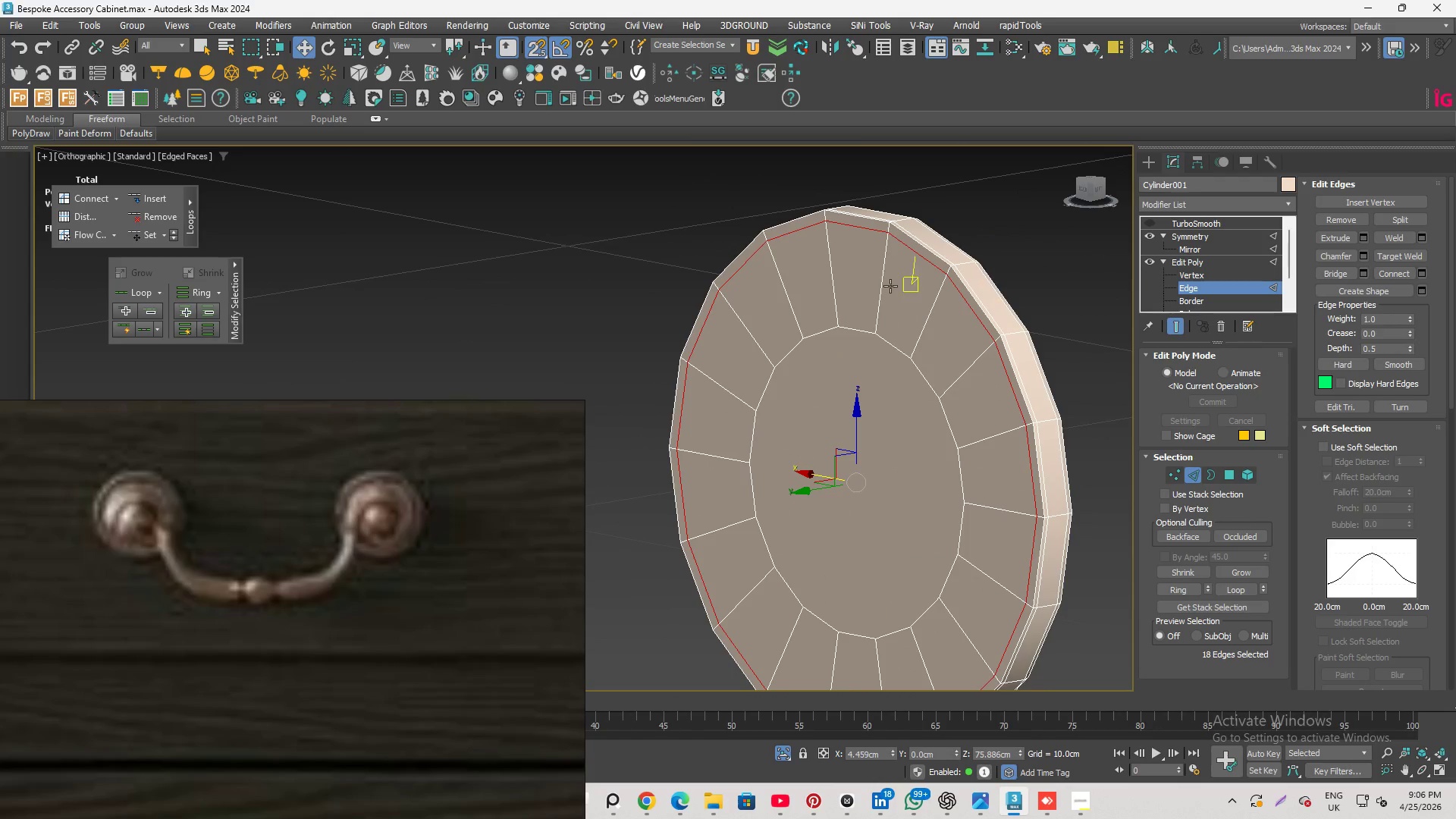 
hold_key(key=AltLeft, duration=0.69)
 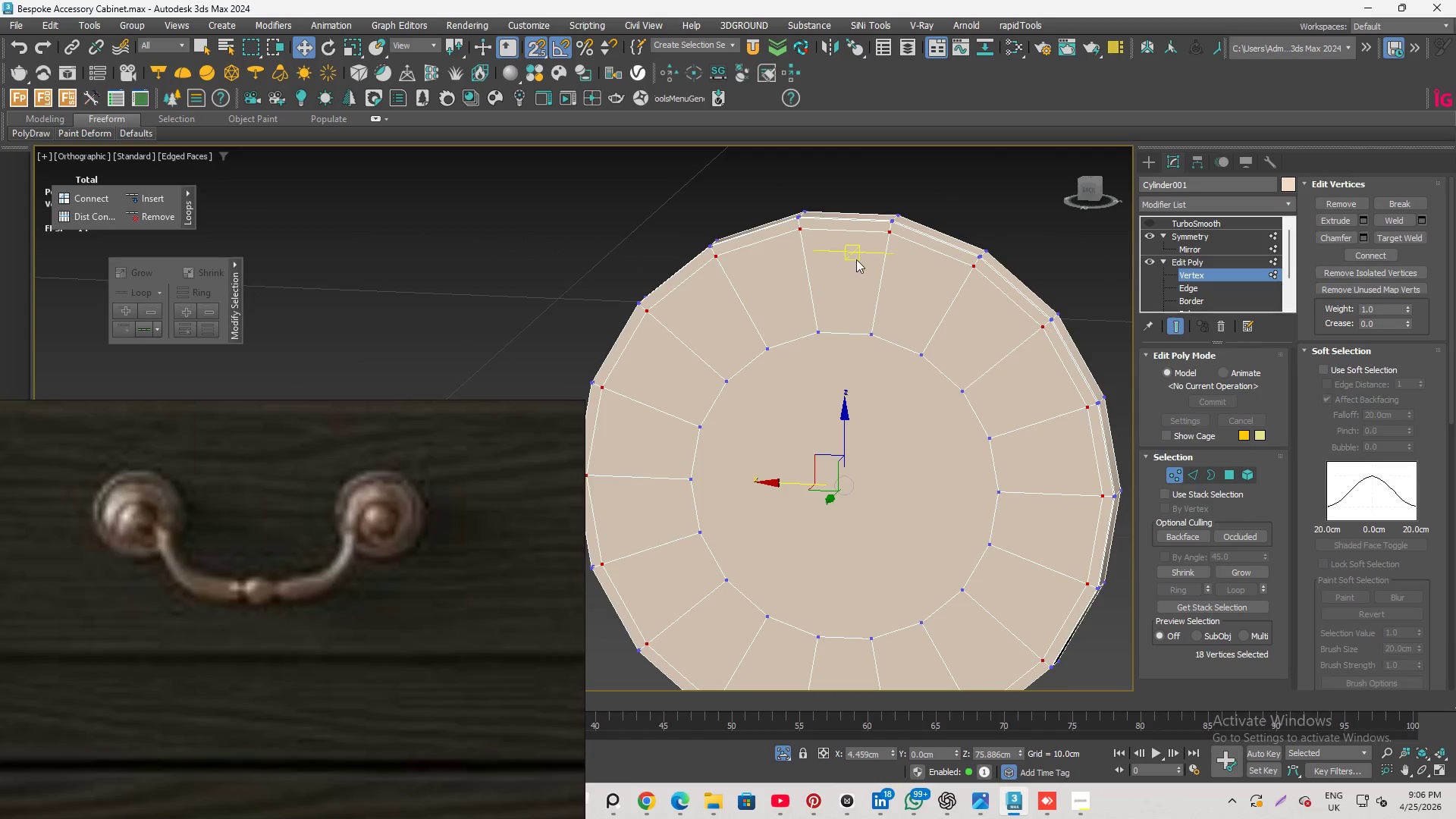 
scroll: coordinate [855, 259], scroll_direction: down, amount: 1.0
 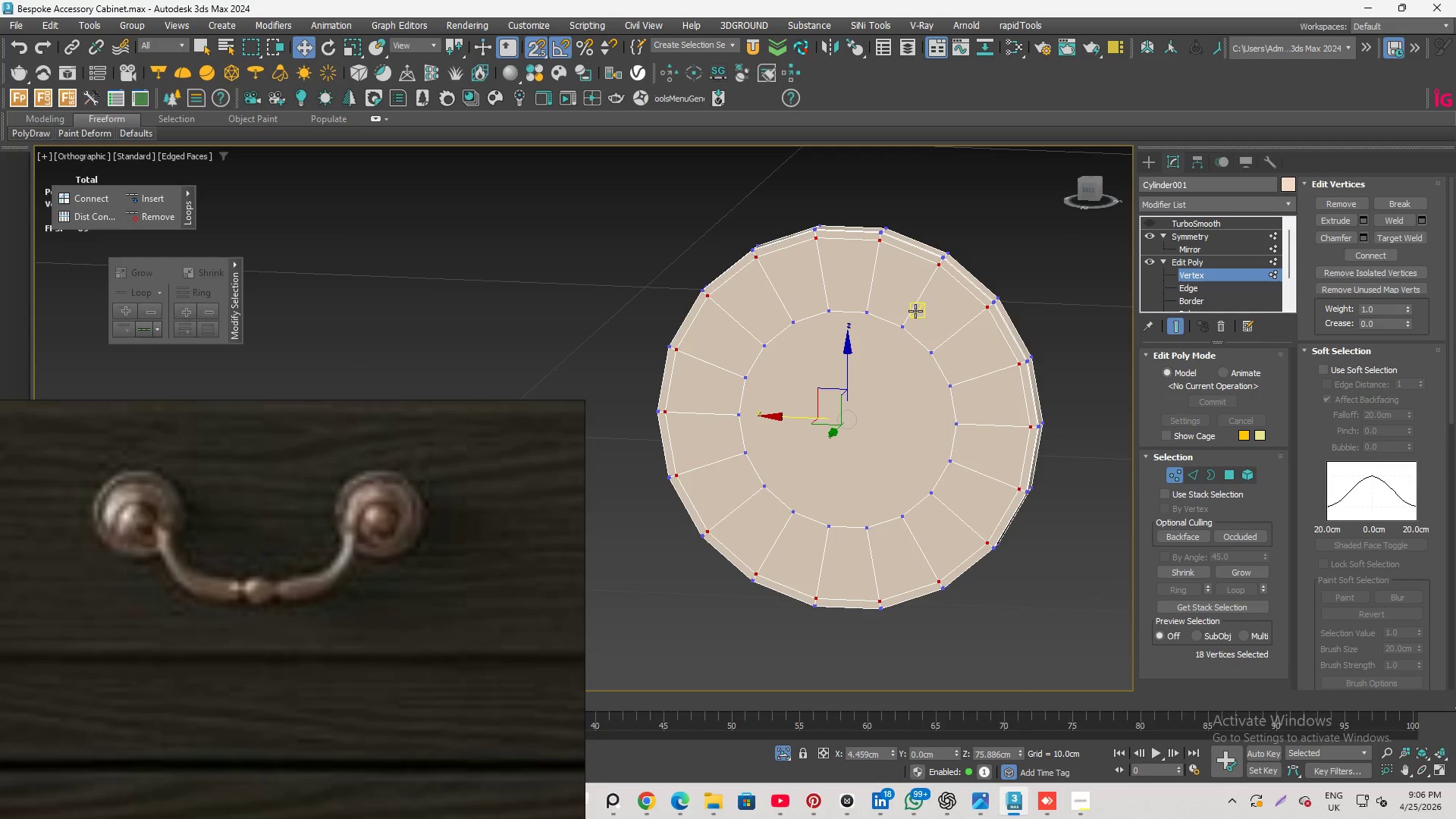 
key(Alt+C)
 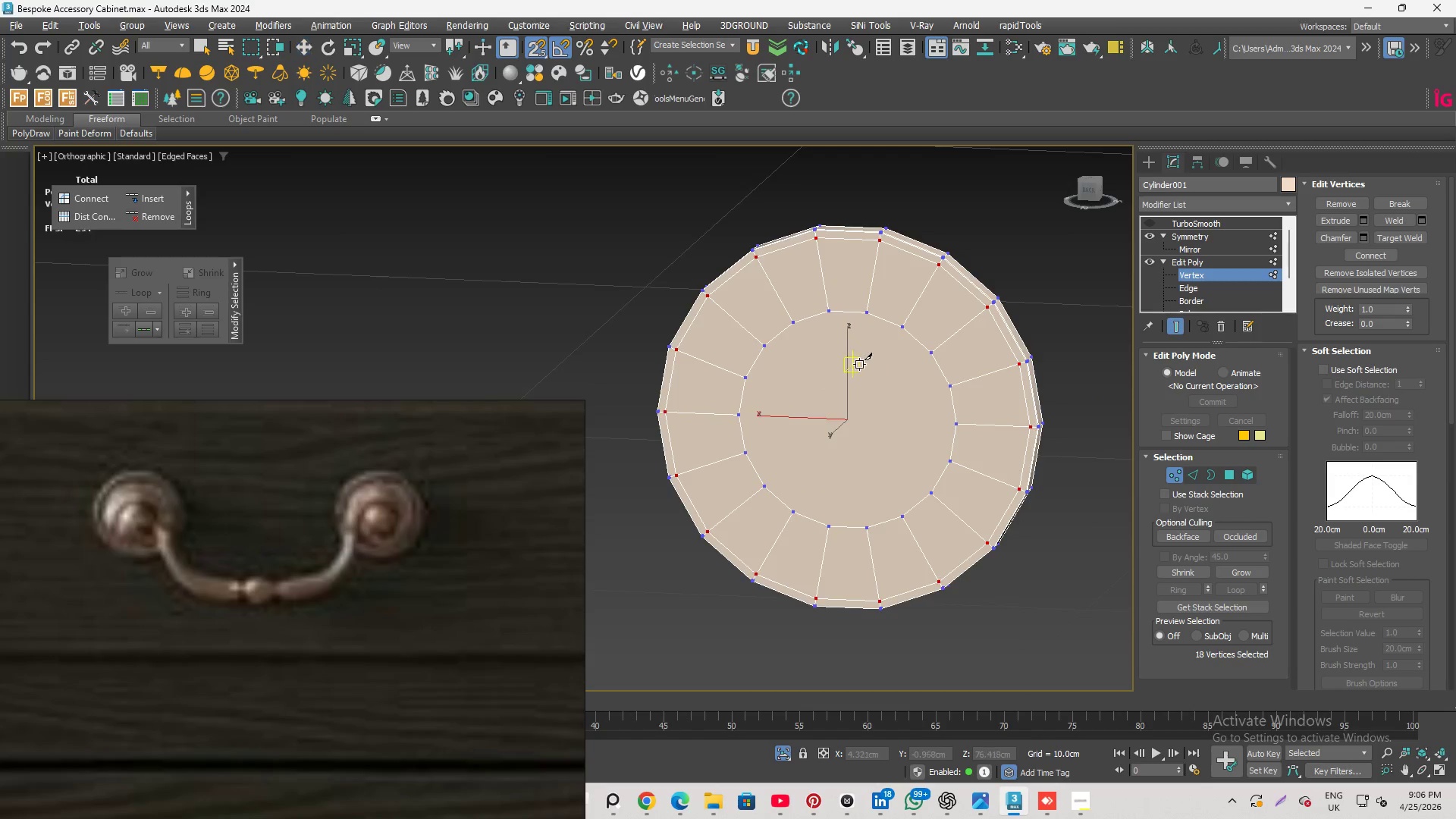 
scroll: coordinate [854, 391], scroll_direction: none, amount: 0.0
 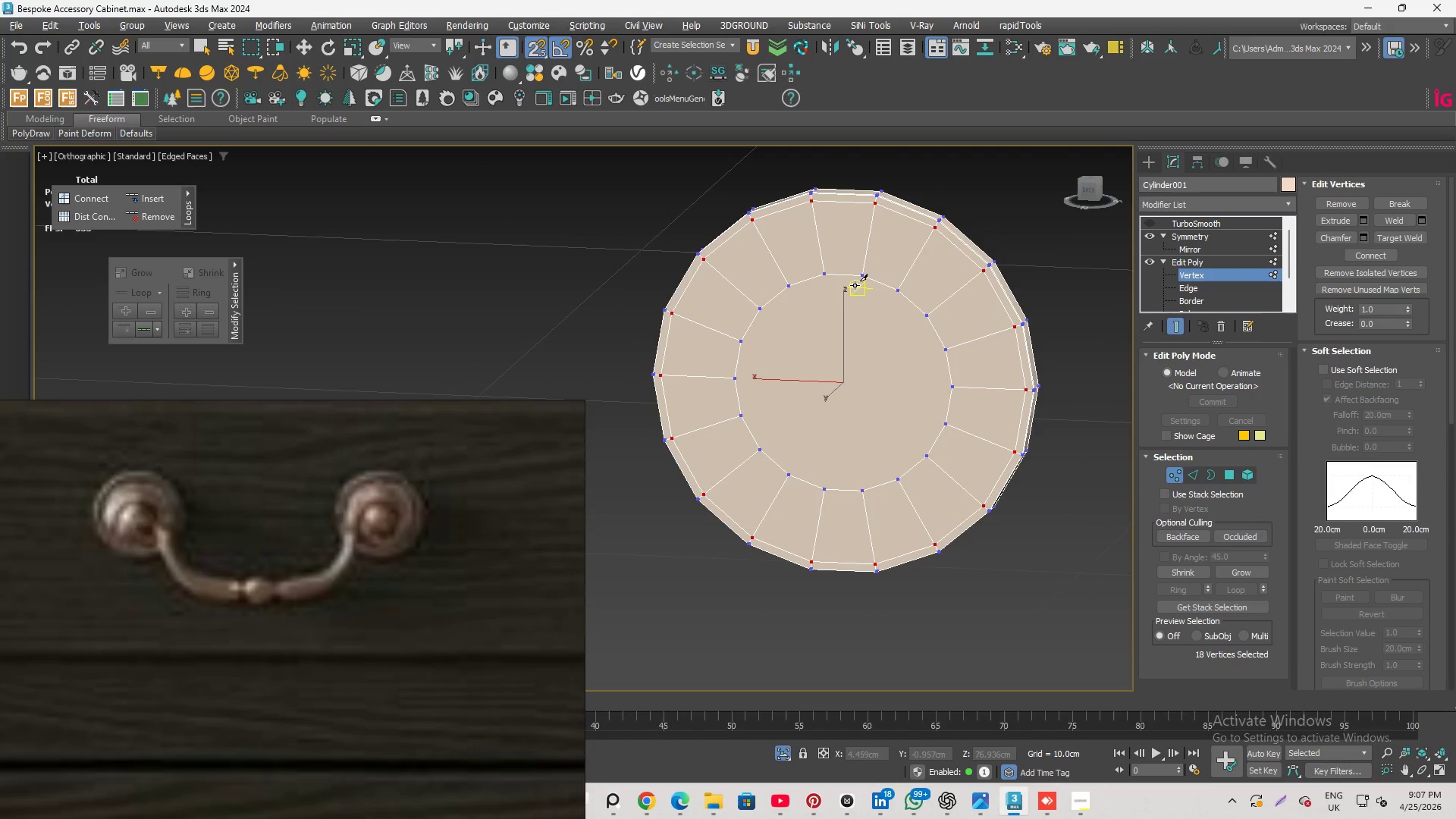 
left_click([860, 275])
 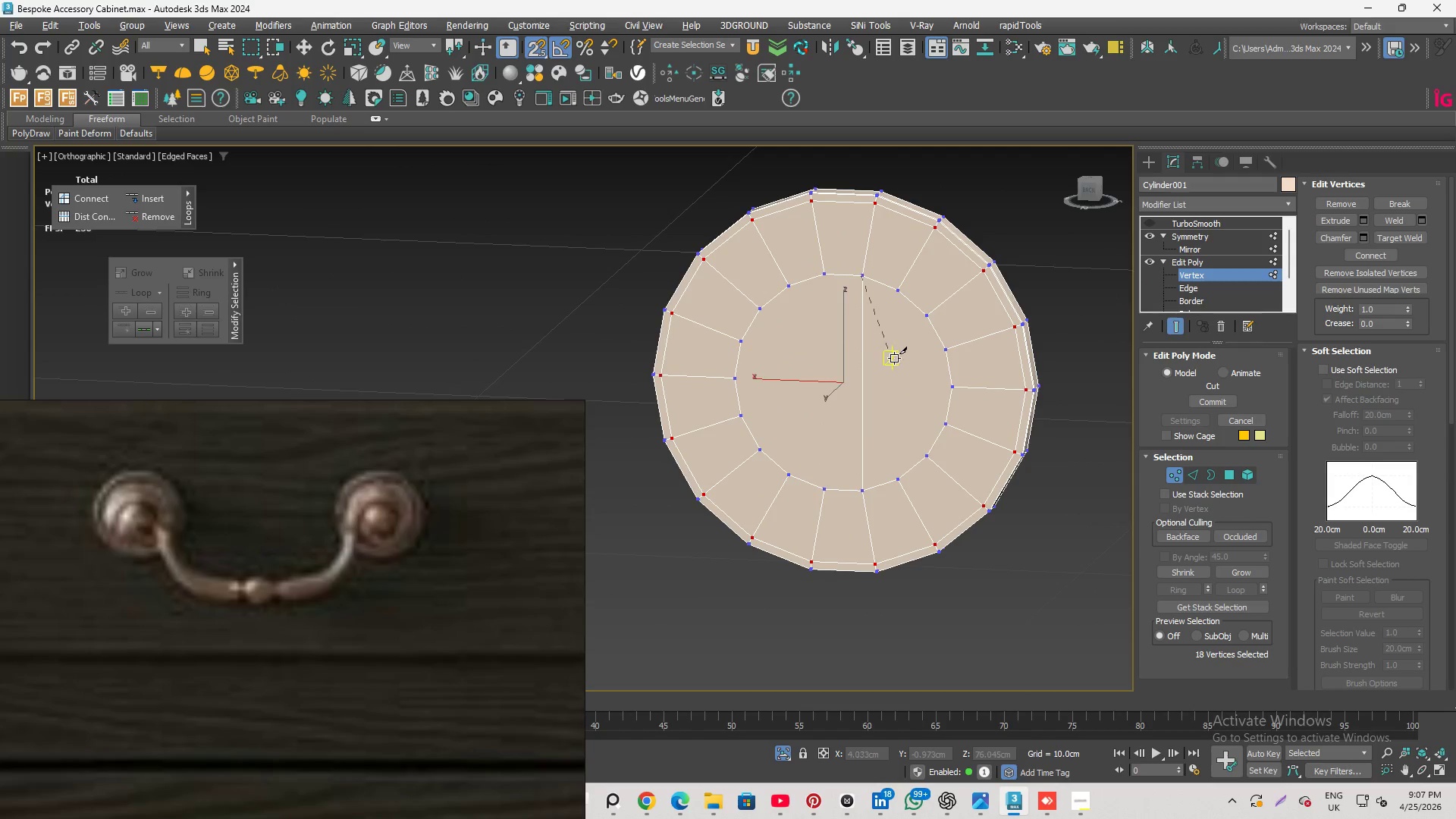 
right_click([894, 358])
 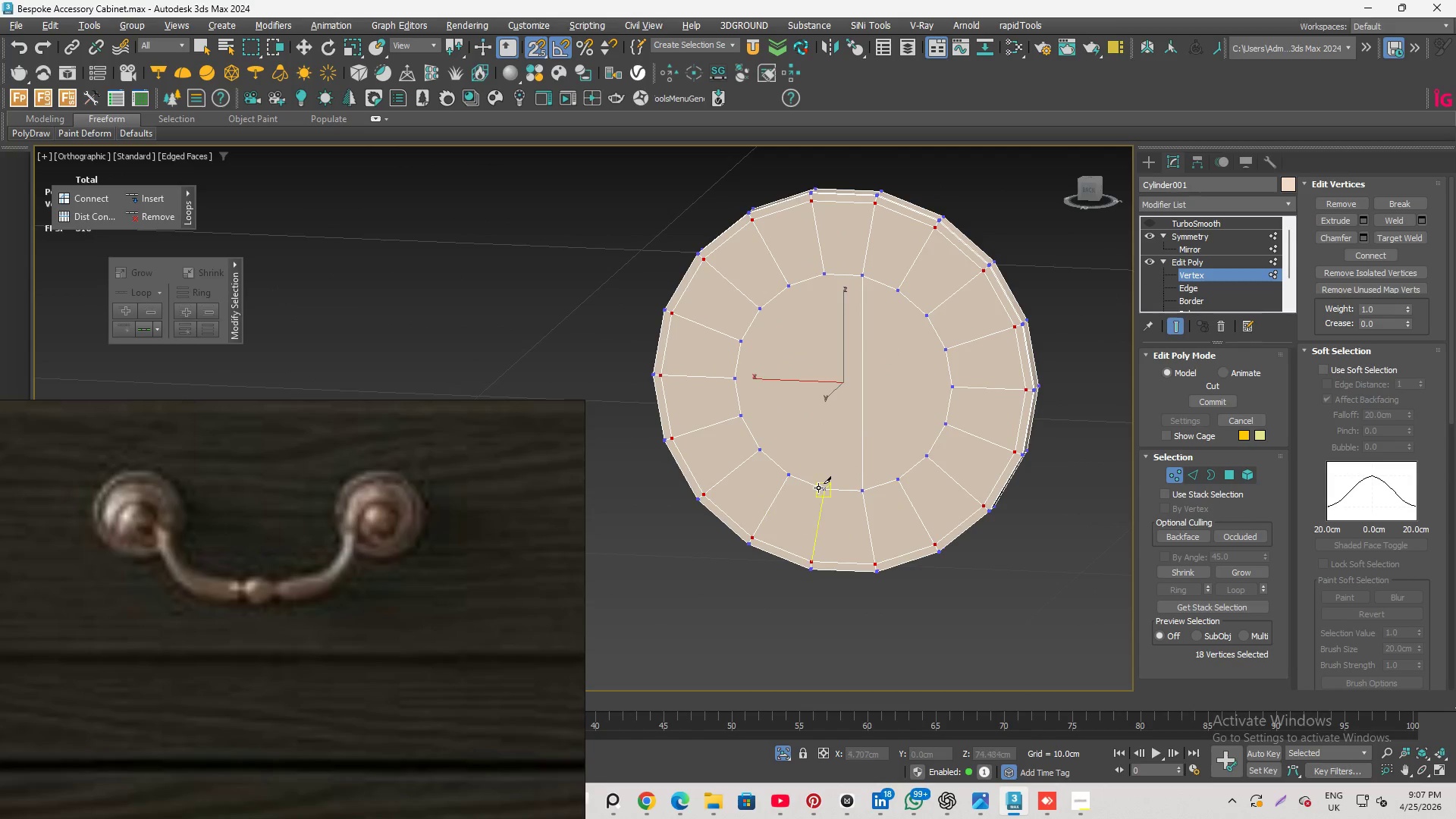 
left_click([820, 485])
 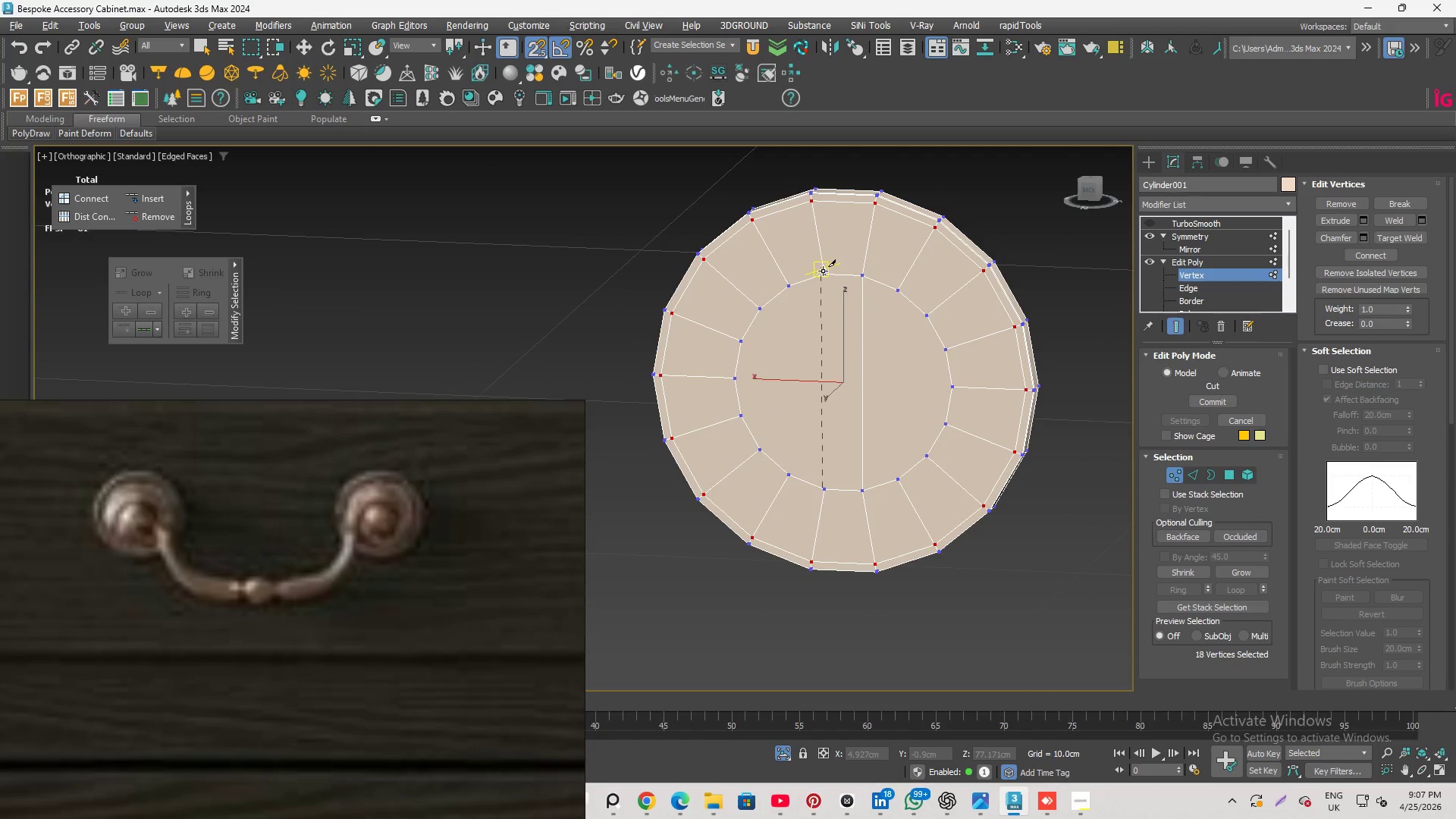 
left_click([824, 273])
 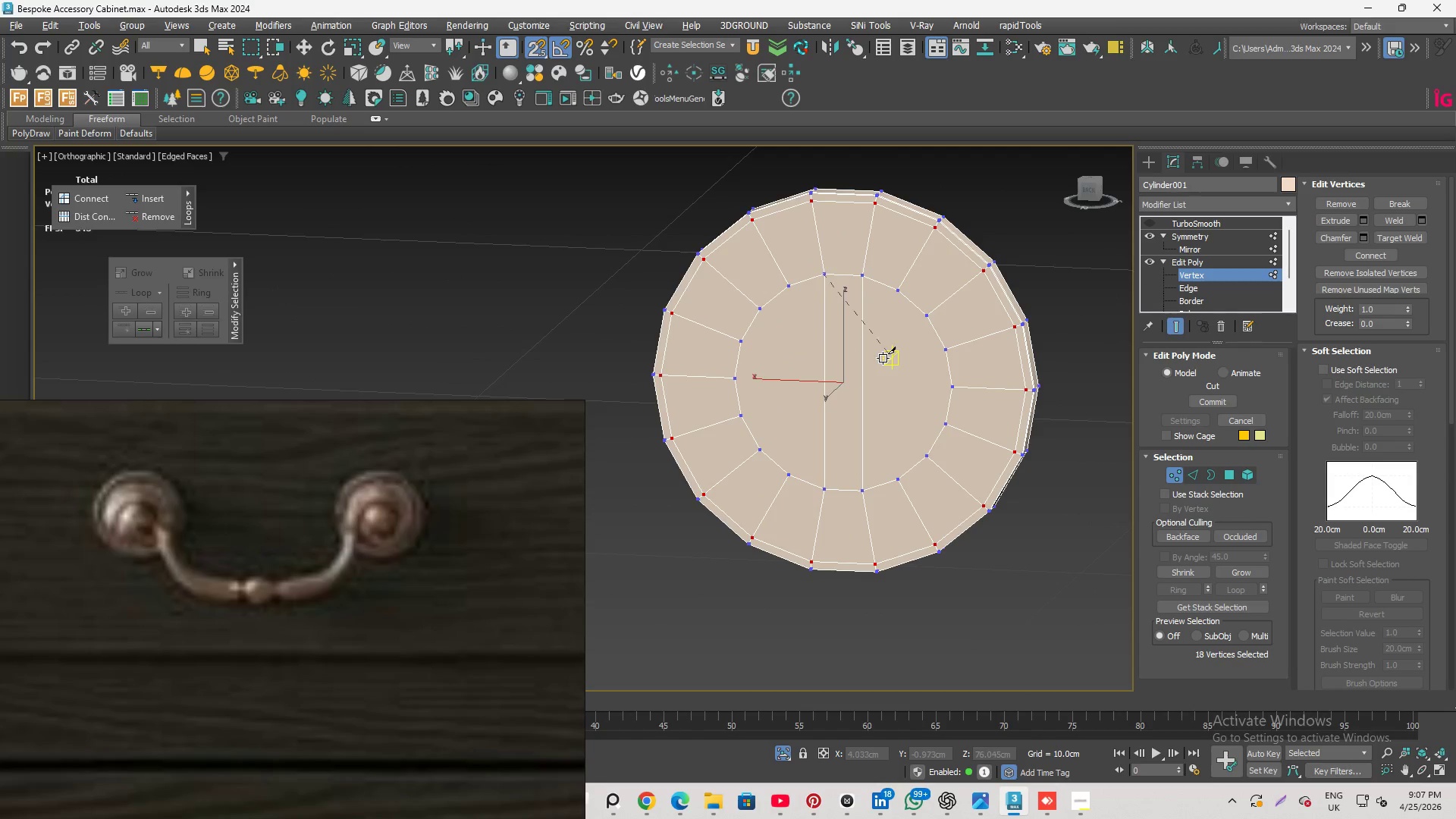 
right_click([883, 358])
 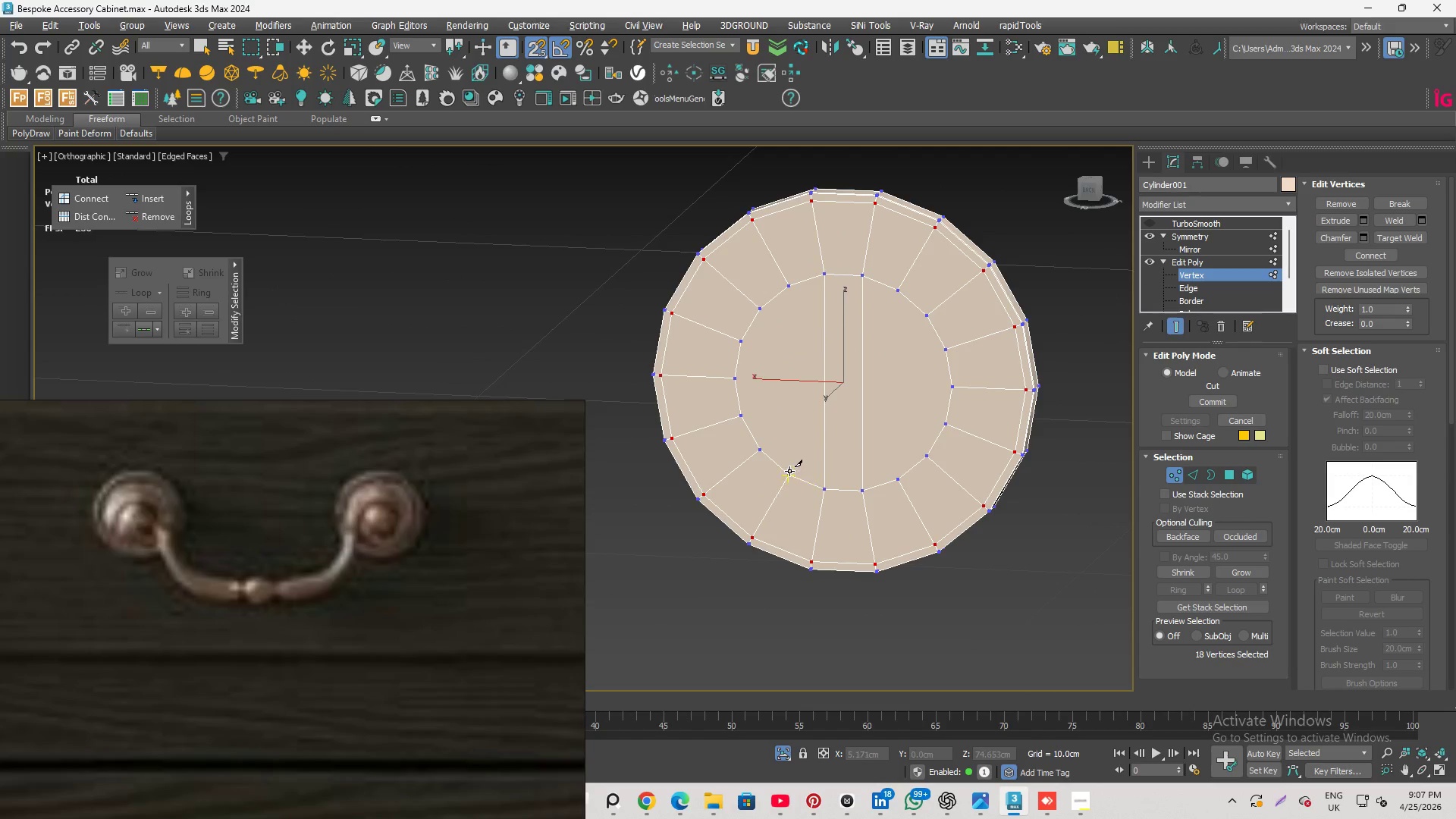 
left_click([788, 469])
 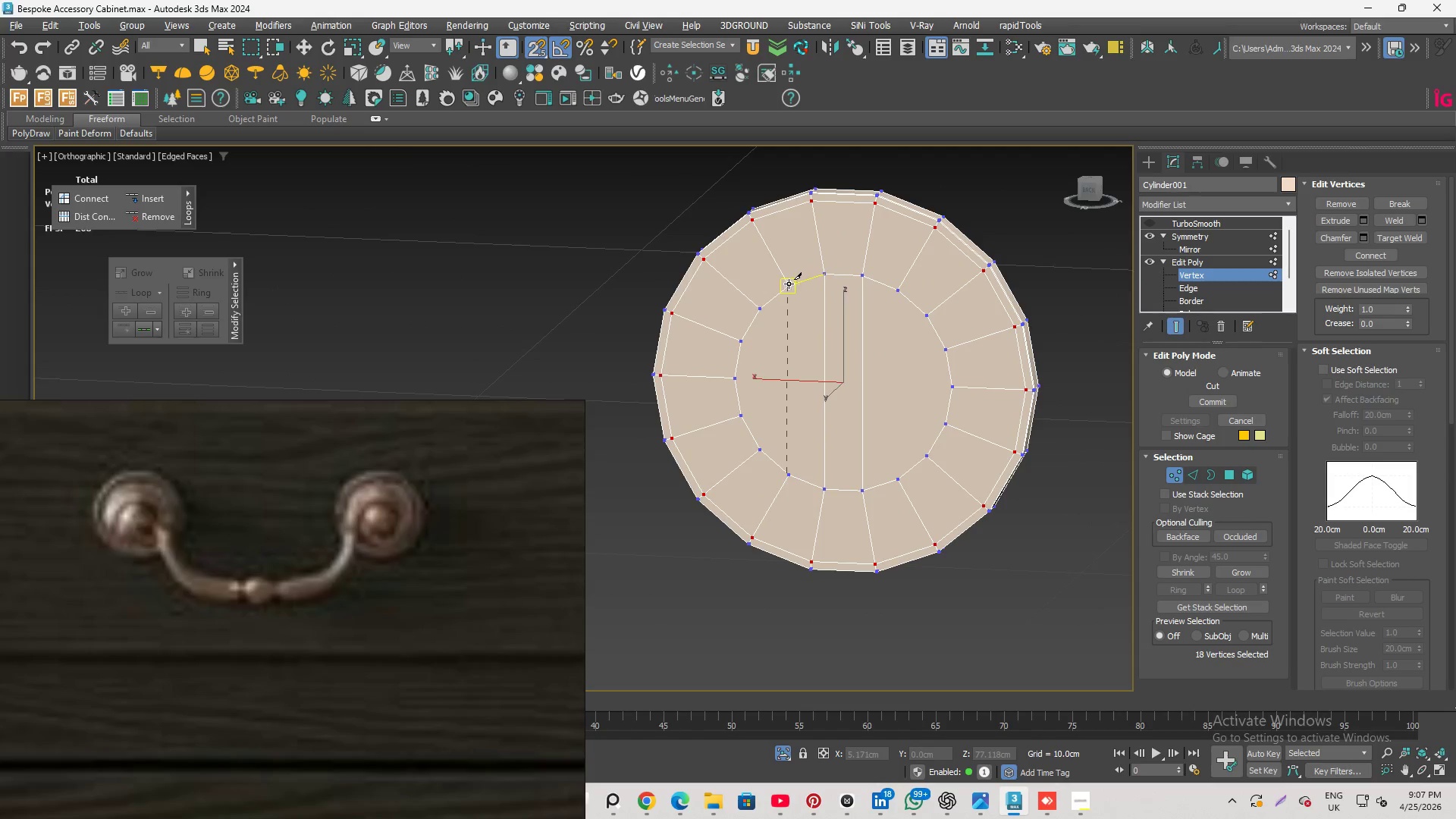 
left_click([789, 284])
 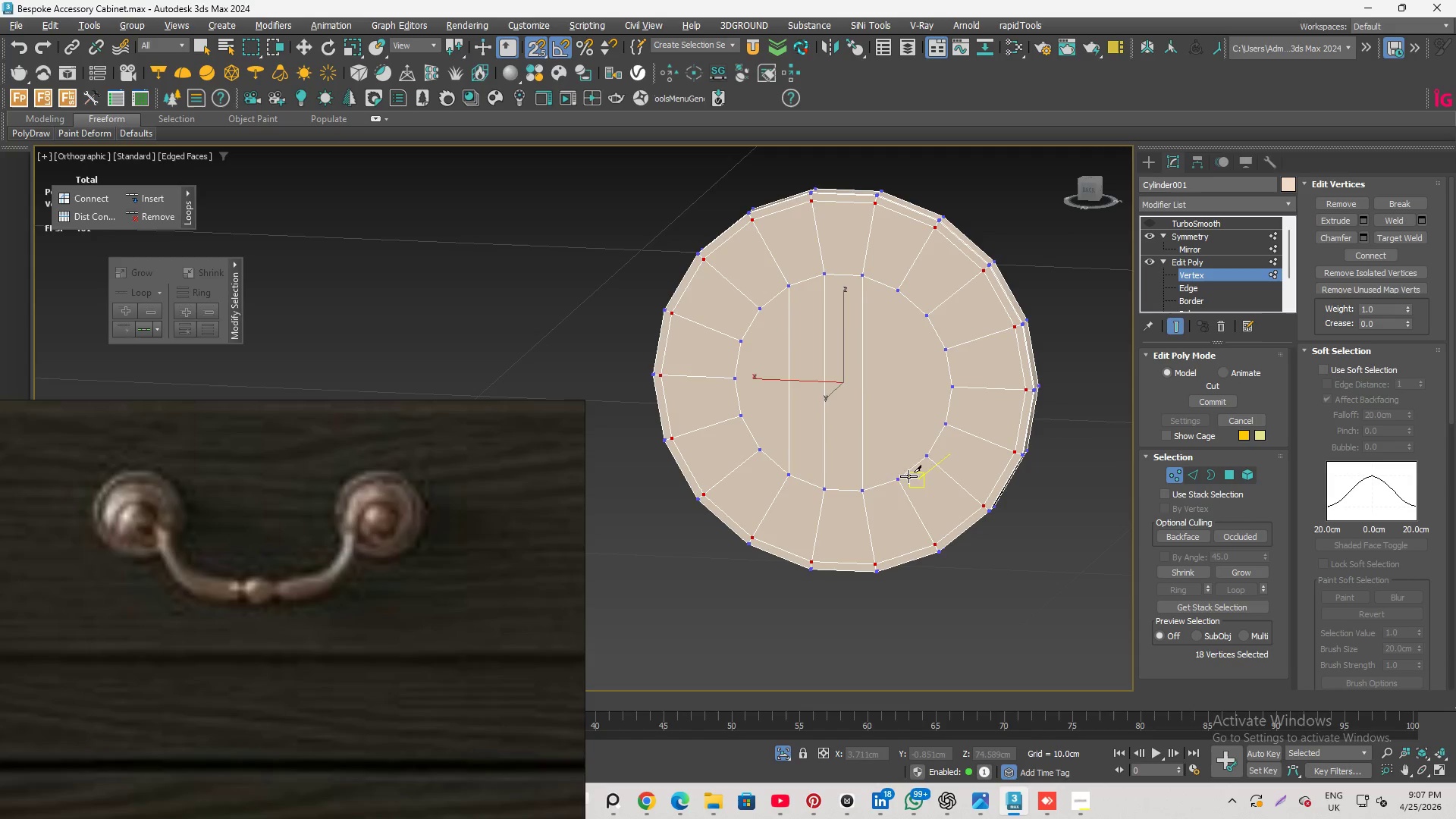 
left_click([895, 482])
 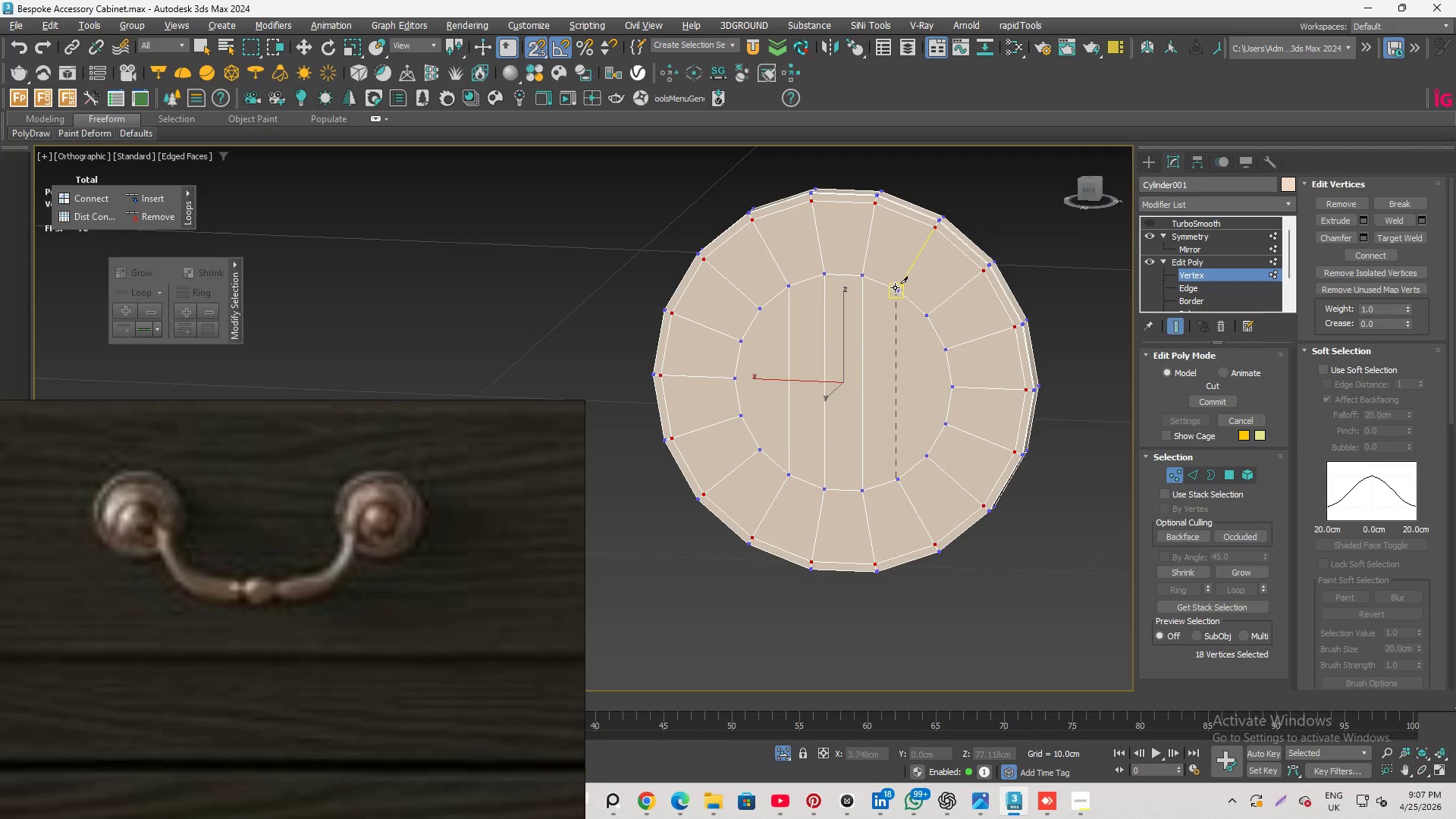 
left_click([896, 289])
 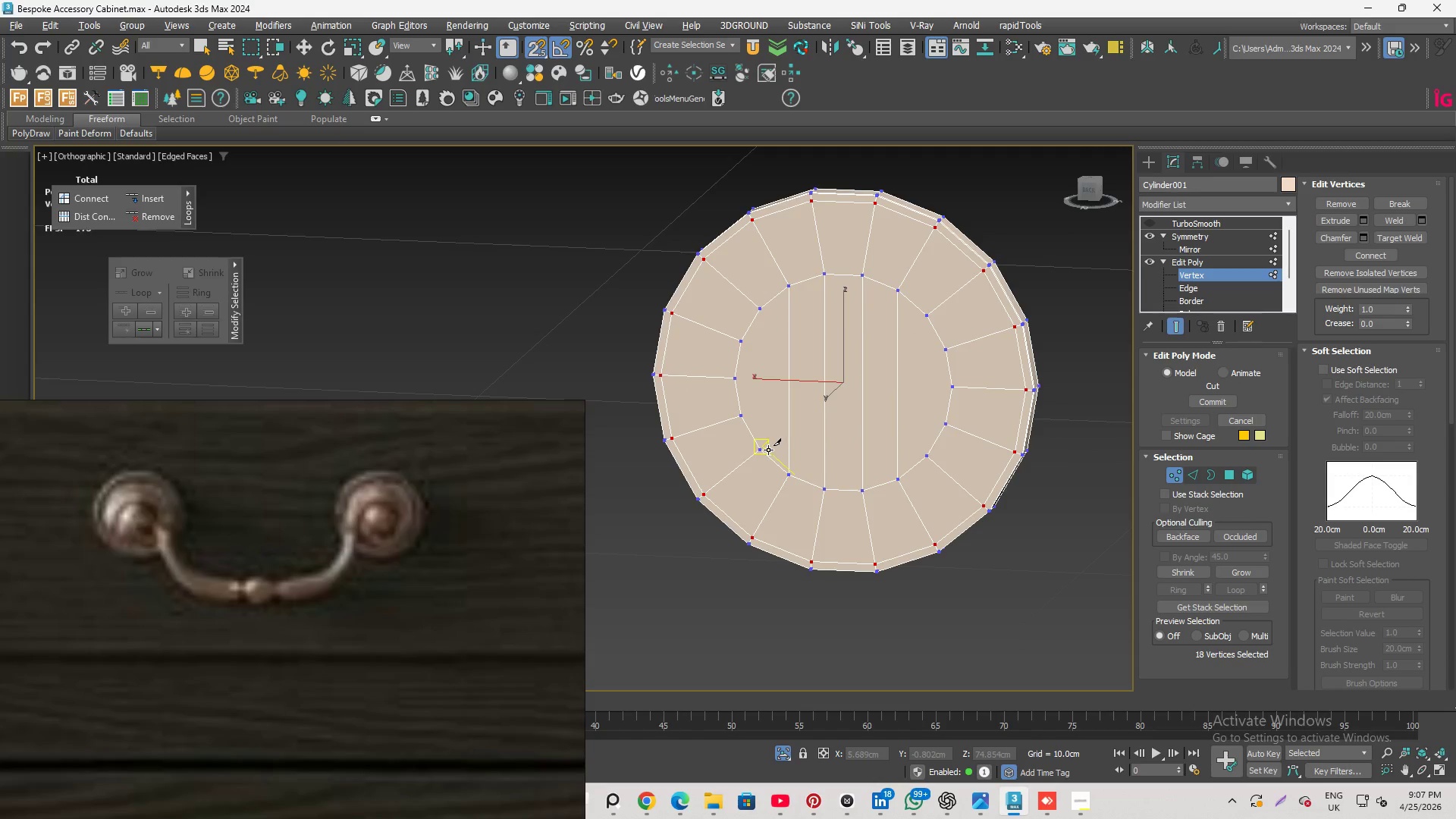 
wait(5.02)
 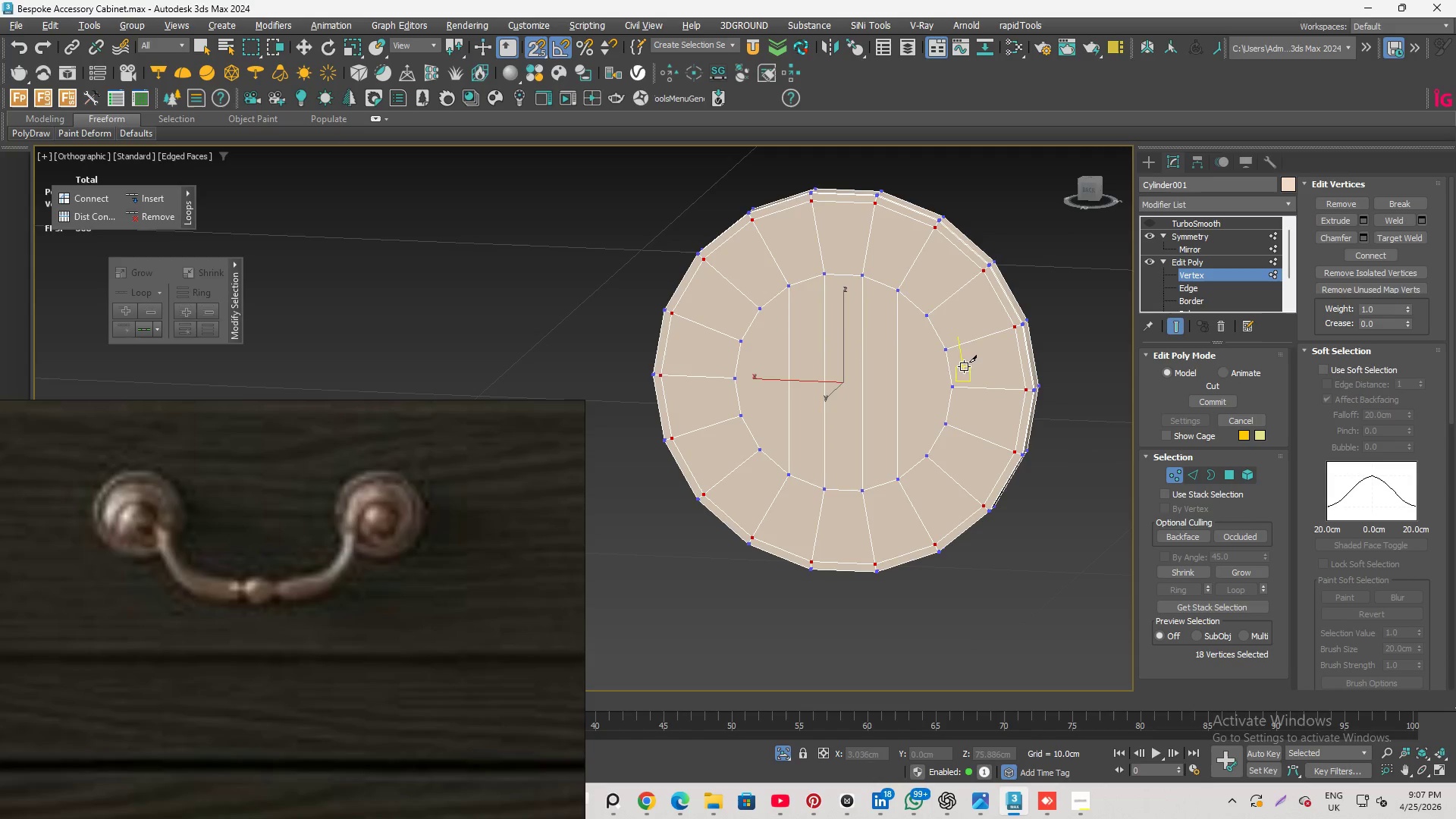 
left_click([739, 415])
 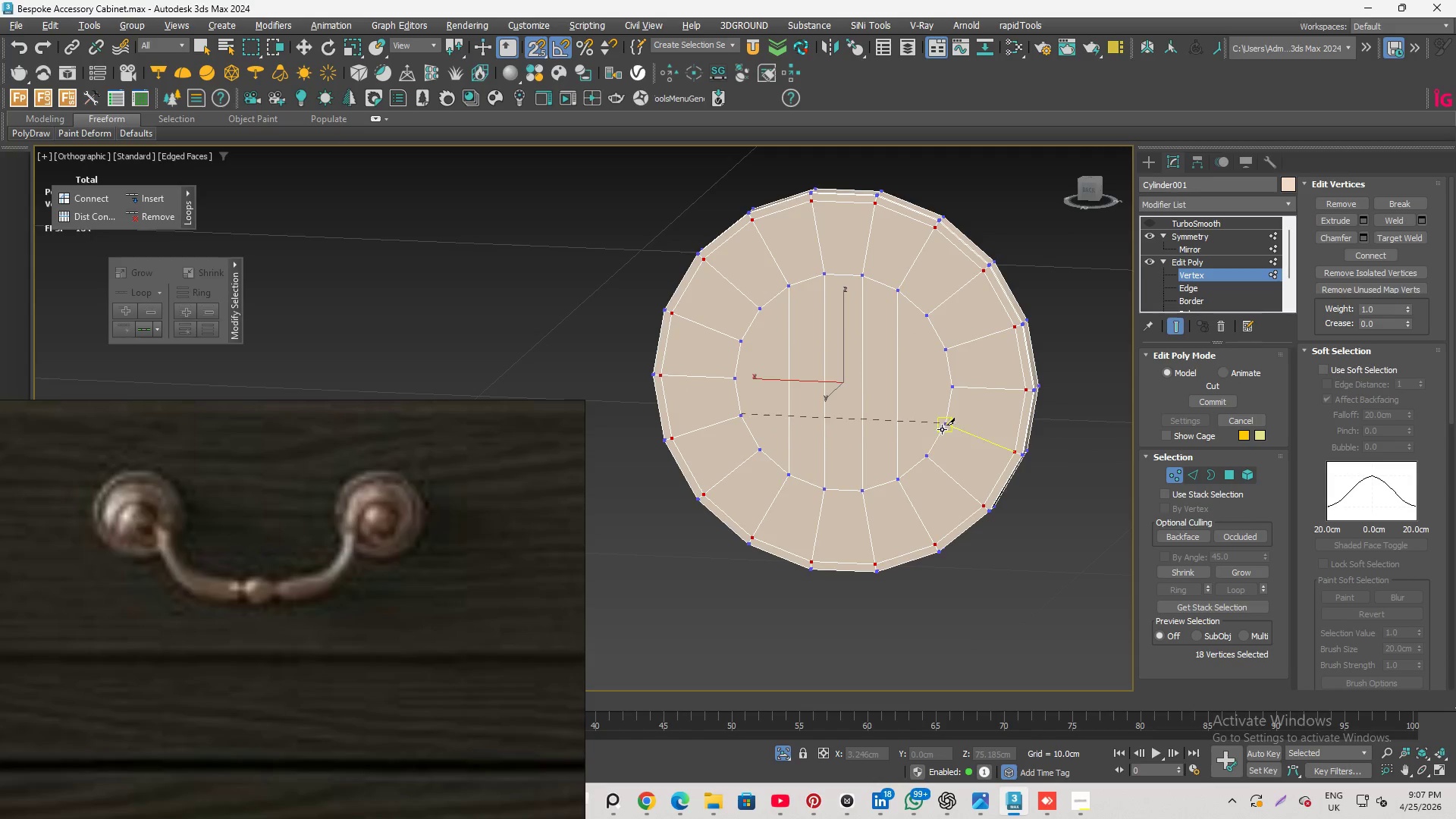 
left_click([945, 426])
 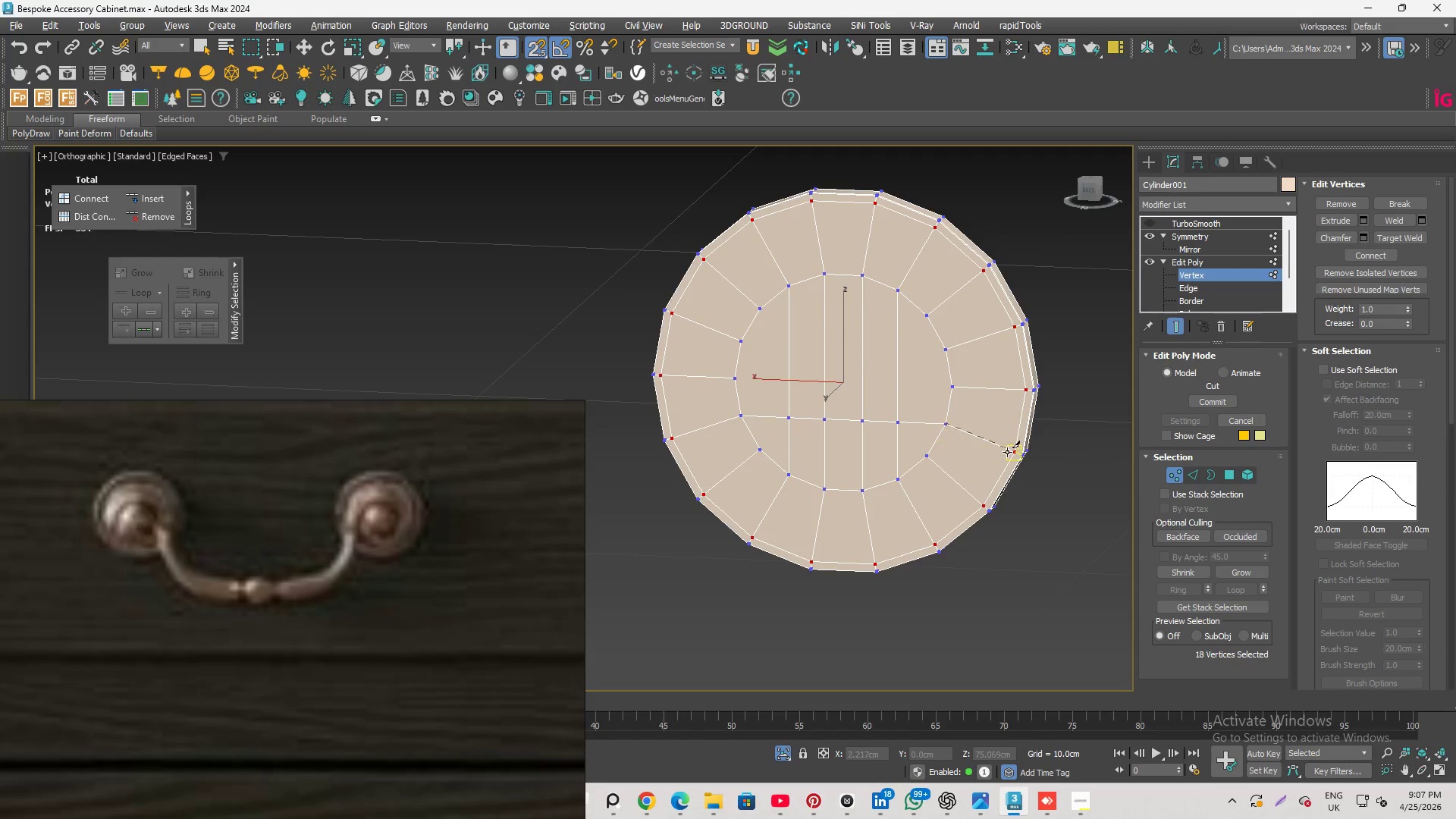 
right_click([1007, 453])
 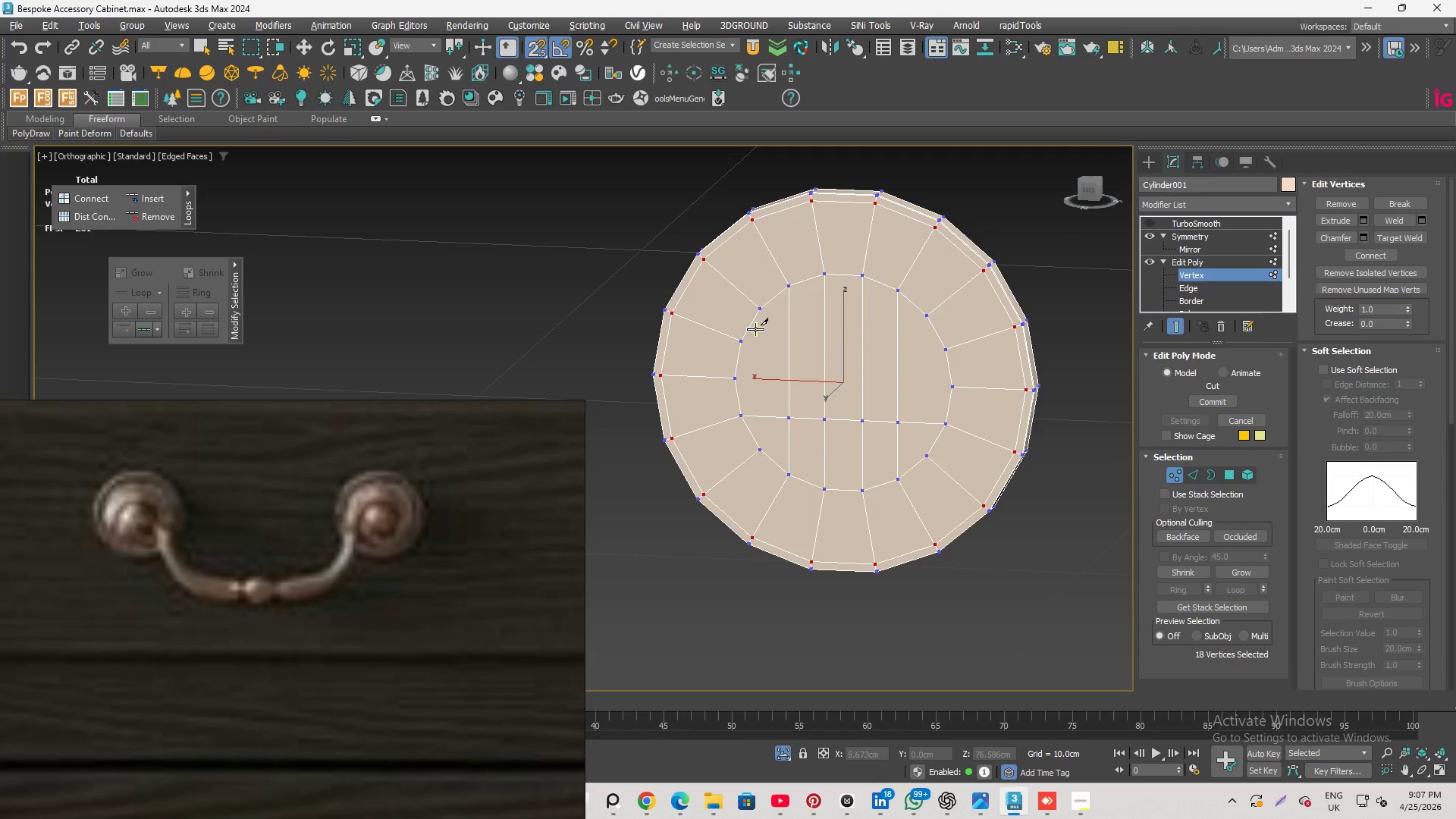 
left_click([747, 343])
 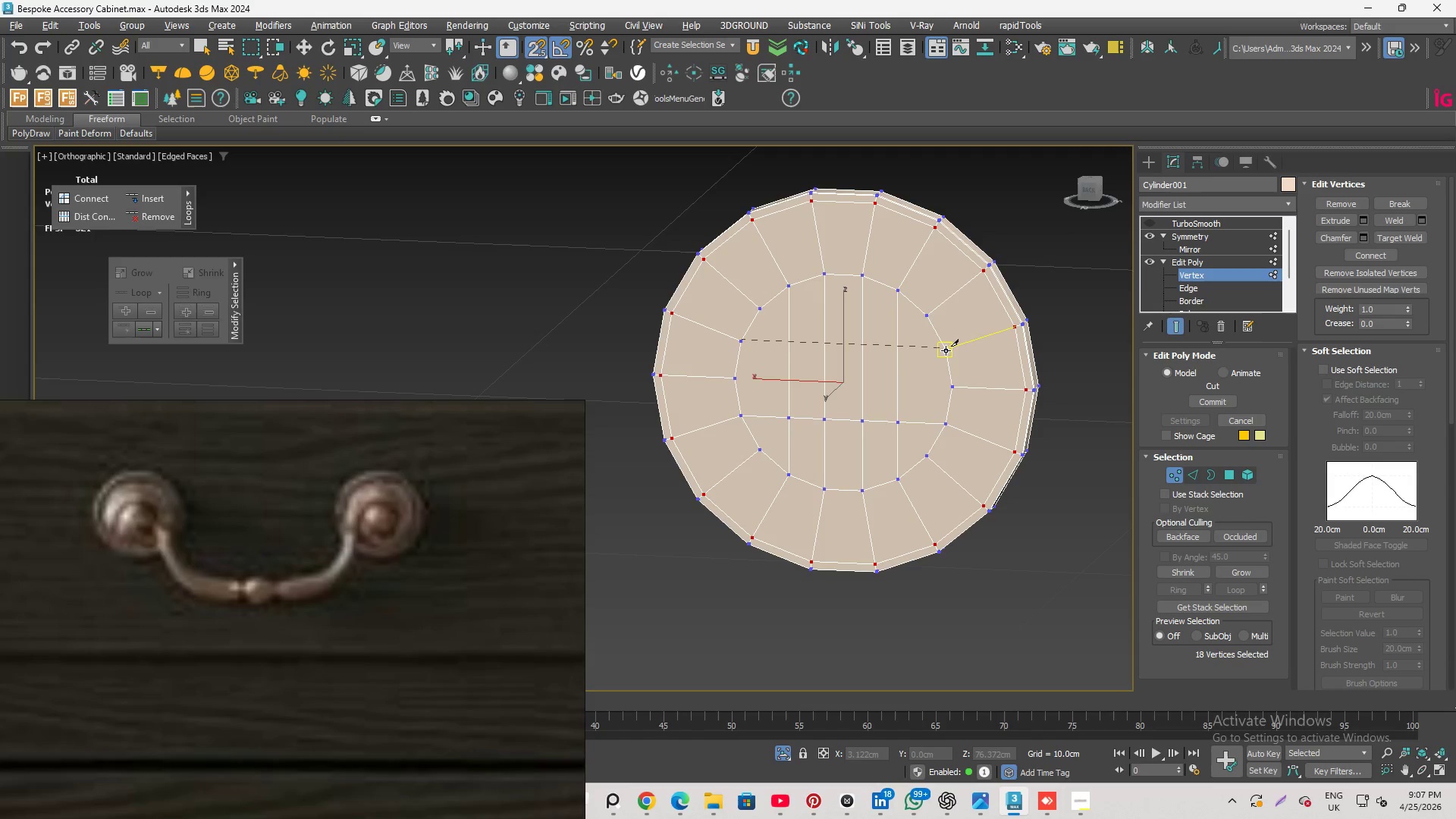 
left_click([946, 350])
 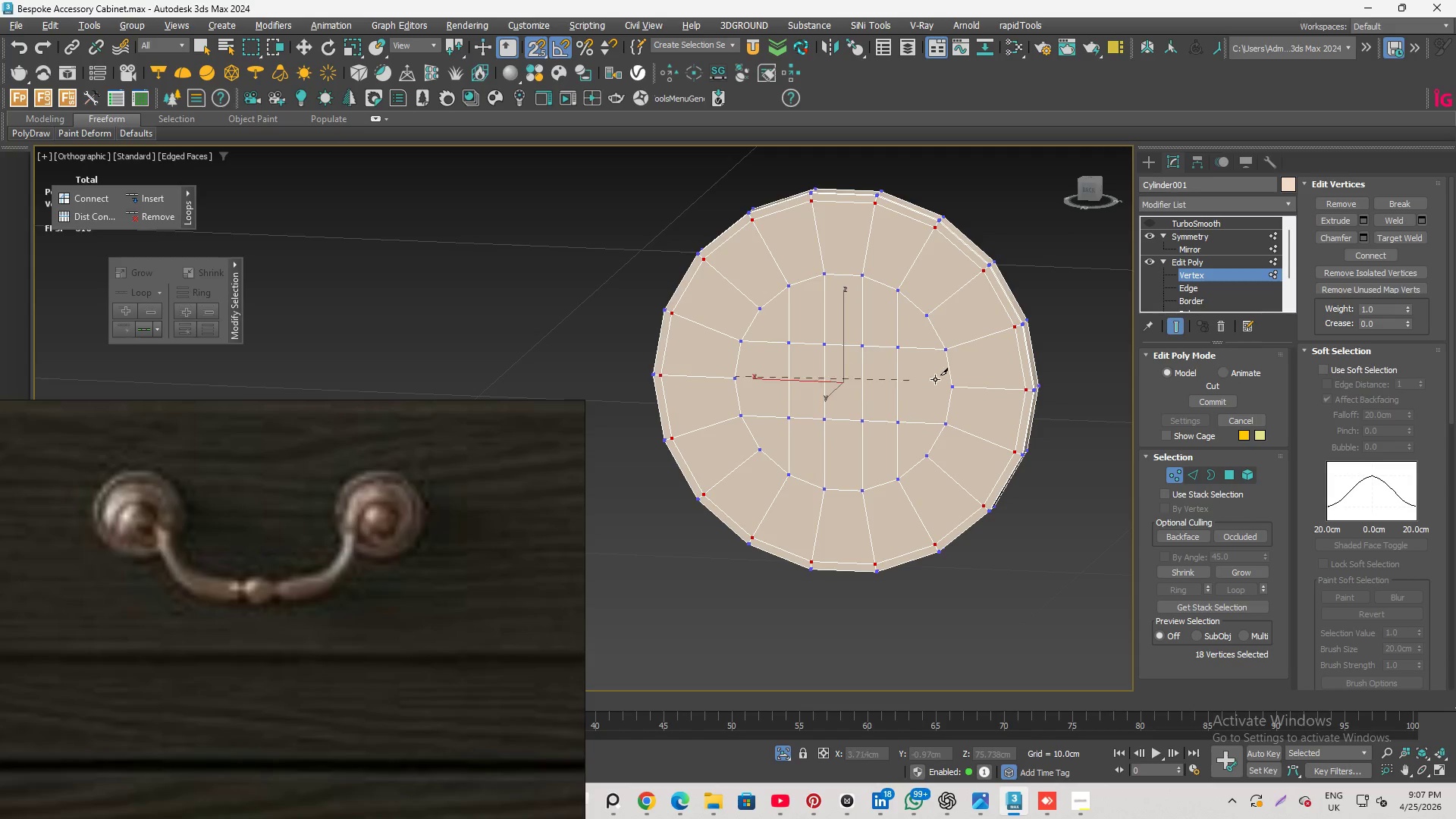 
left_click([953, 385])
 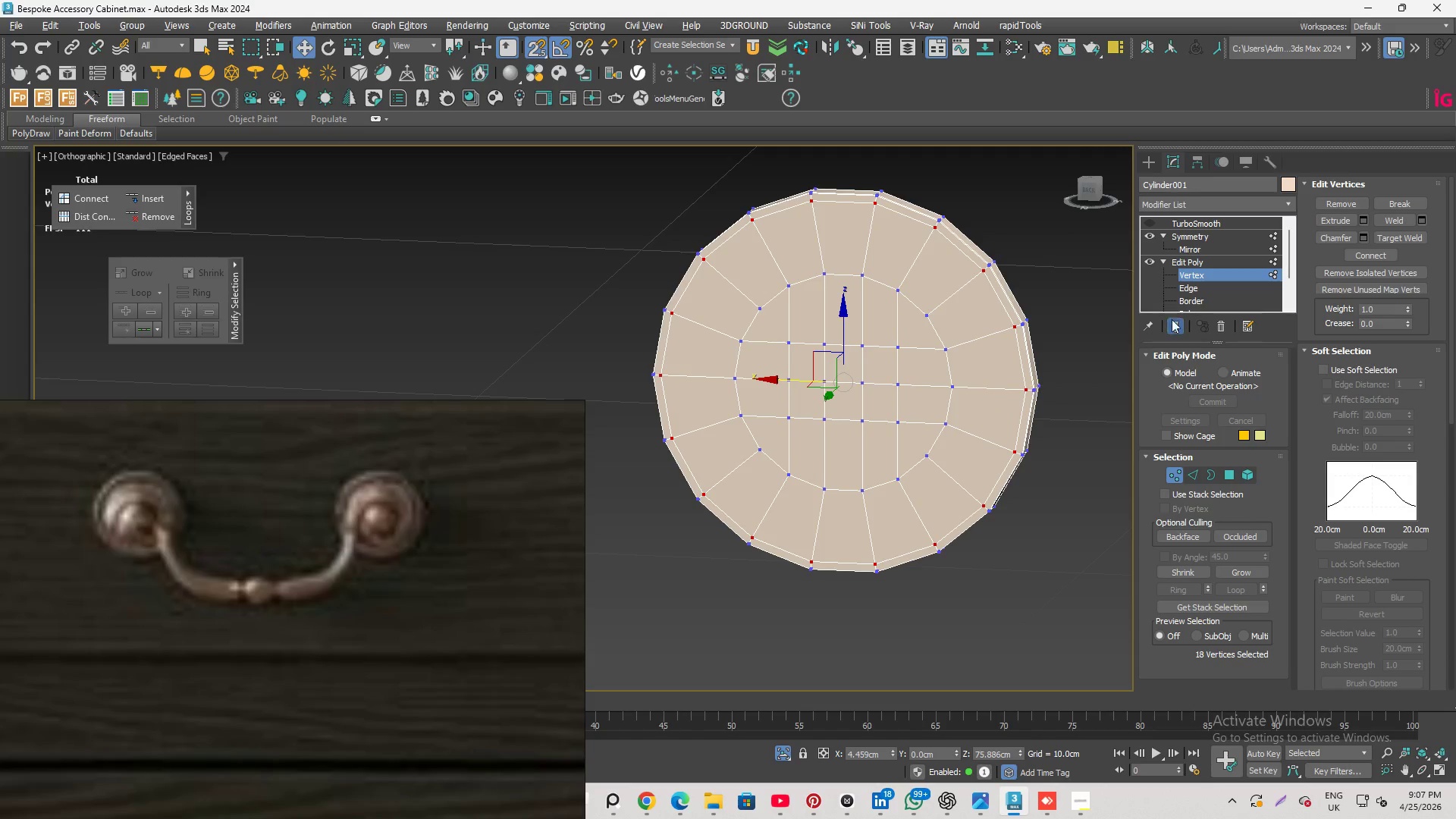 
left_click([1211, 288])
 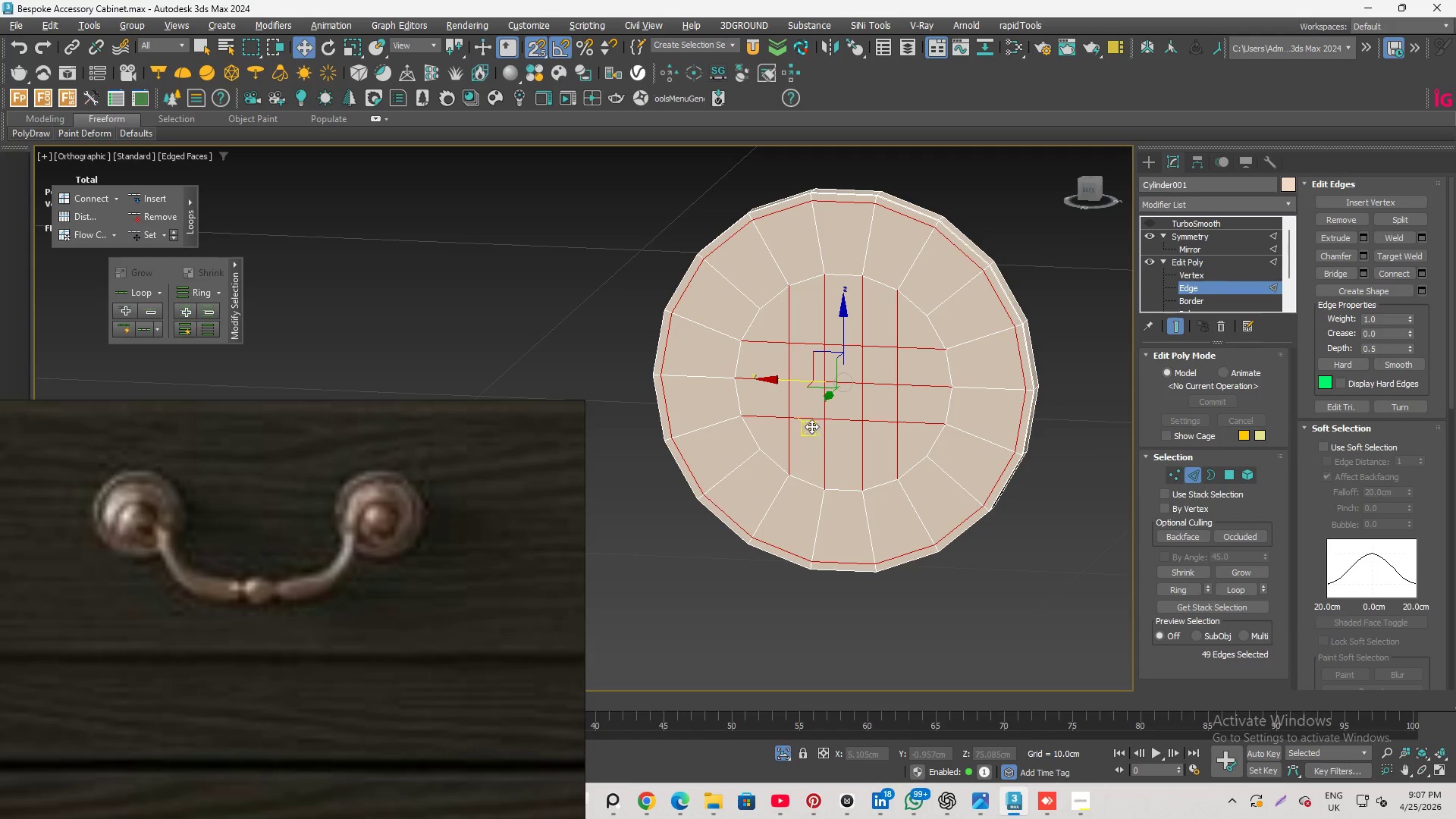 
left_click([811, 419])
 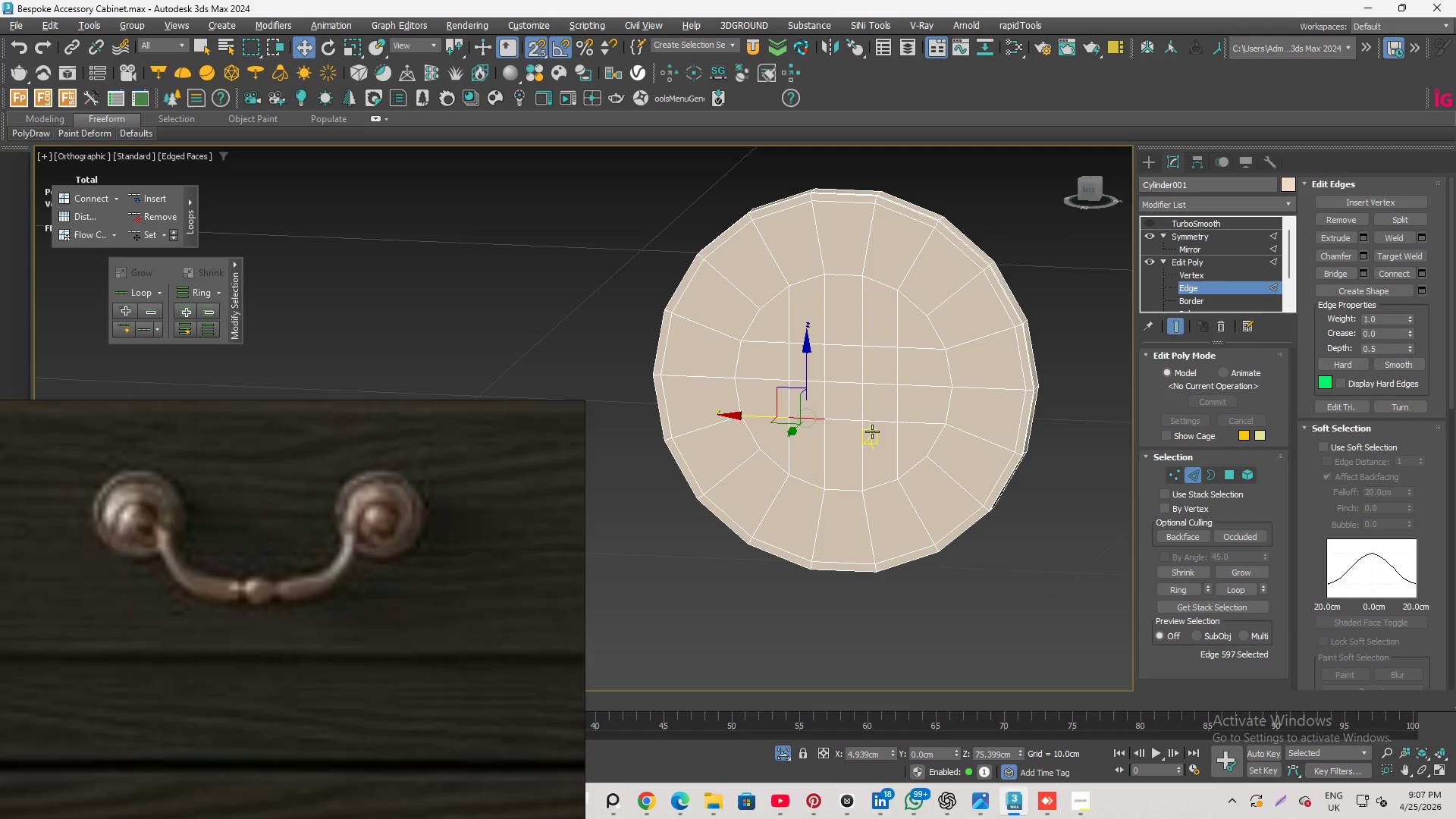 
key(Q)
 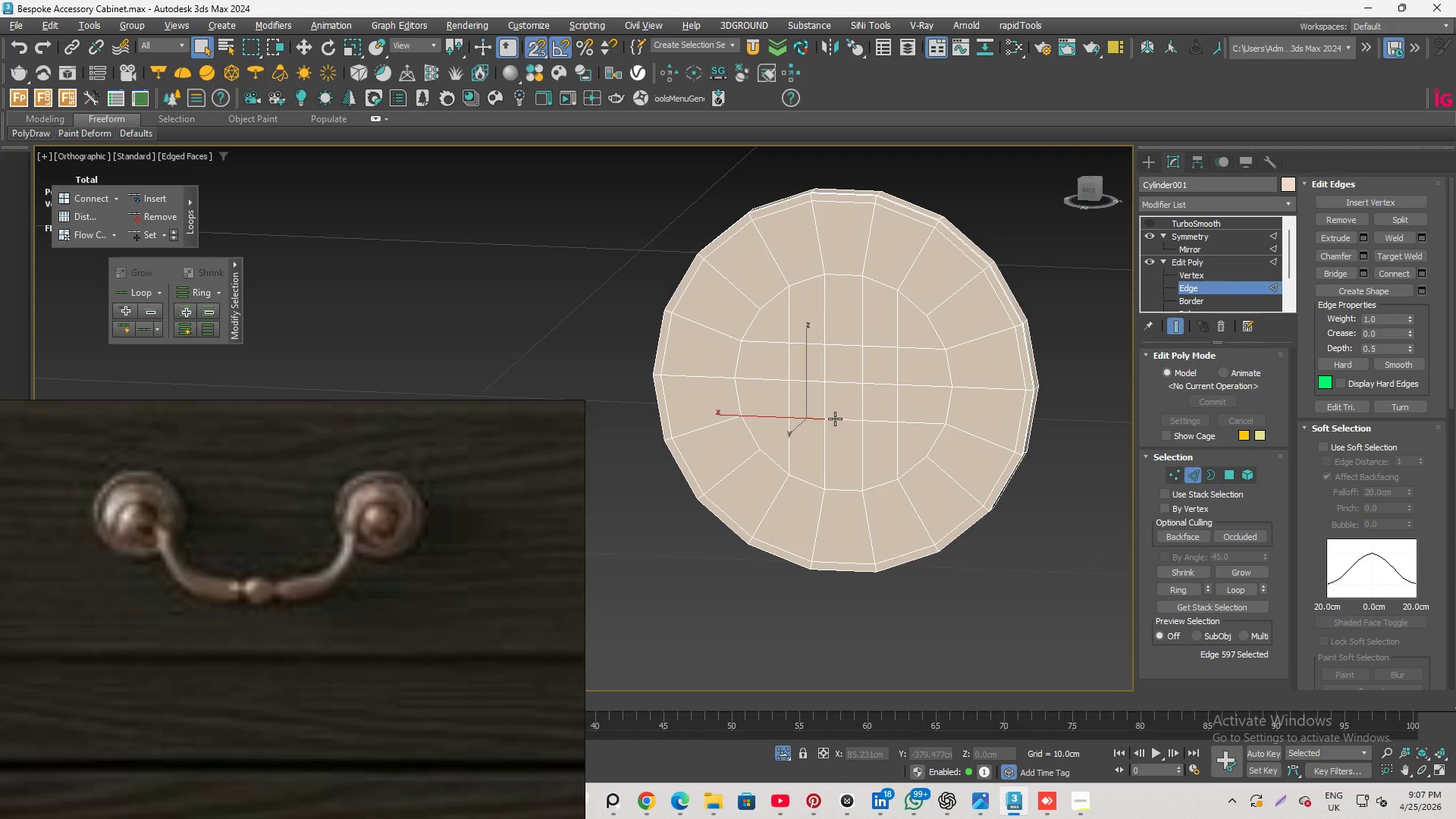 
key(S)
 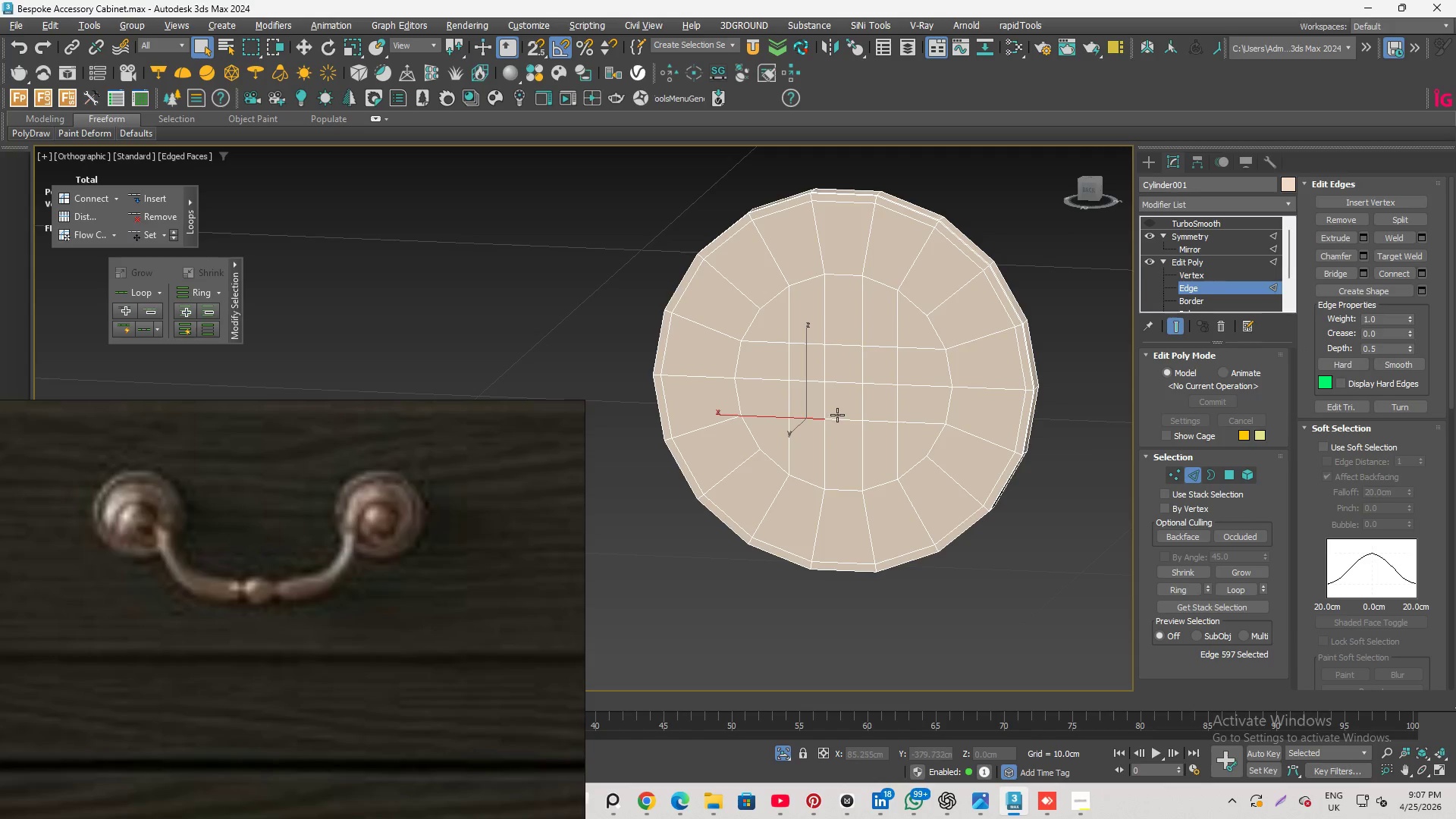 
left_click([837, 415])
 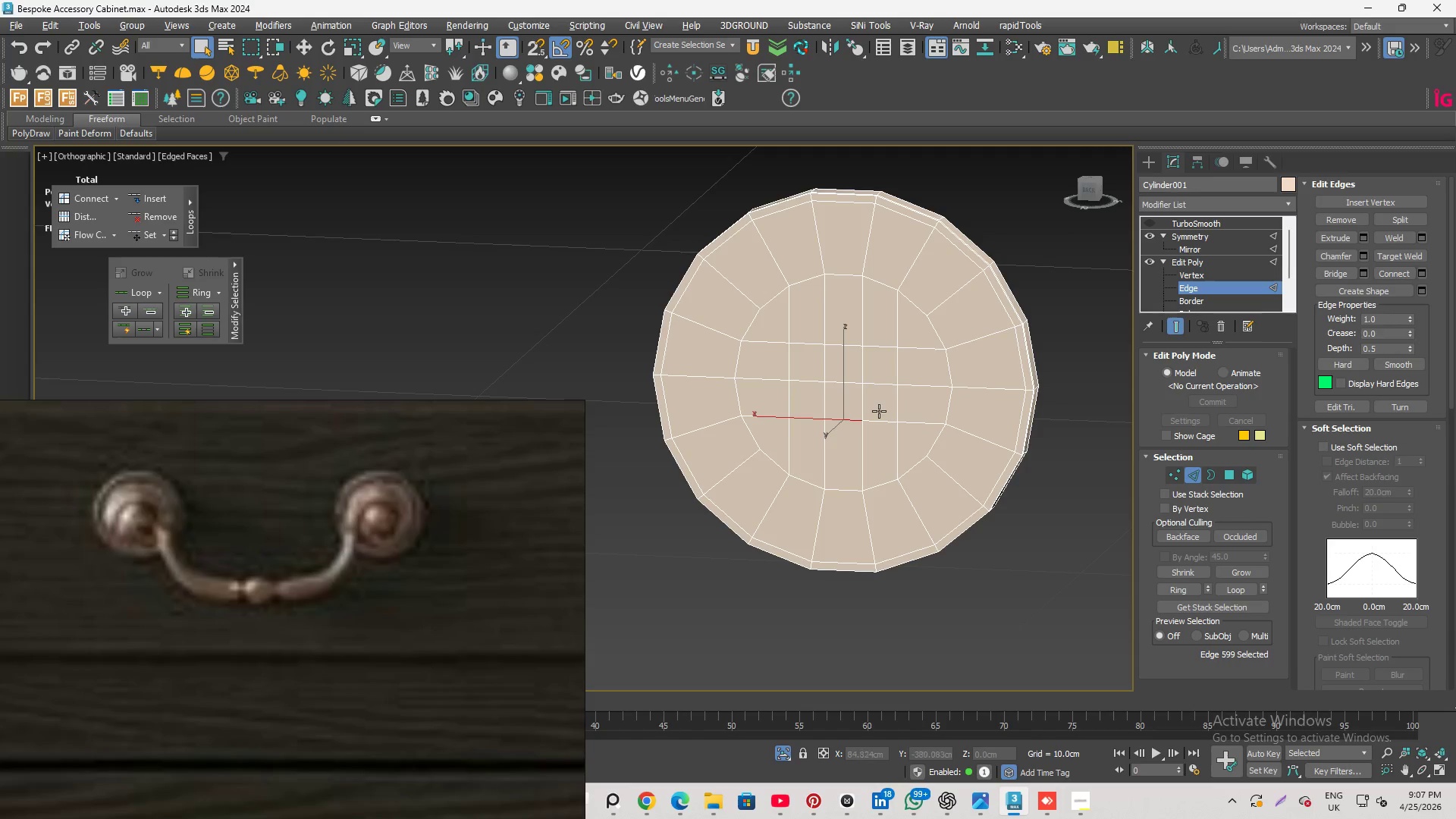 
hold_key(key=ControlLeft, duration=0.59)
left_click([871, 419])
 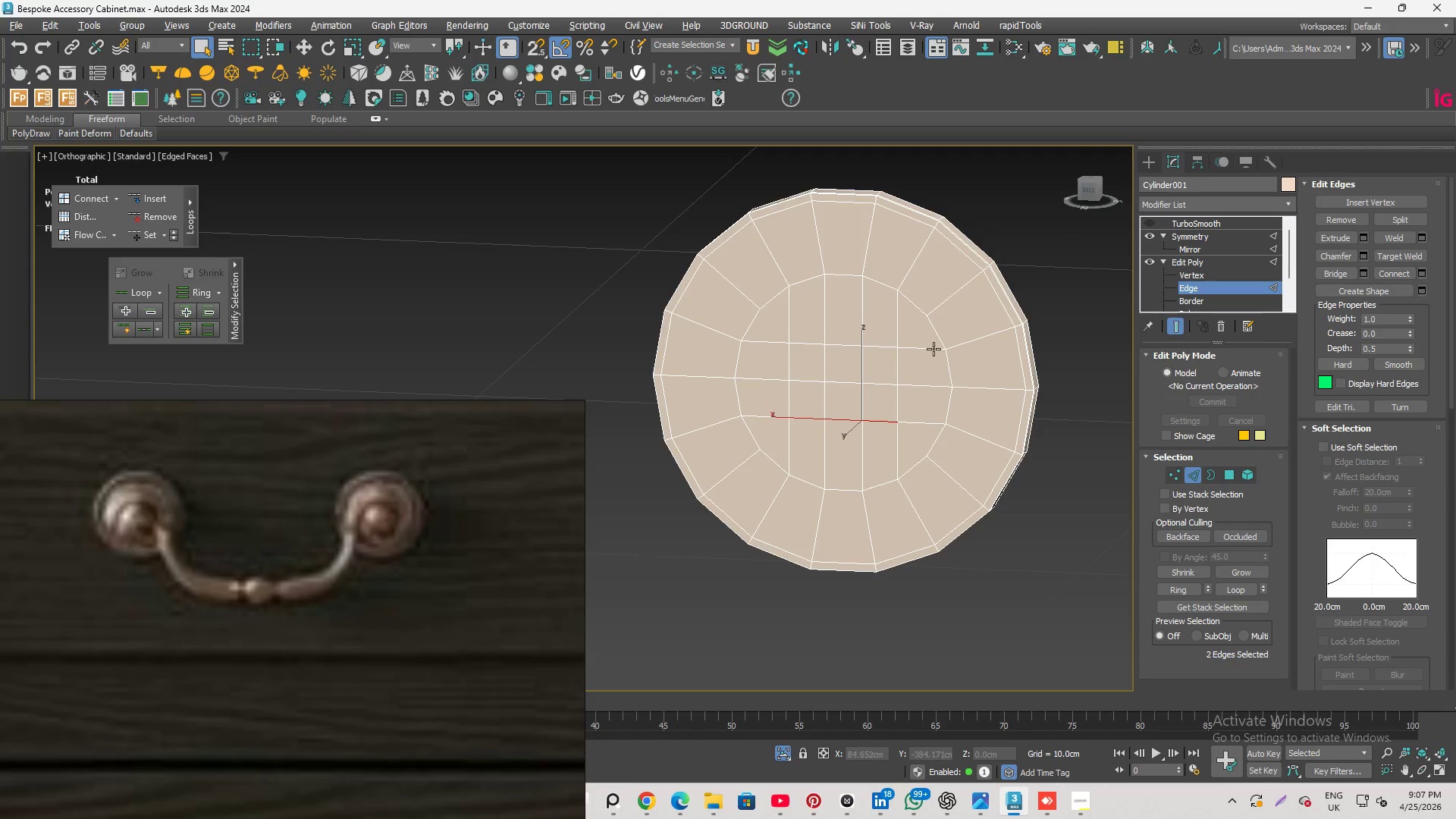 
hold_key(key=ControlLeft, duration=1.52)
double_click([847, 343])
 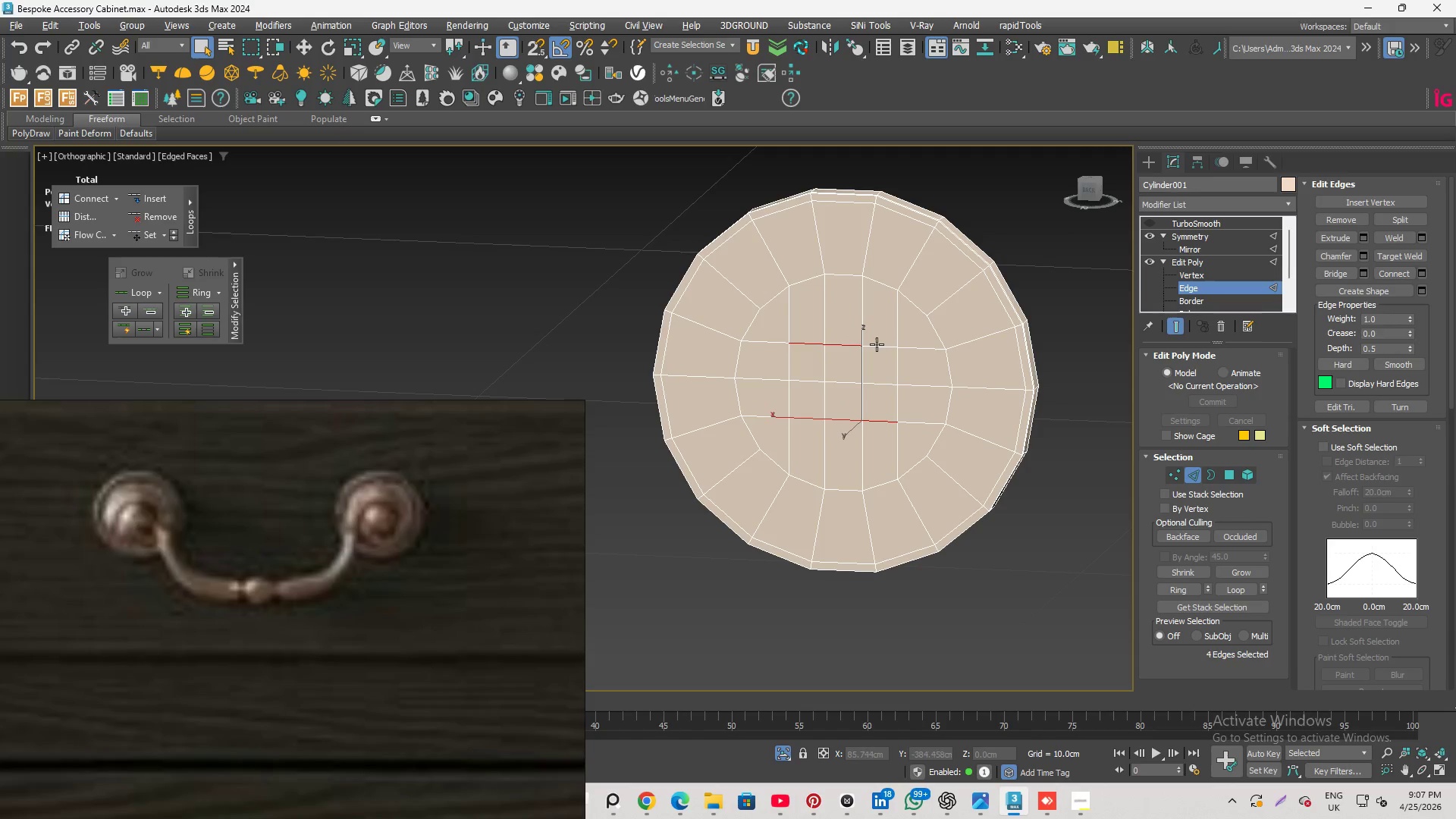 
triple_click([877, 344])
 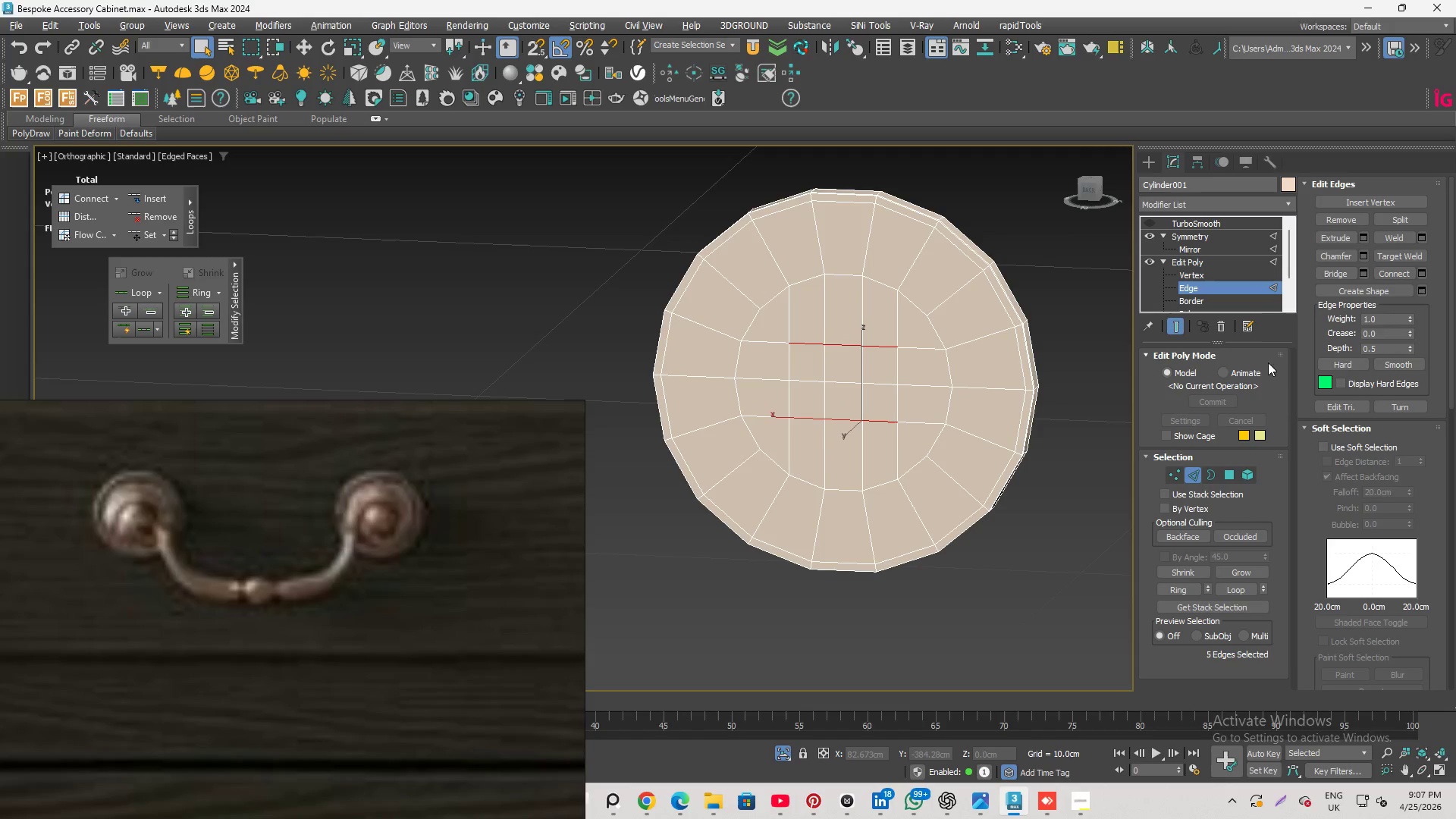 
scroll: coordinate [1334, 518], scroll_direction: down, amount: 14.0
 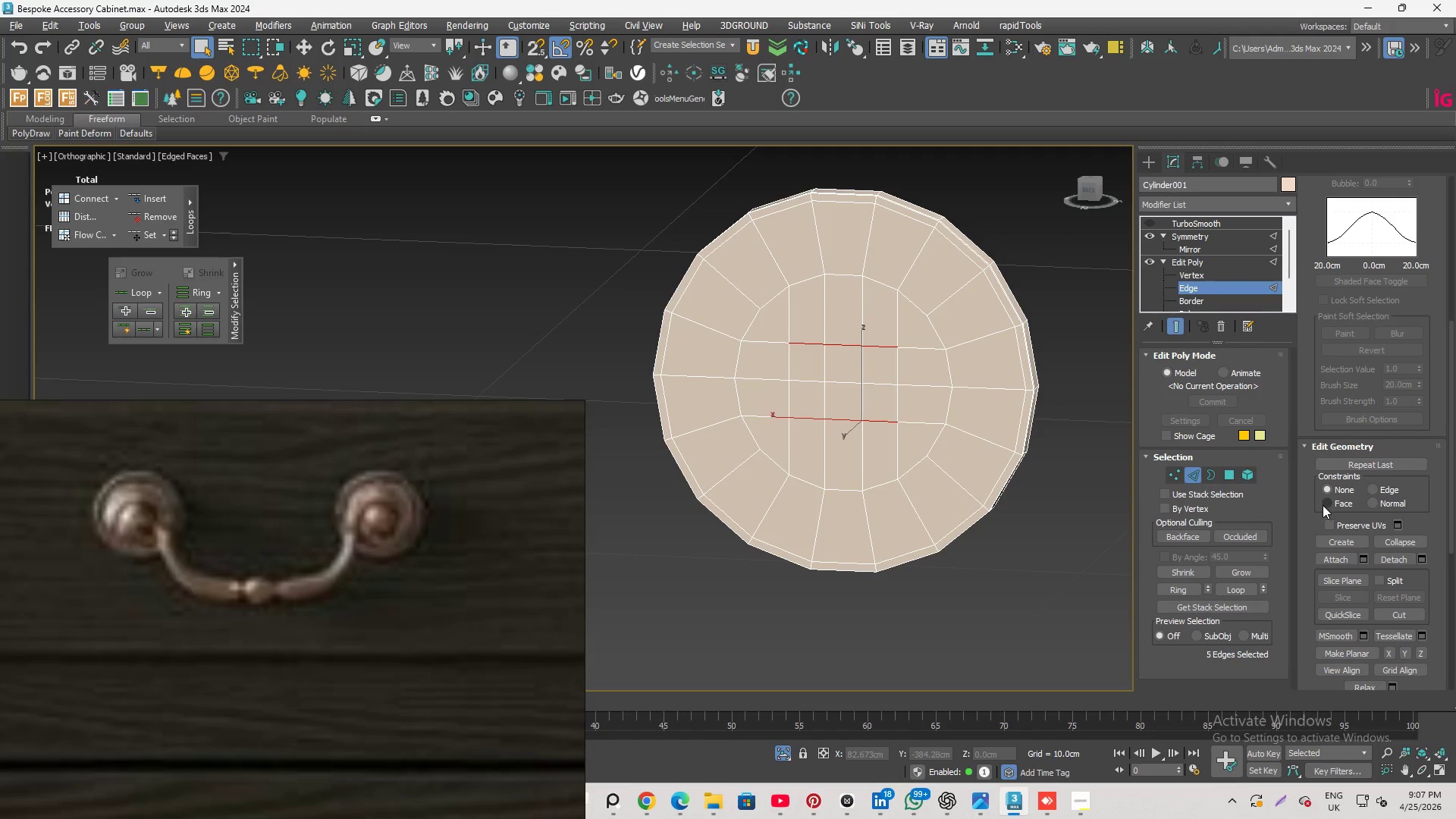 
left_click([1323, 505])
 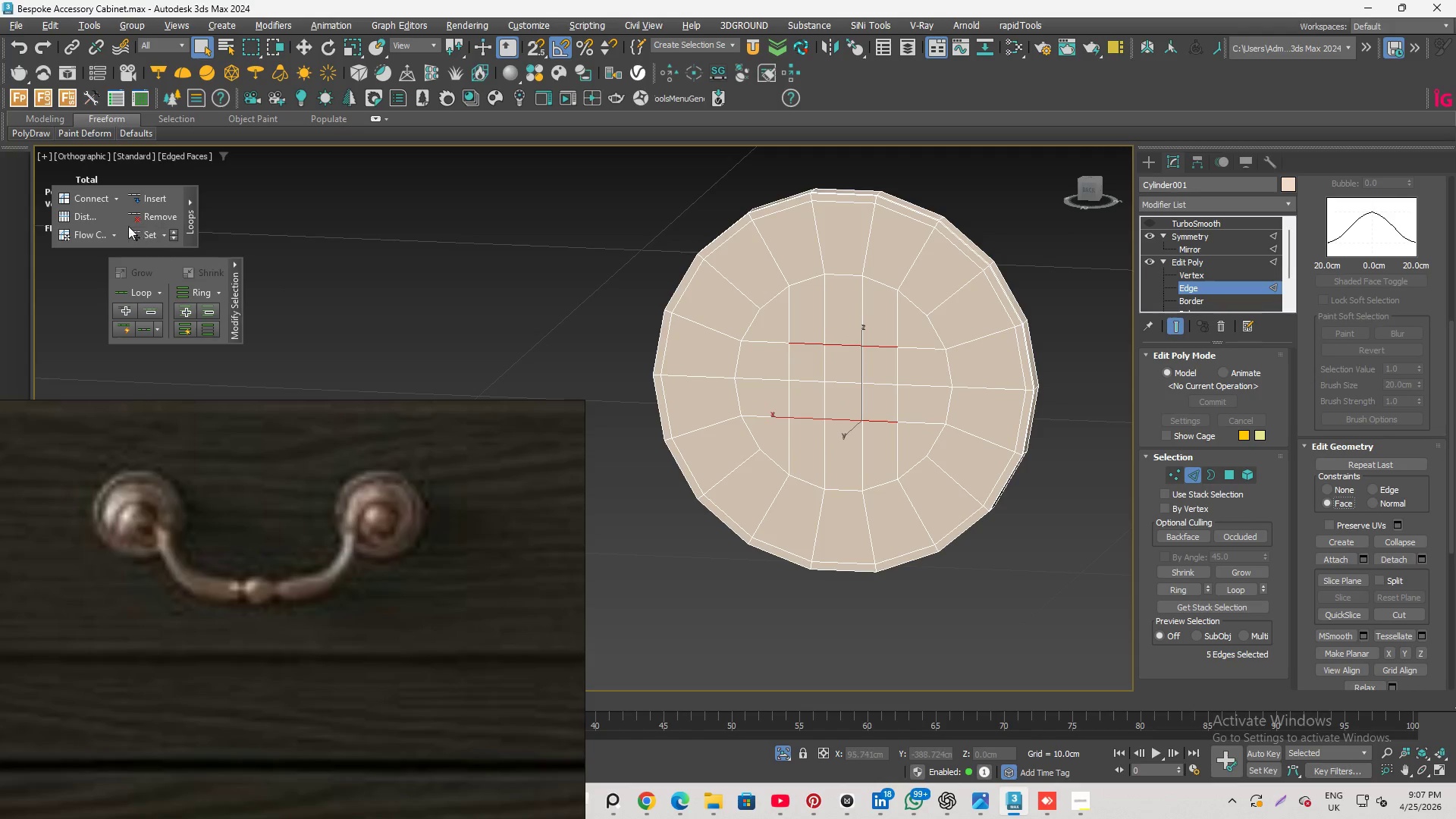 
left_click([141, 230])
 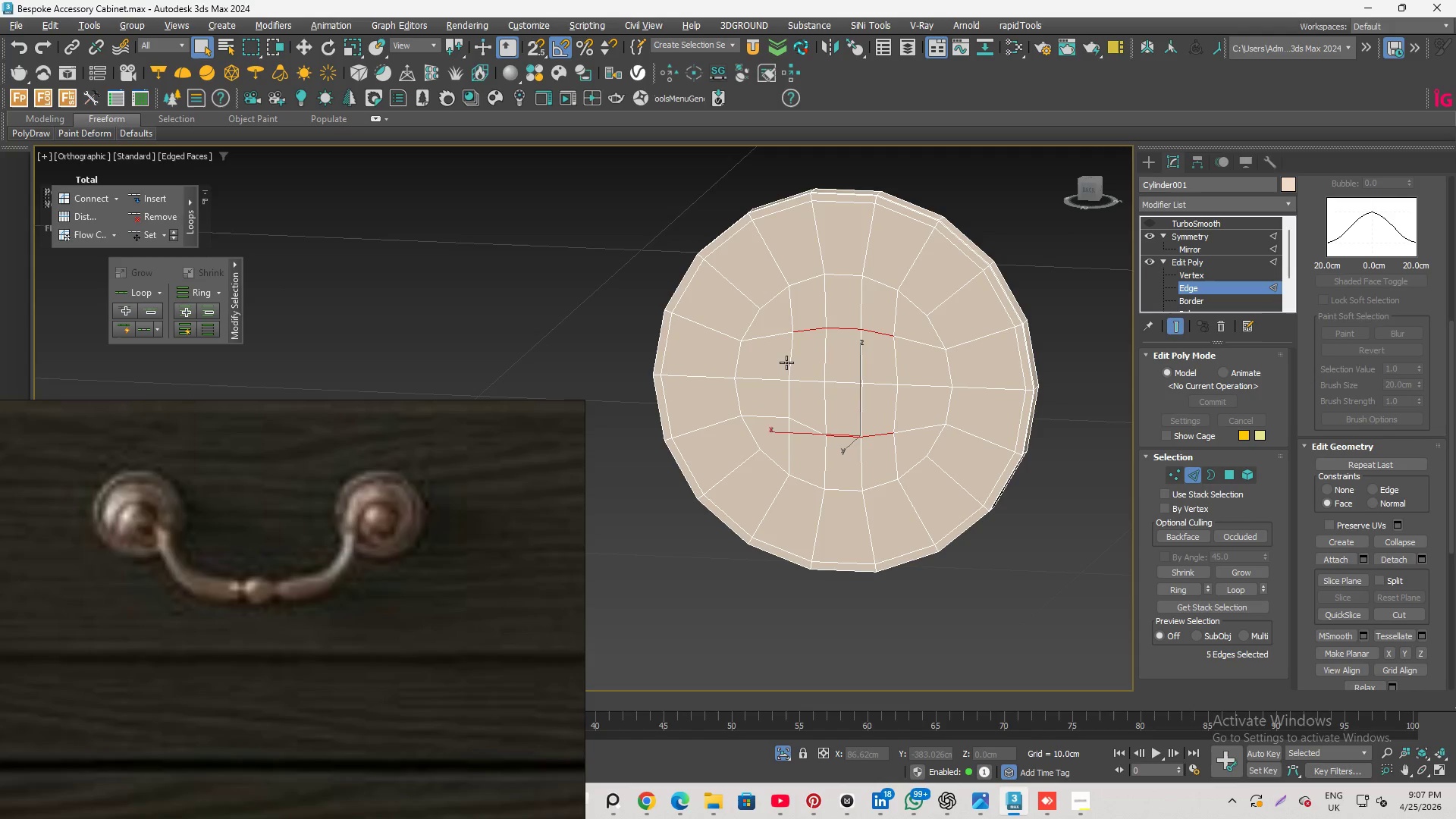 
left_click([790, 362])
 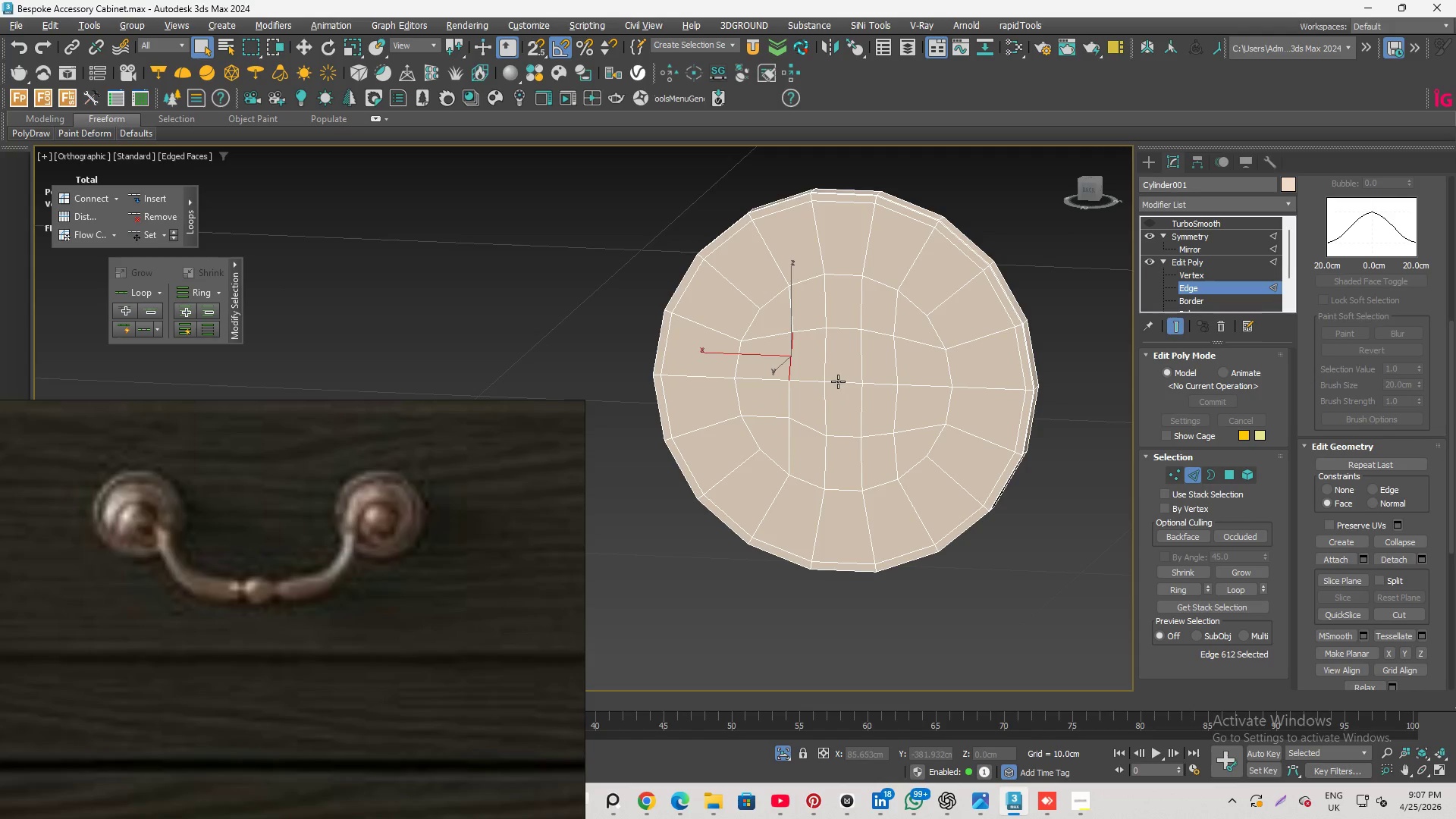 
left_click([821, 379])
 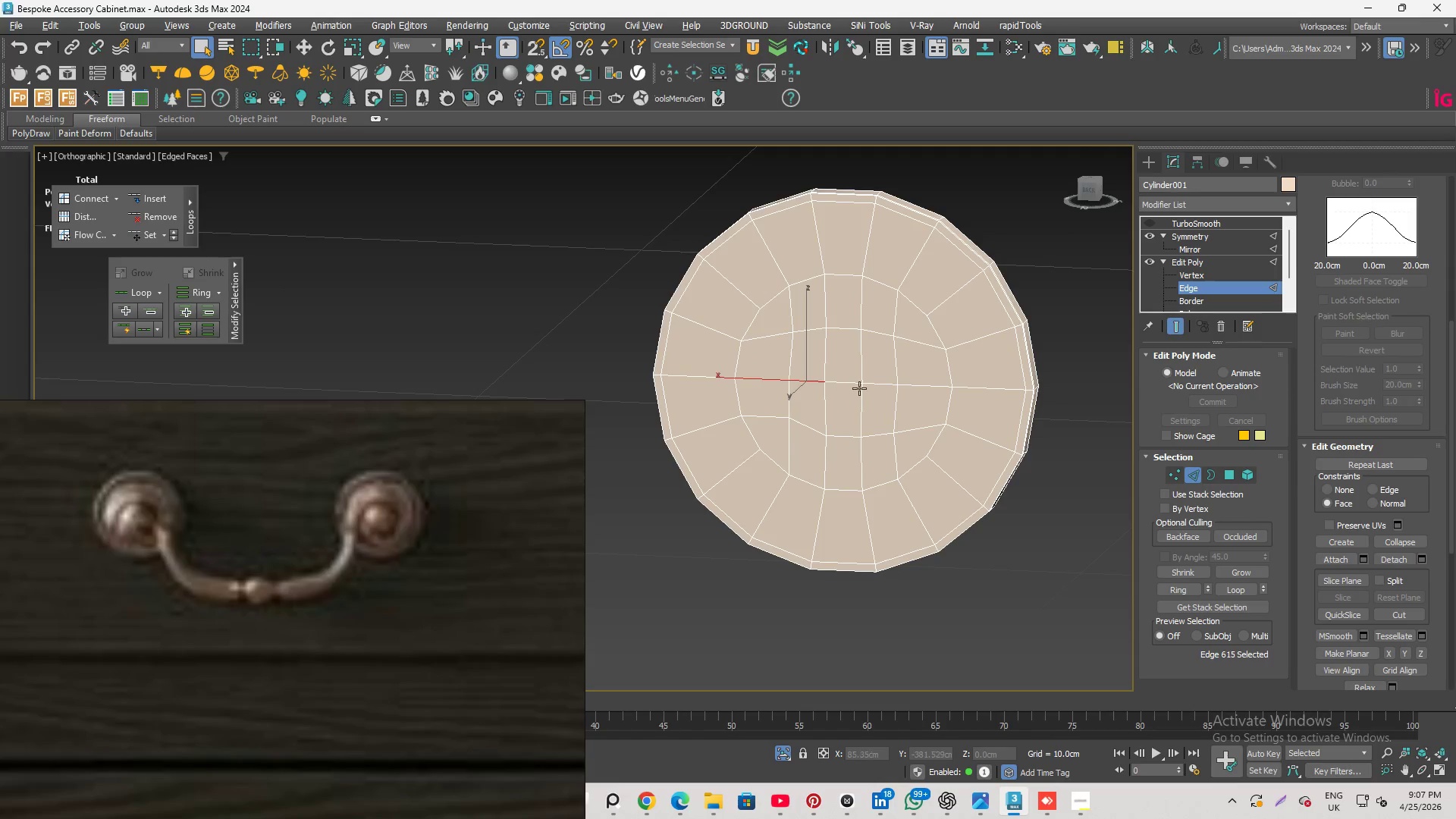 
hold_key(key=ControlLeft, duration=1.44)
left_click([847, 387])
 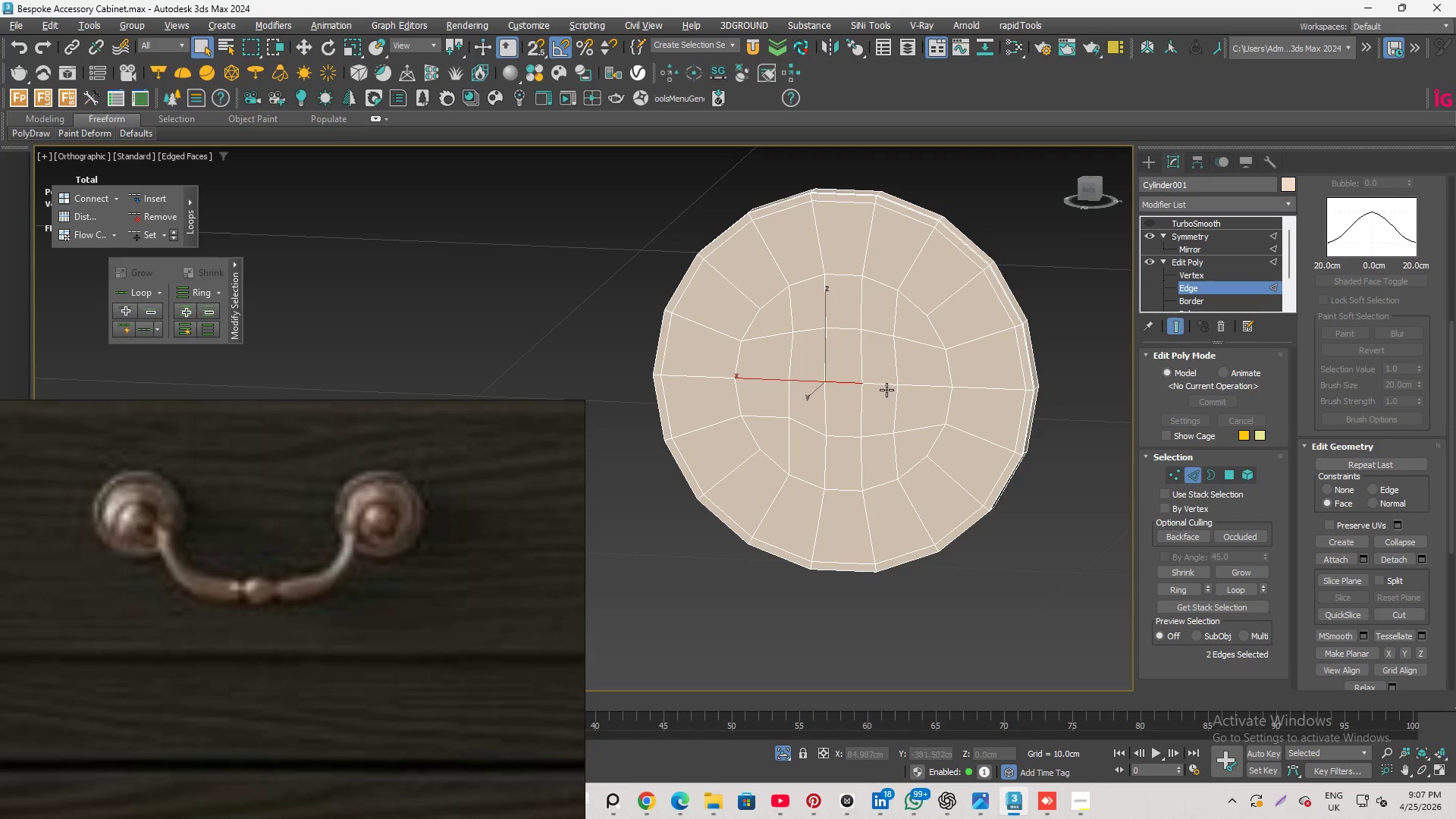 
left_click([884, 386])
 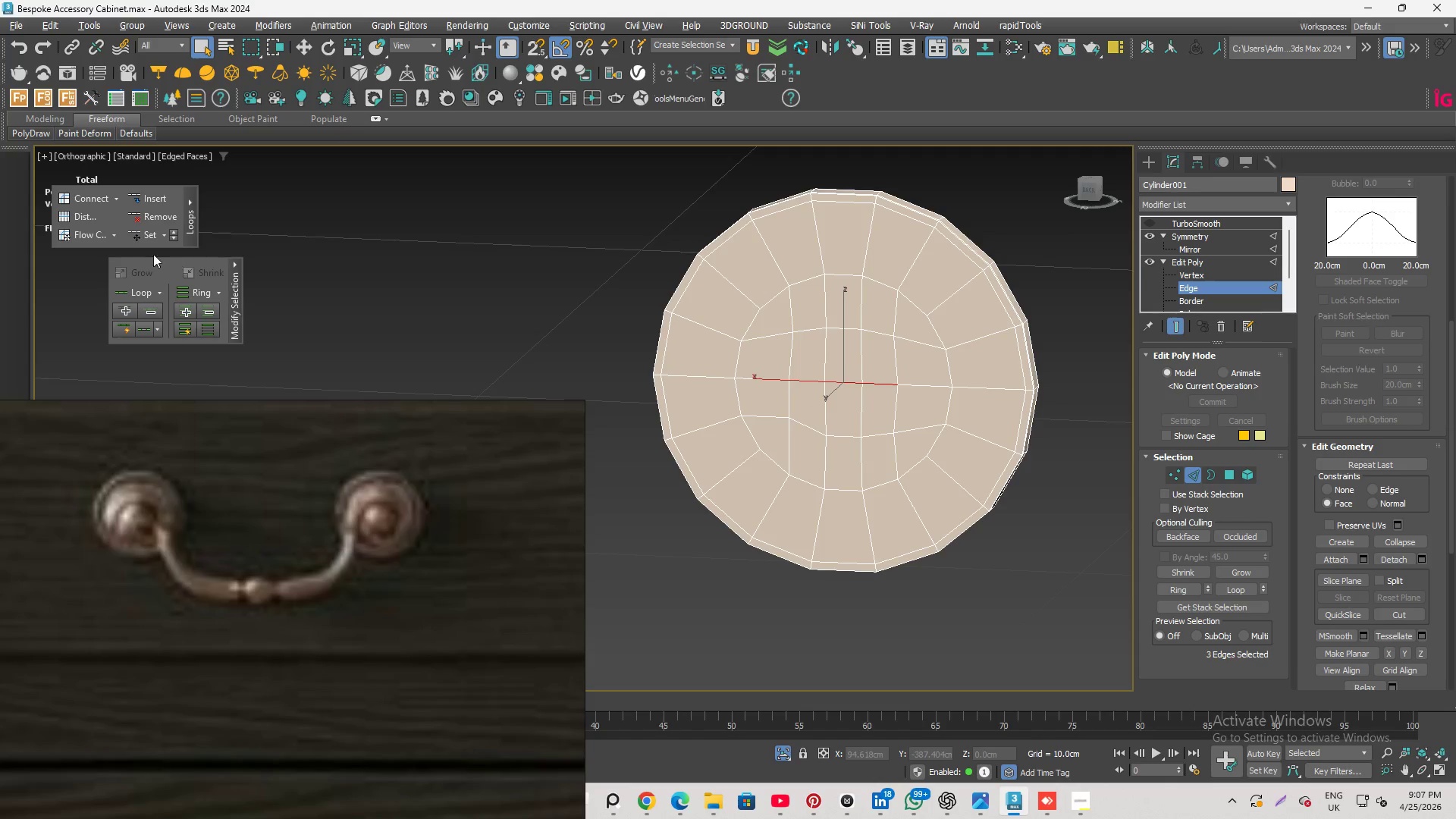 
left_click([143, 234])
 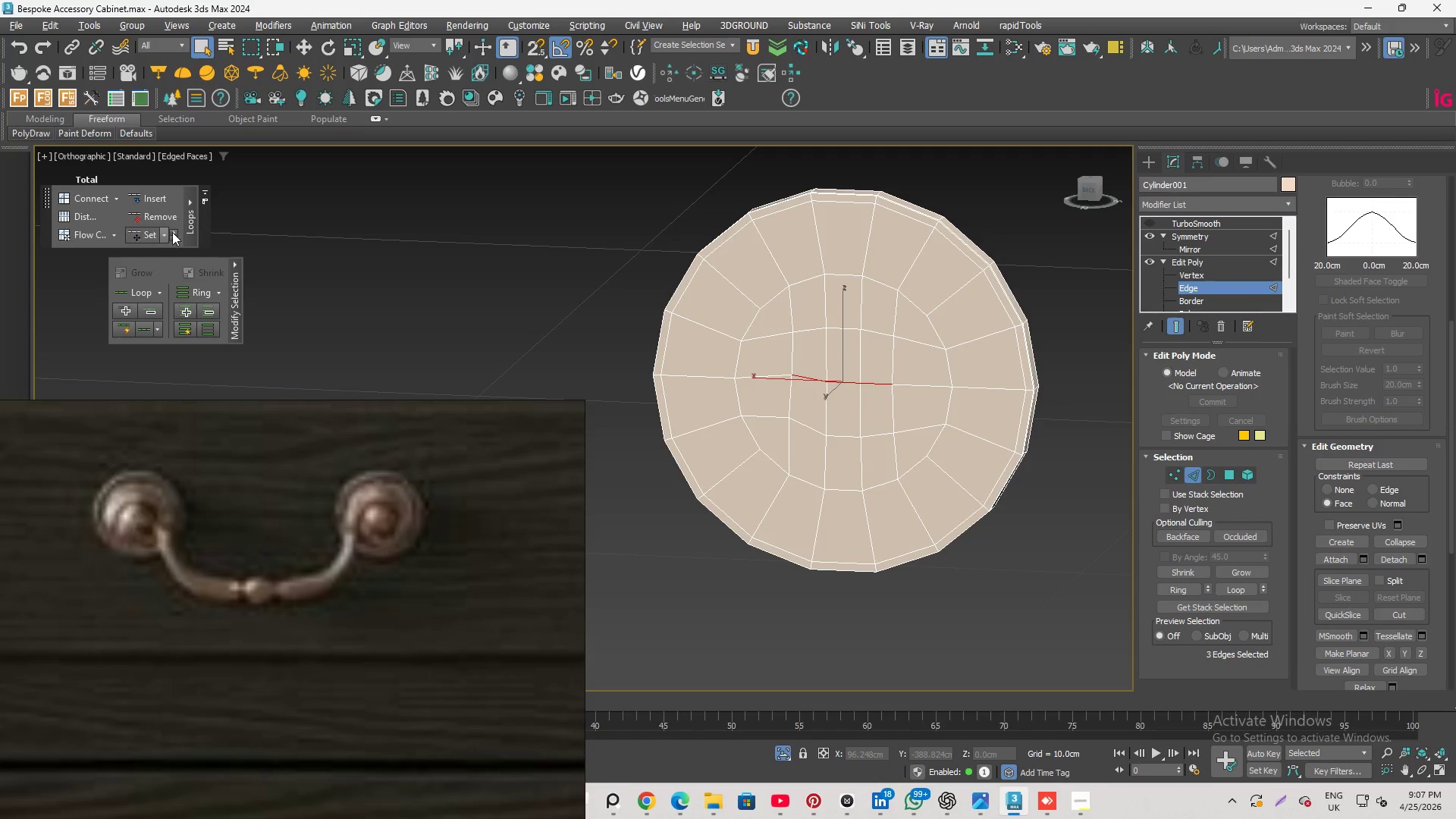 
key(Control+Z)
 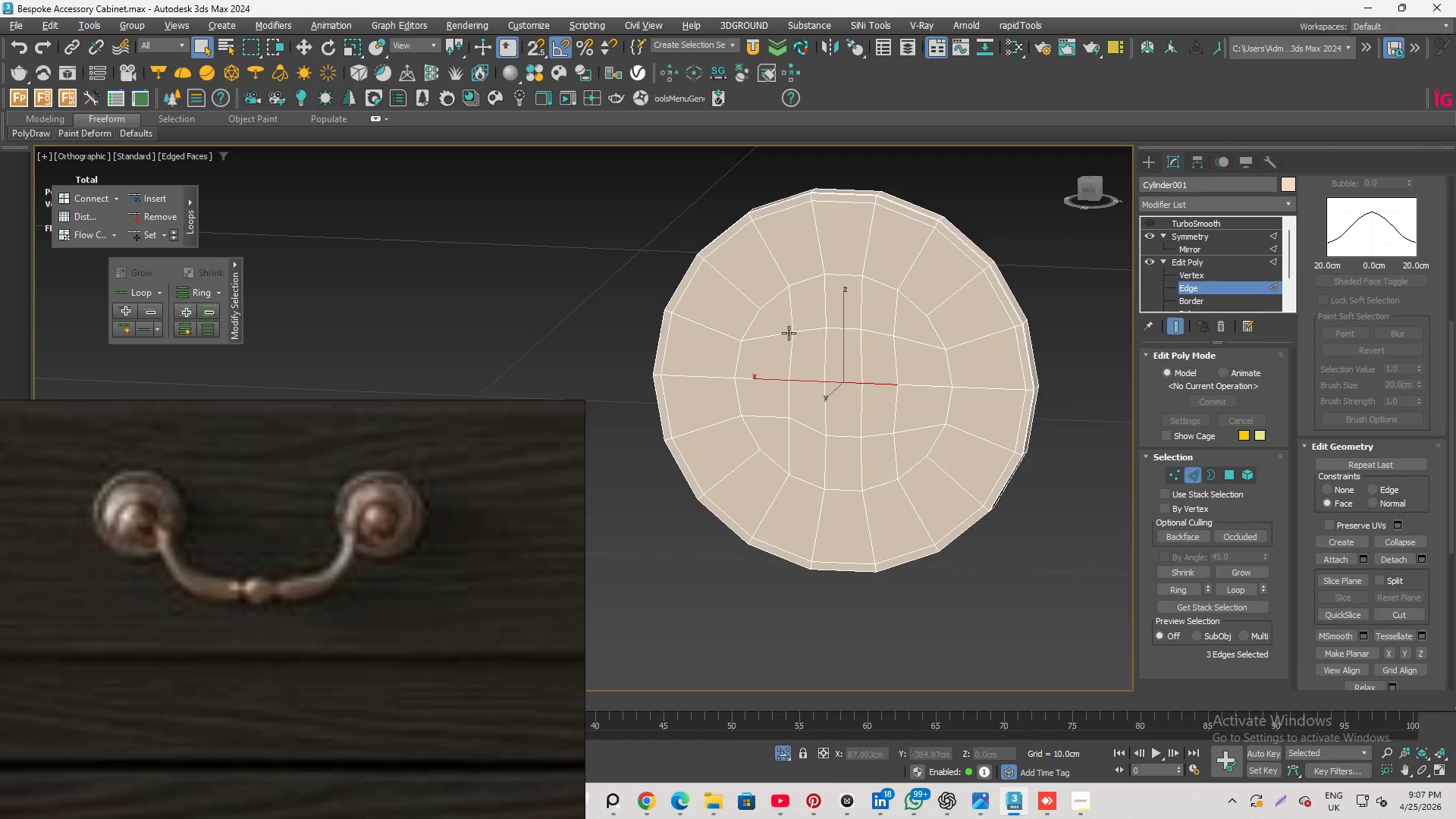 
left_click([789, 340])
 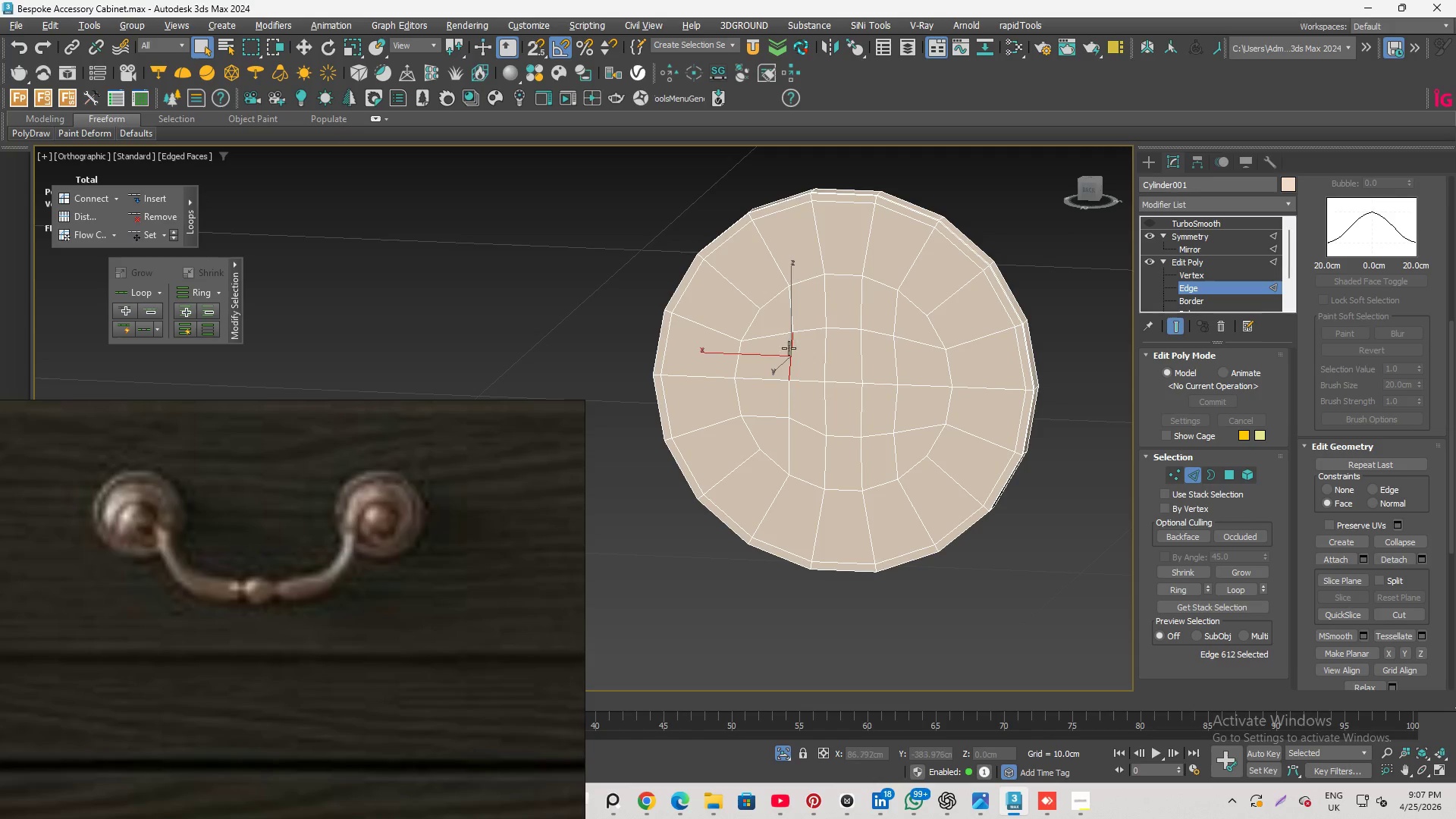 
hold_key(key=ControlLeft, duration=0.56)
left_click([783, 386])
 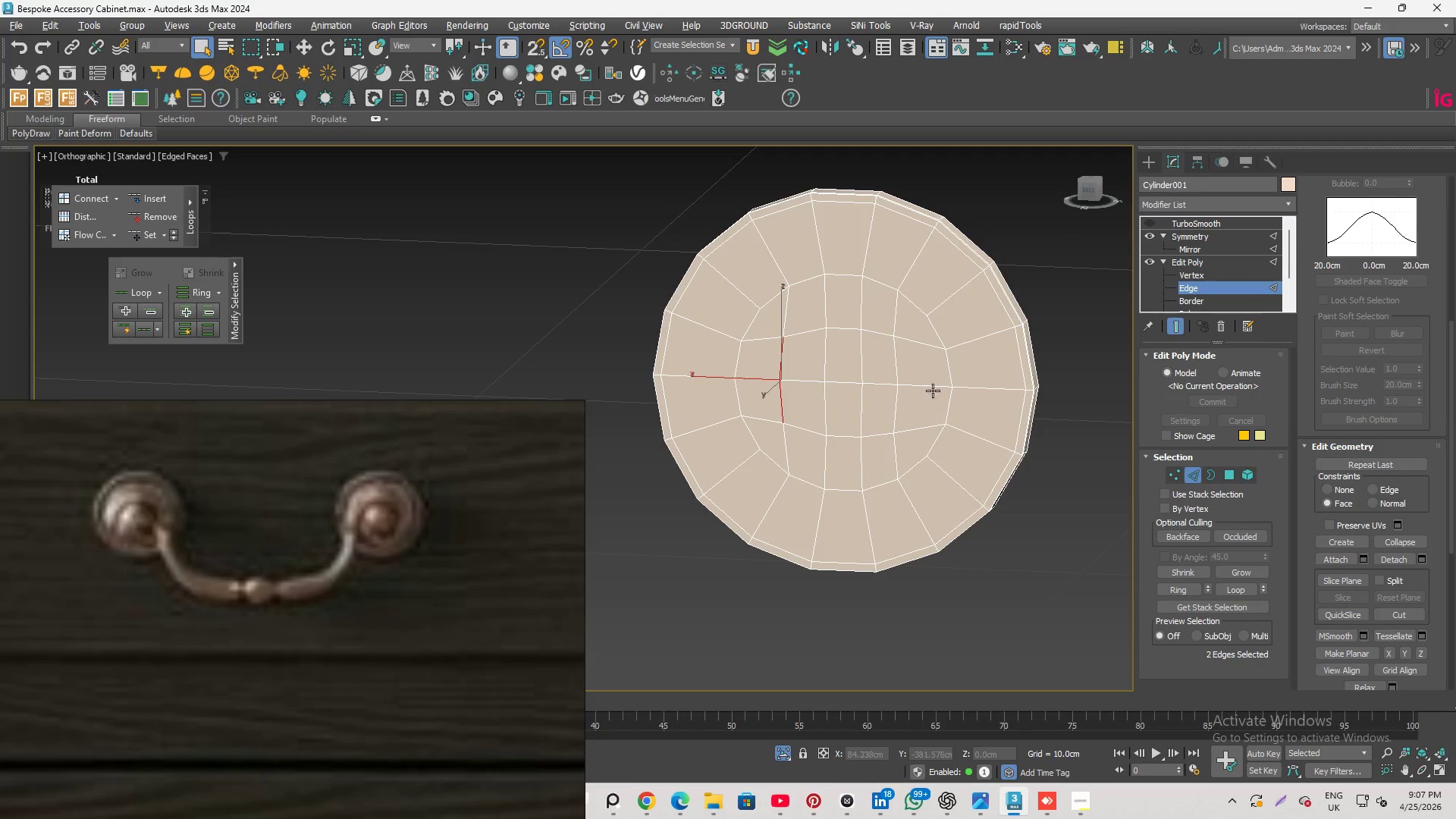 
left_click([901, 367])
 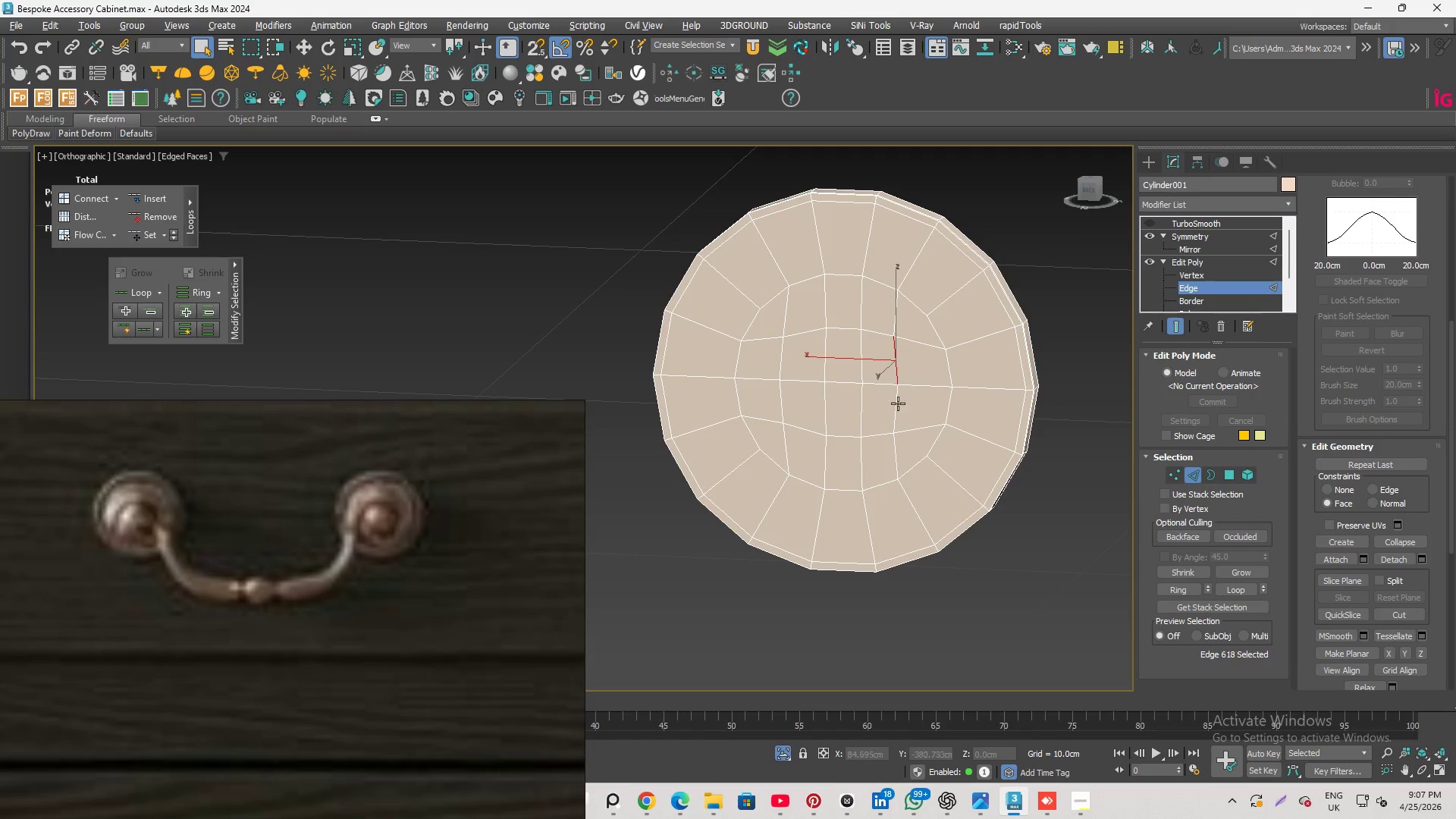 
hold_key(key=ControlLeft, duration=0.67)
left_click([893, 399])
 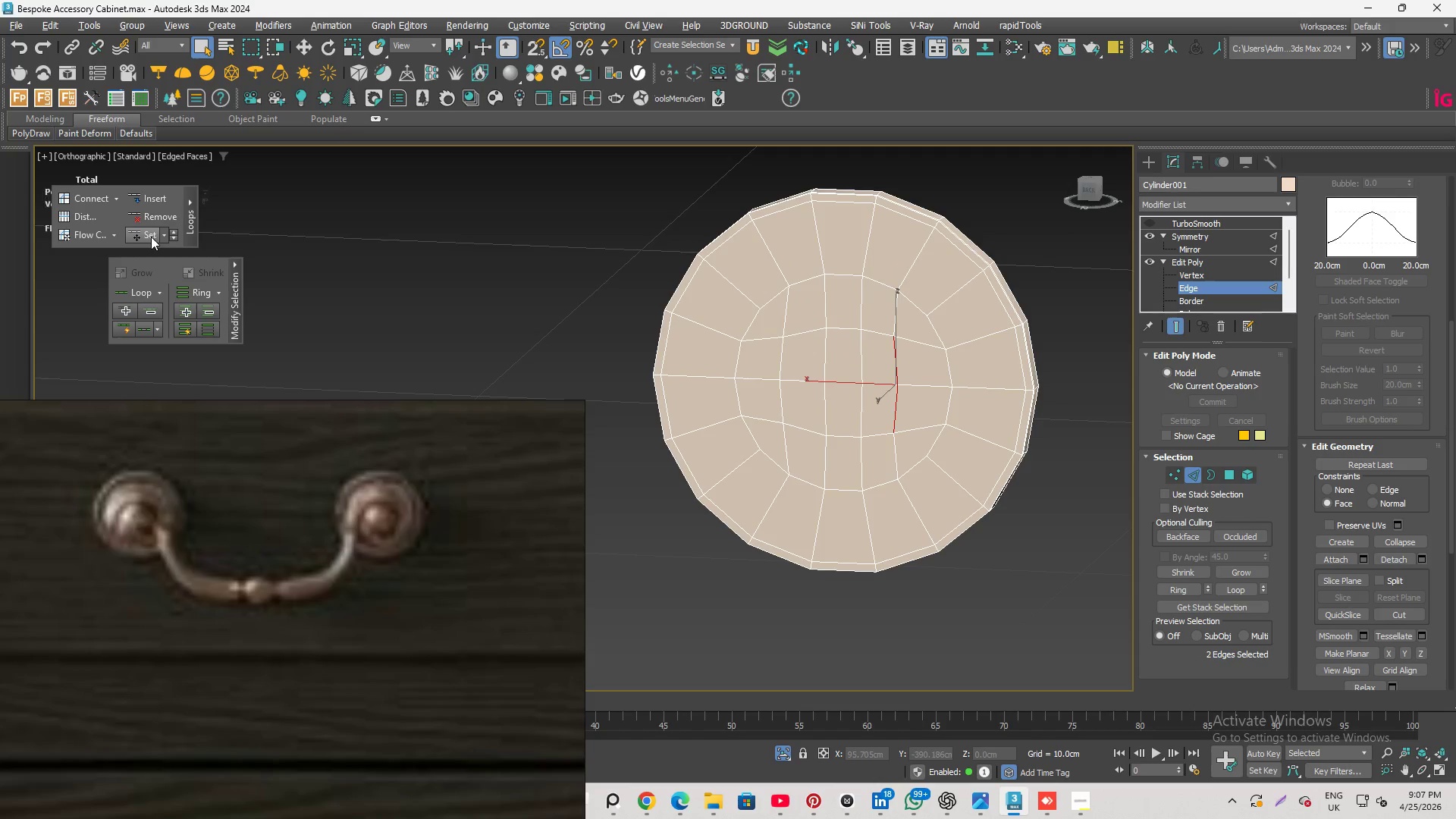 
left_click([149, 237])
 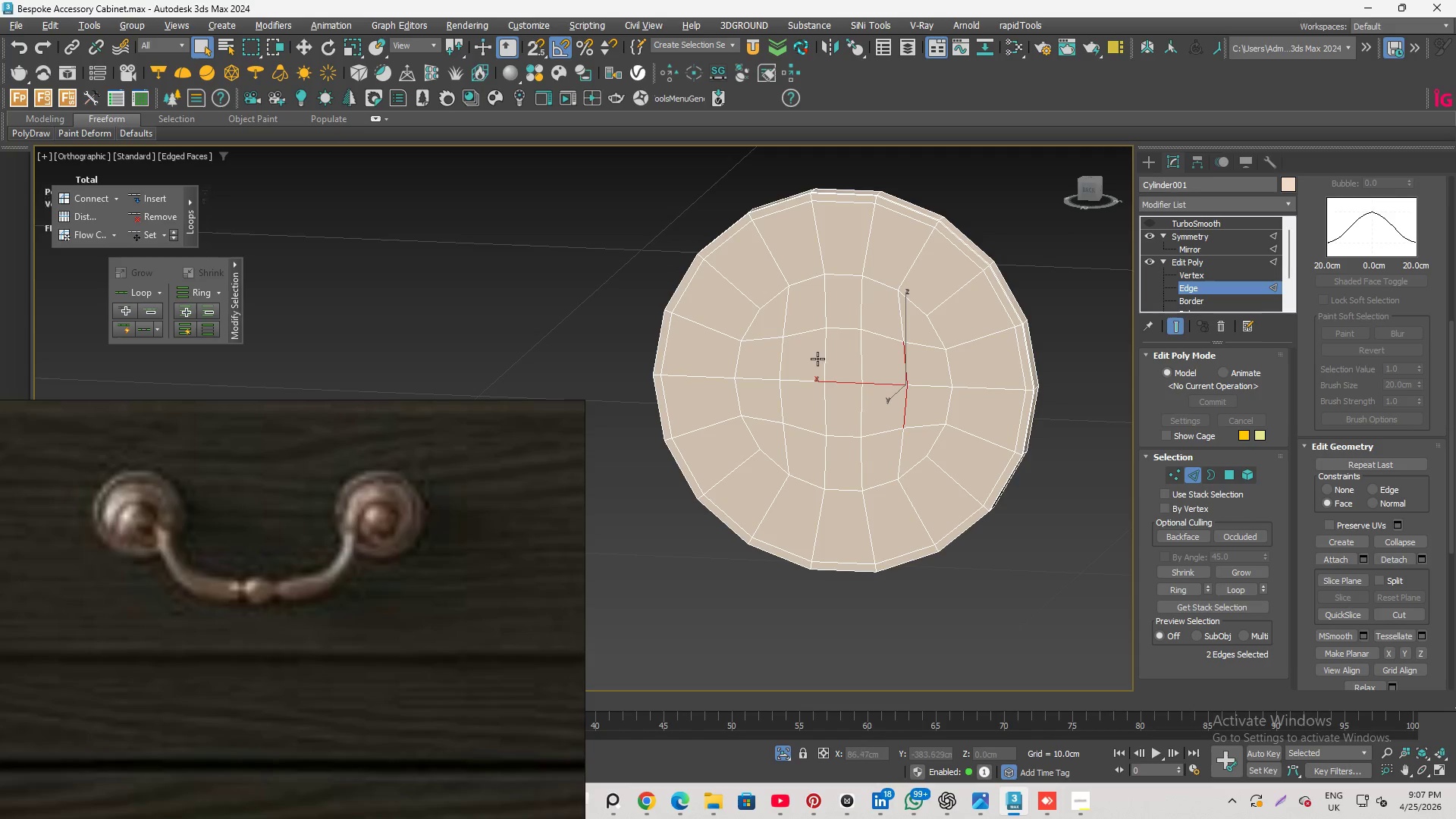 
left_click([837, 378])
 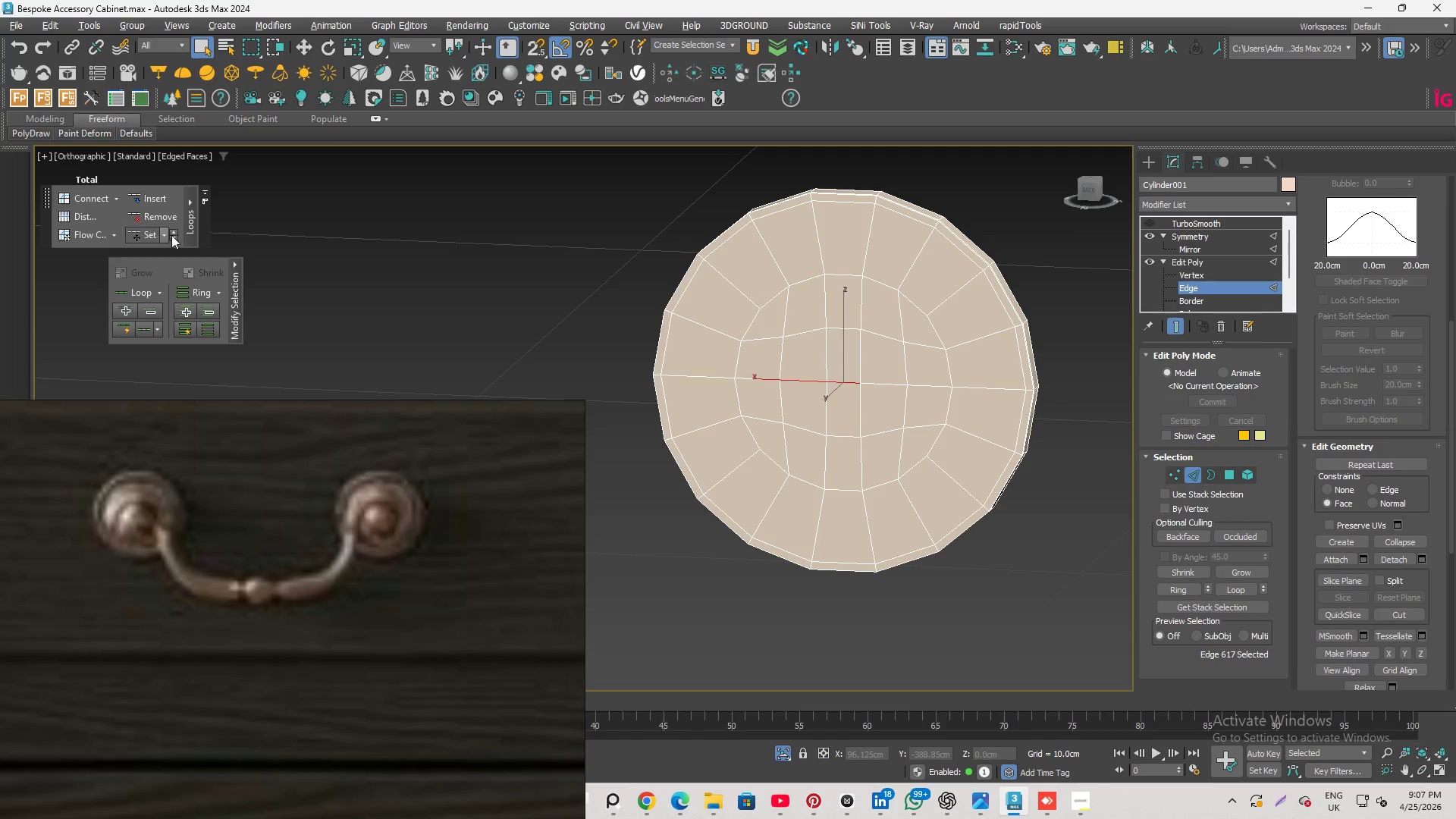 
key(Control+Z)
 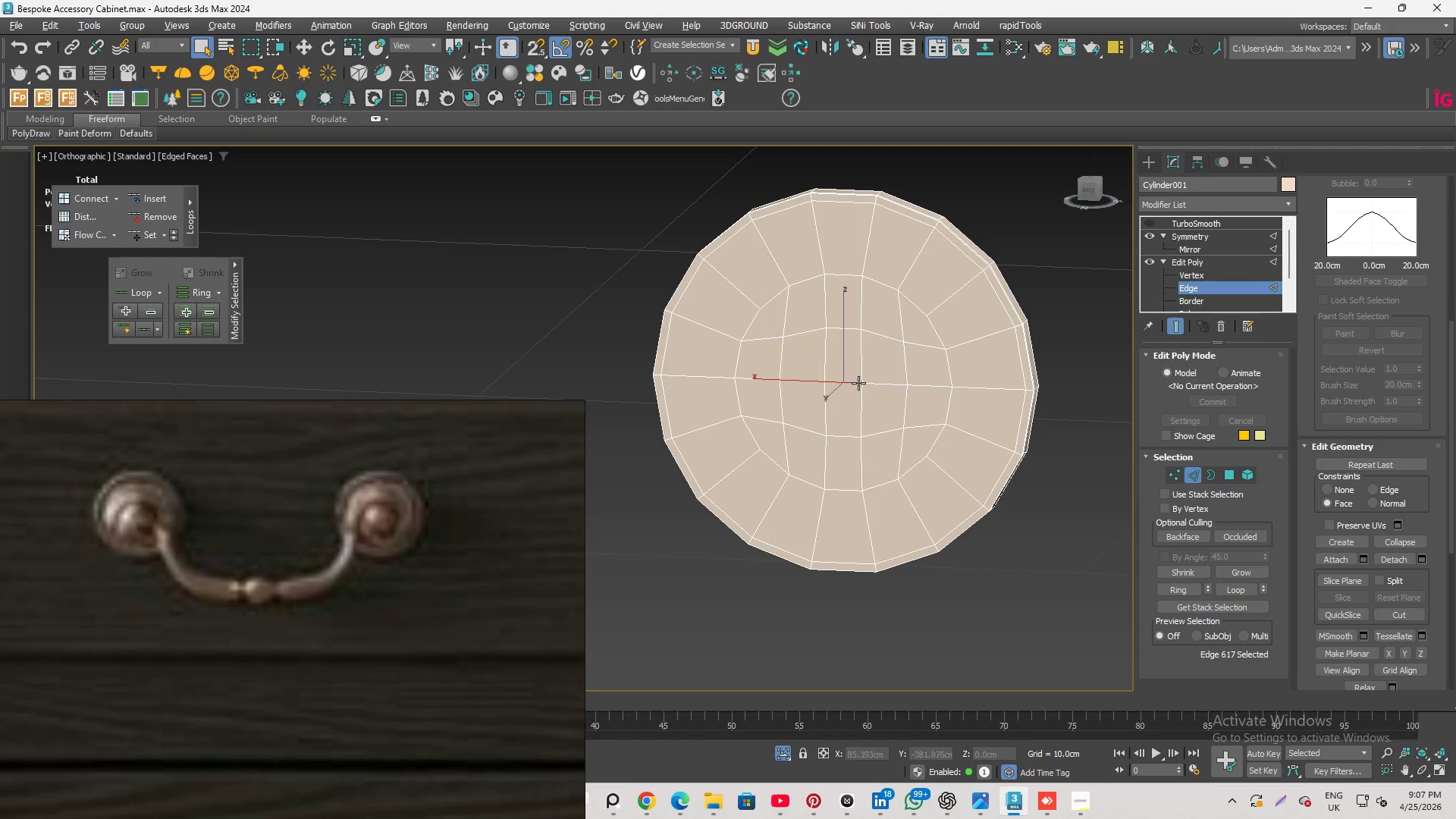 
hold_key(key=AltLeft, duration=0.31)
 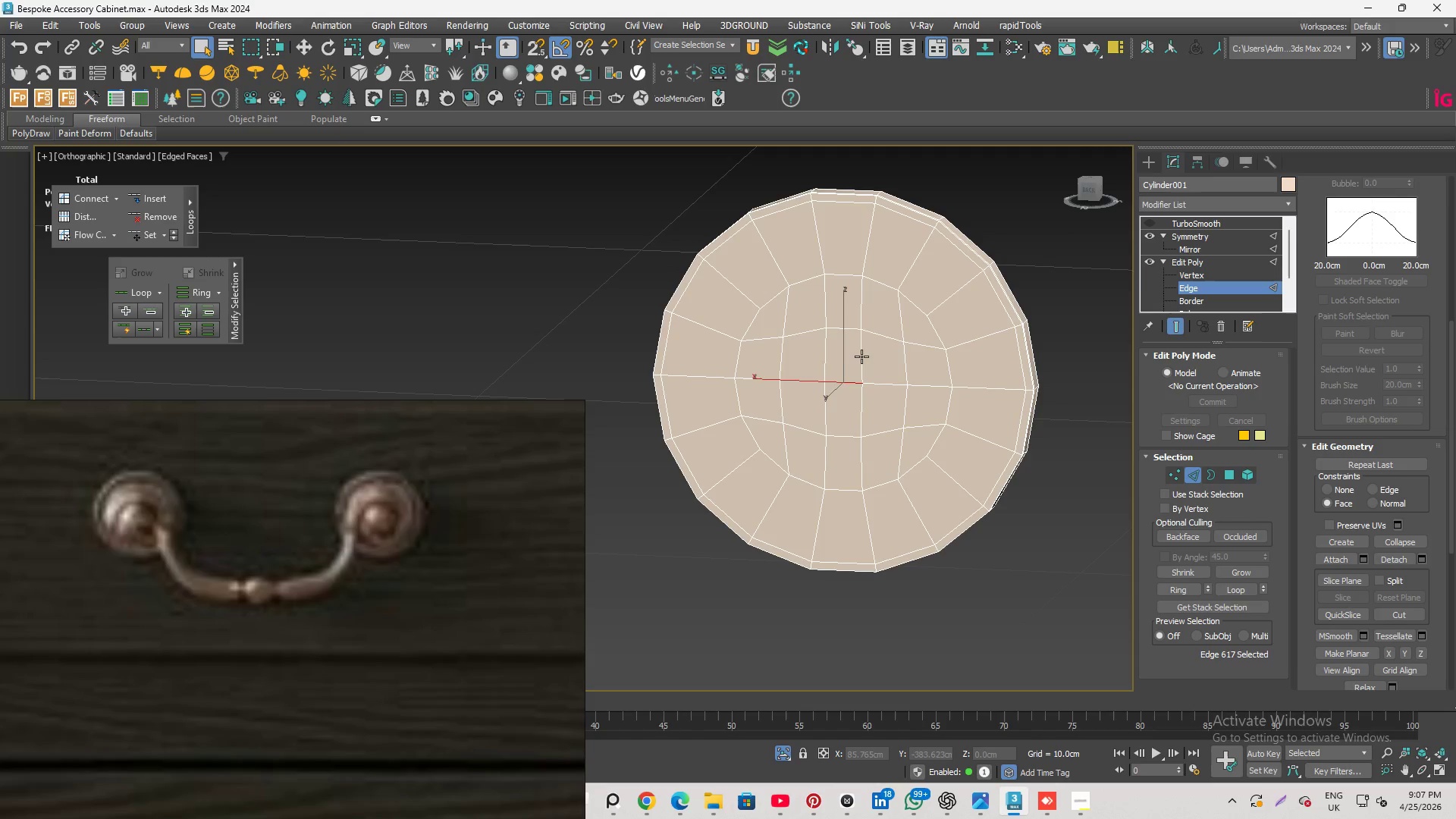 
left_click([861, 356])
 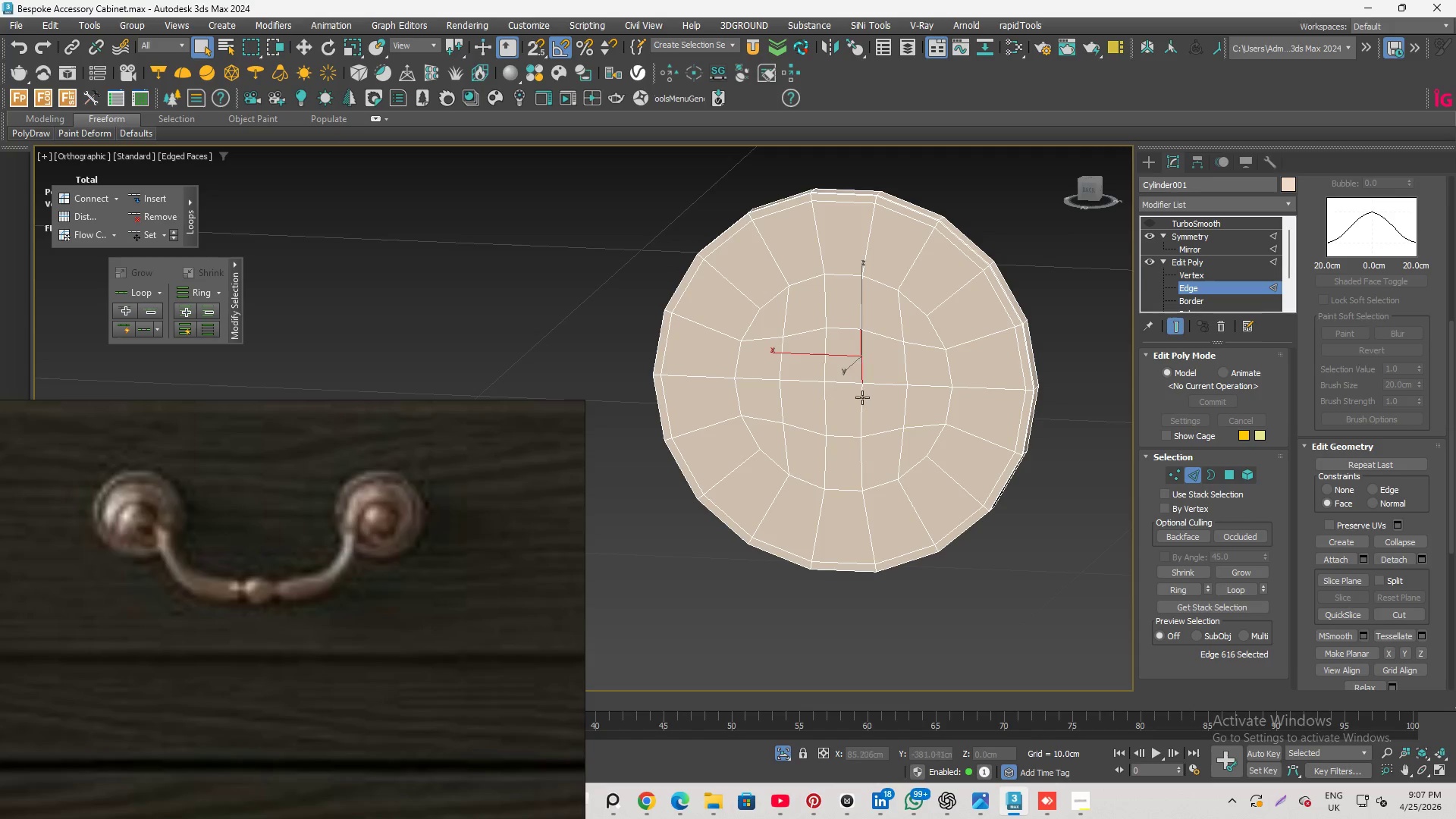 
hold_key(key=ControlLeft, duration=0.56)
left_click([860, 399])
 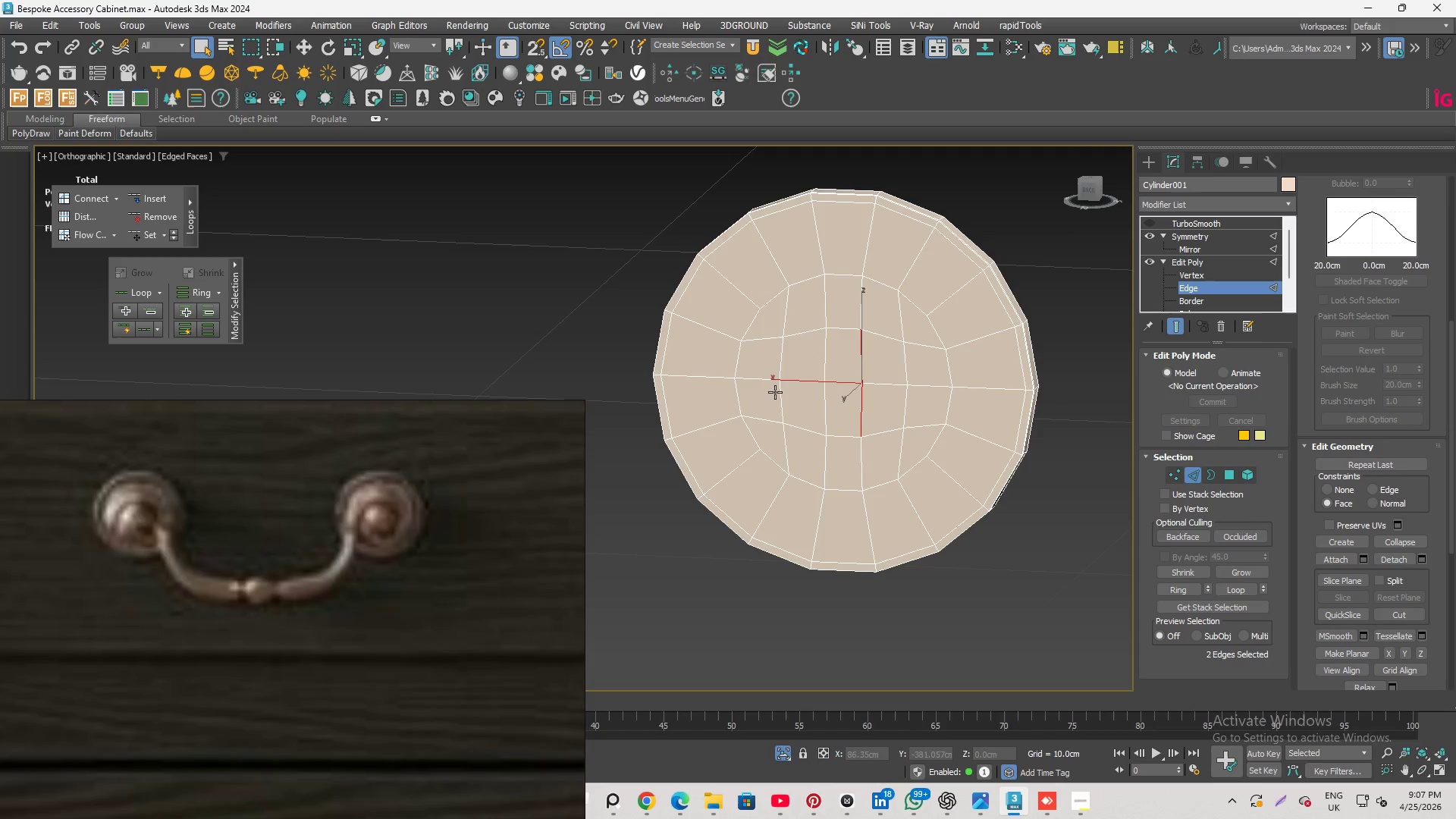 
hold_key(key=ControlLeft, duration=1.69)
left_click([820, 400])
 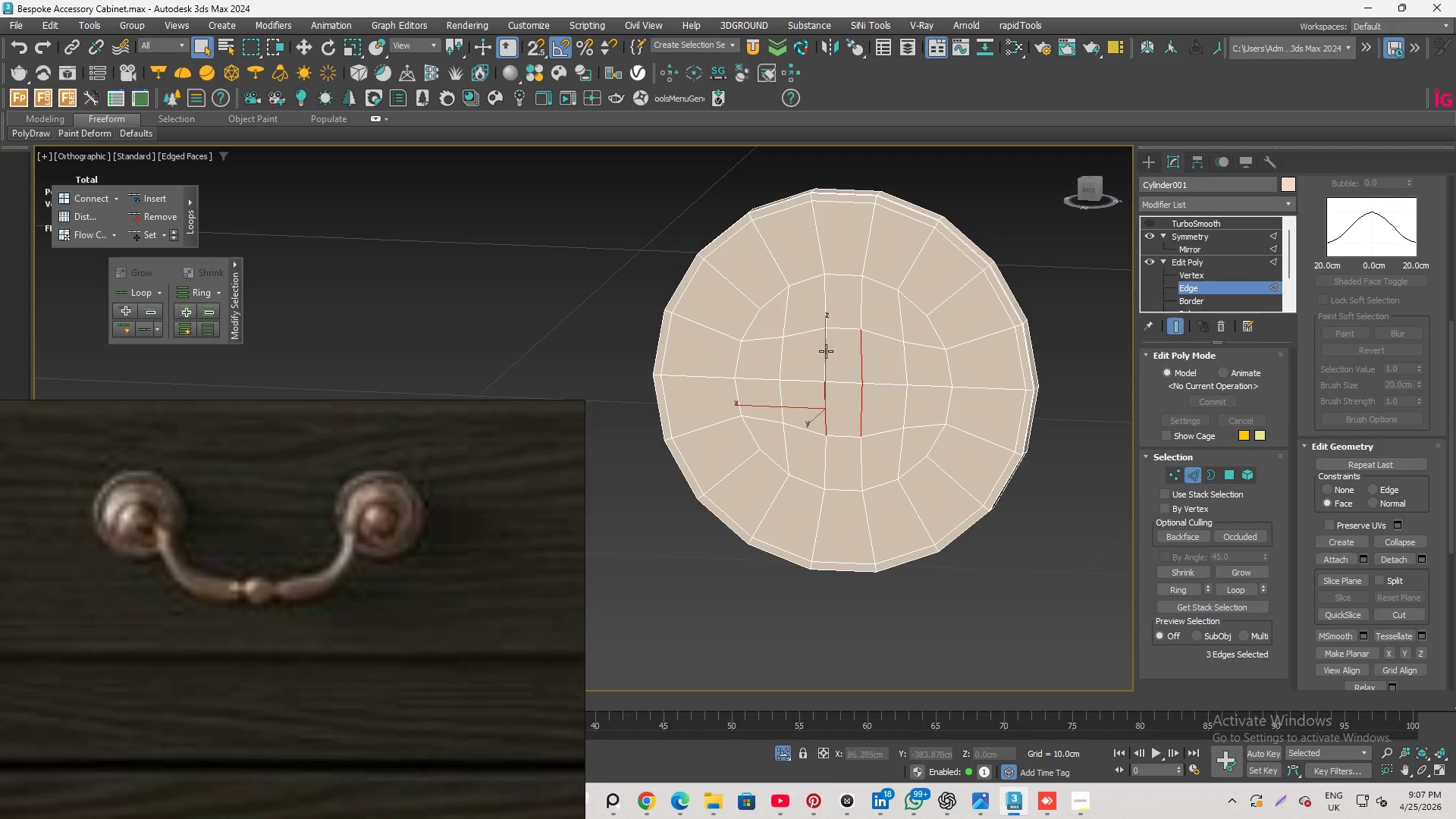 
left_click([826, 351])
 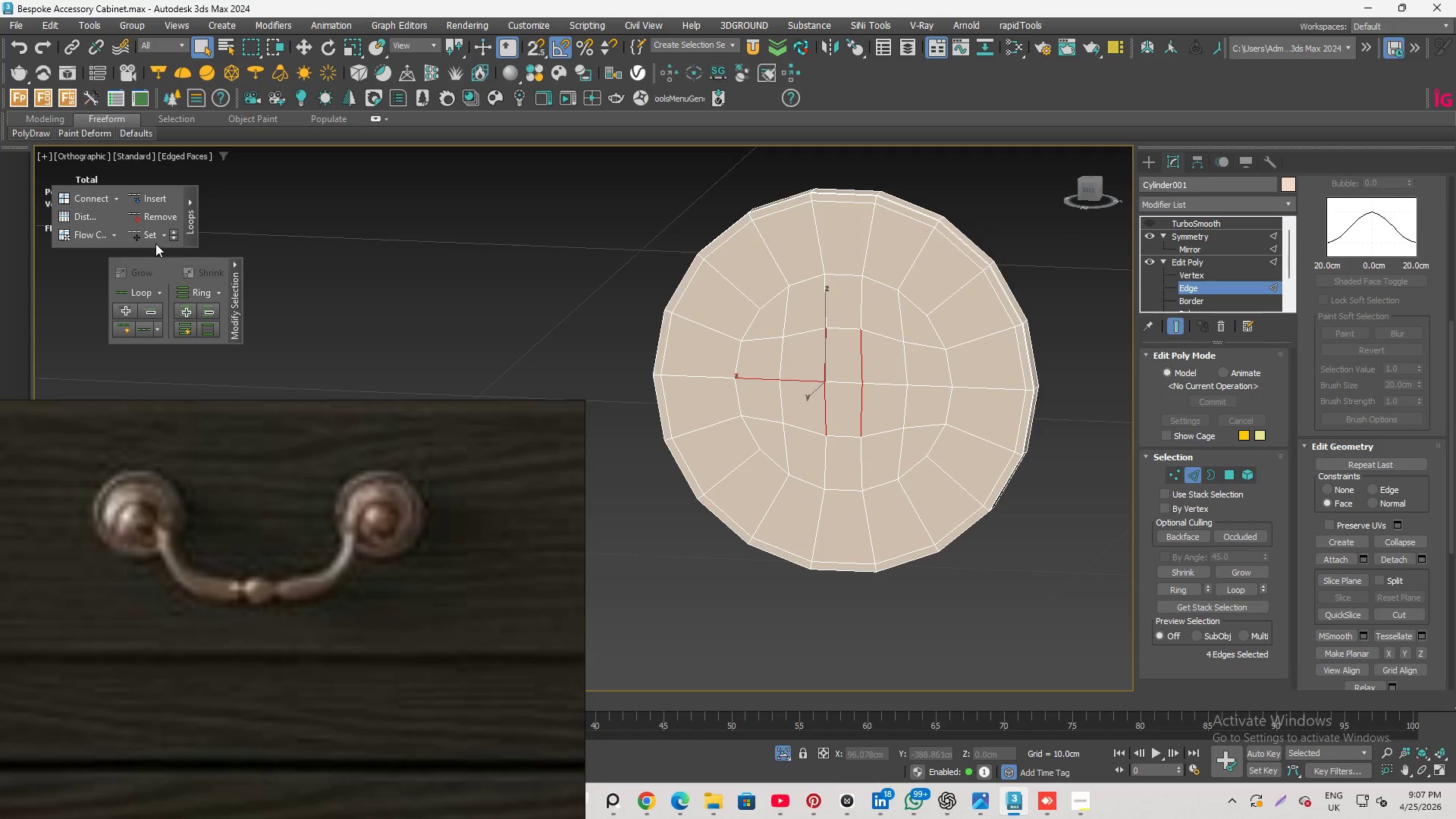 
left_click([152, 234])
 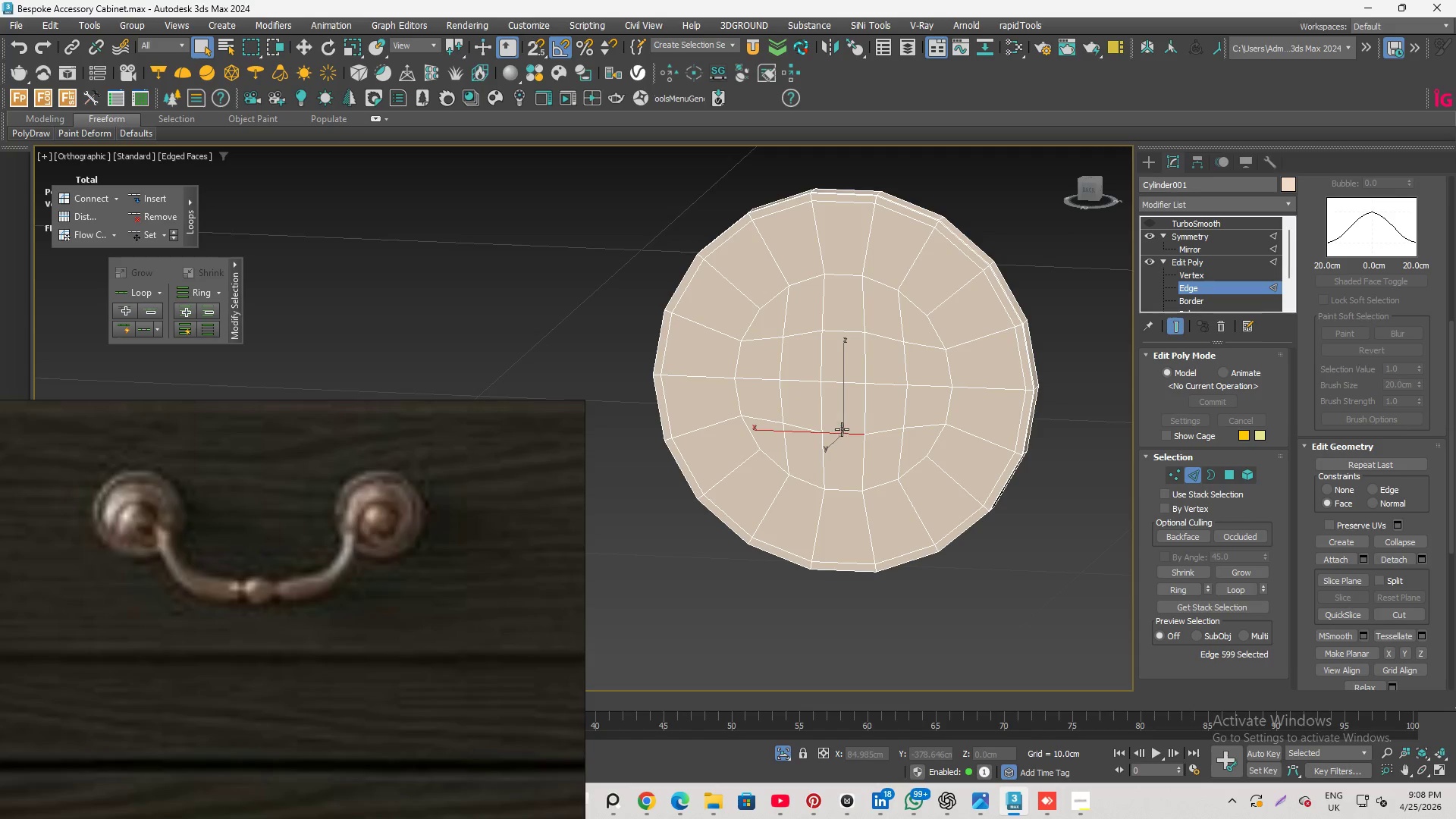 
hold_key(key=ControlLeft, duration=0.38)
left_click([842, 329])
 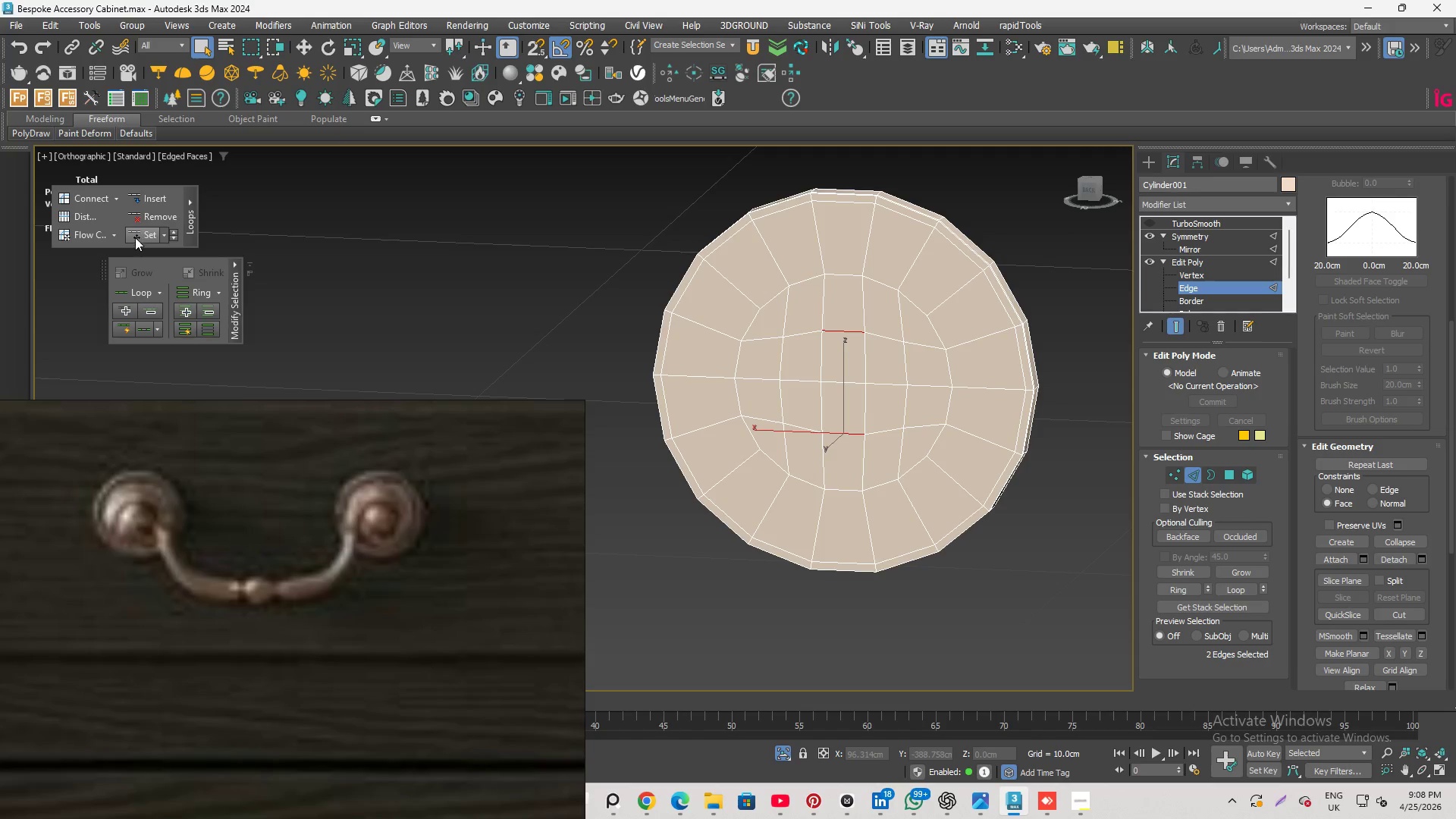 
left_click([140, 237])
 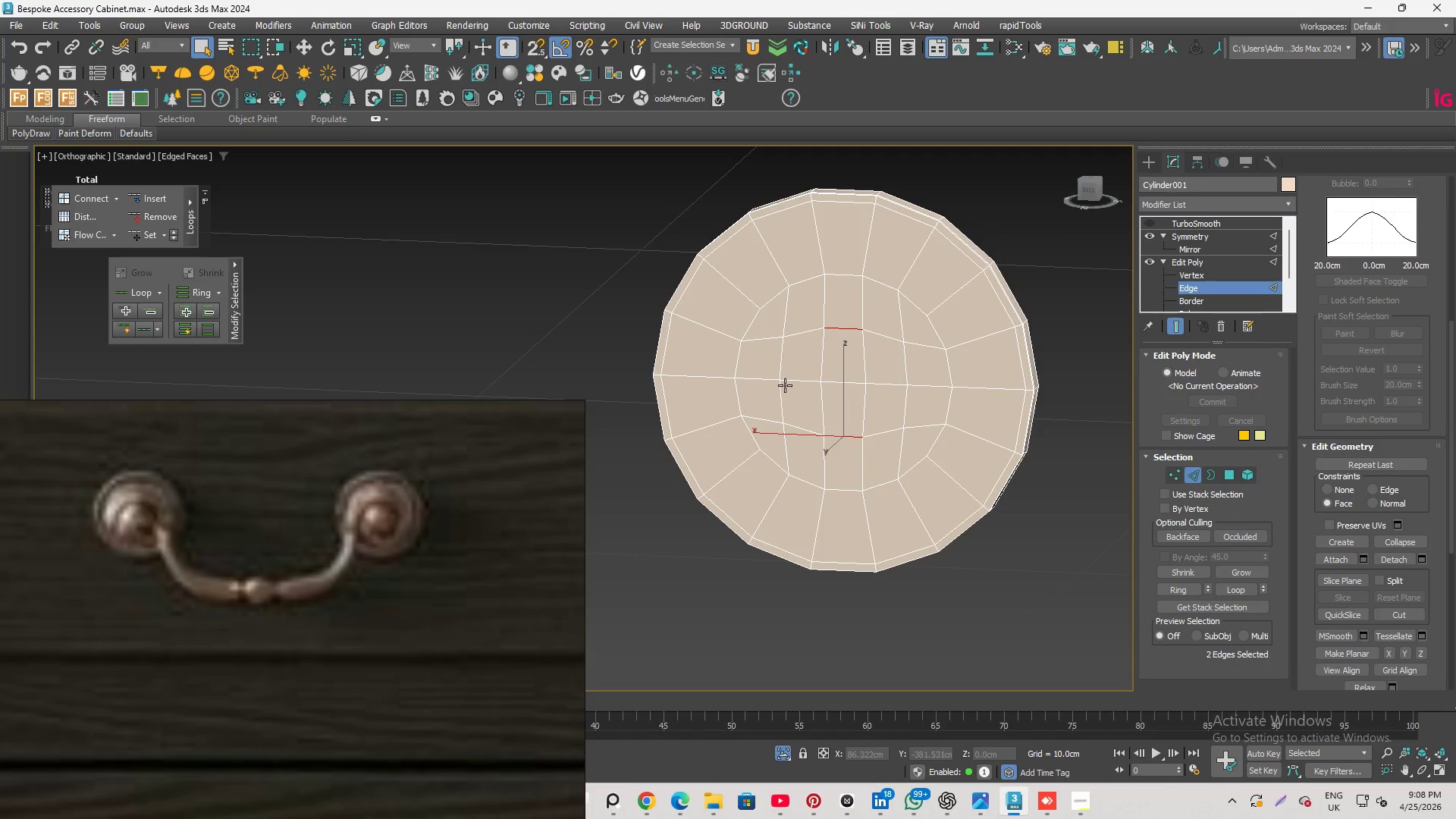 
key(Control+Z)
 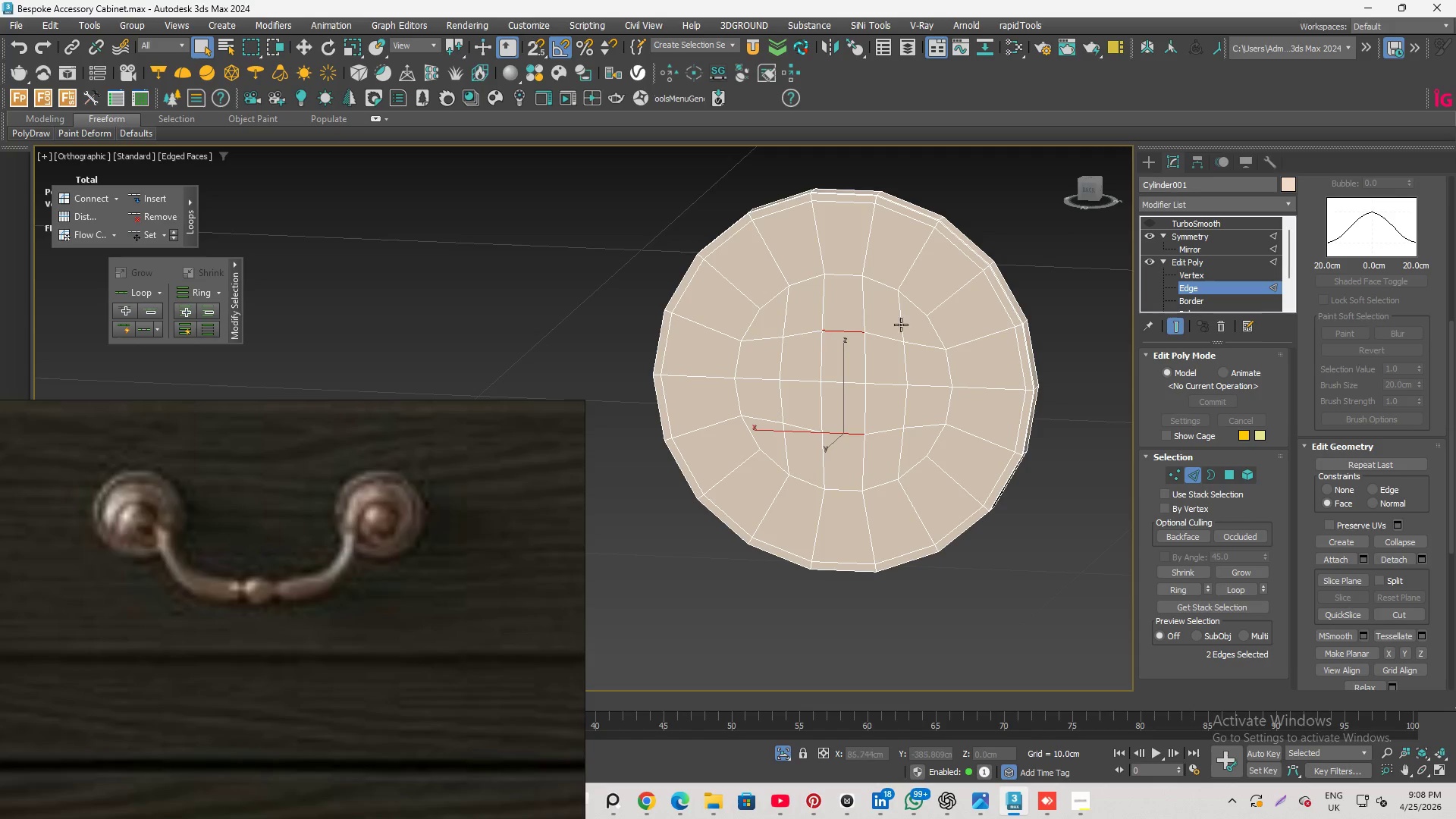 
key(Alt+AltLeft)
 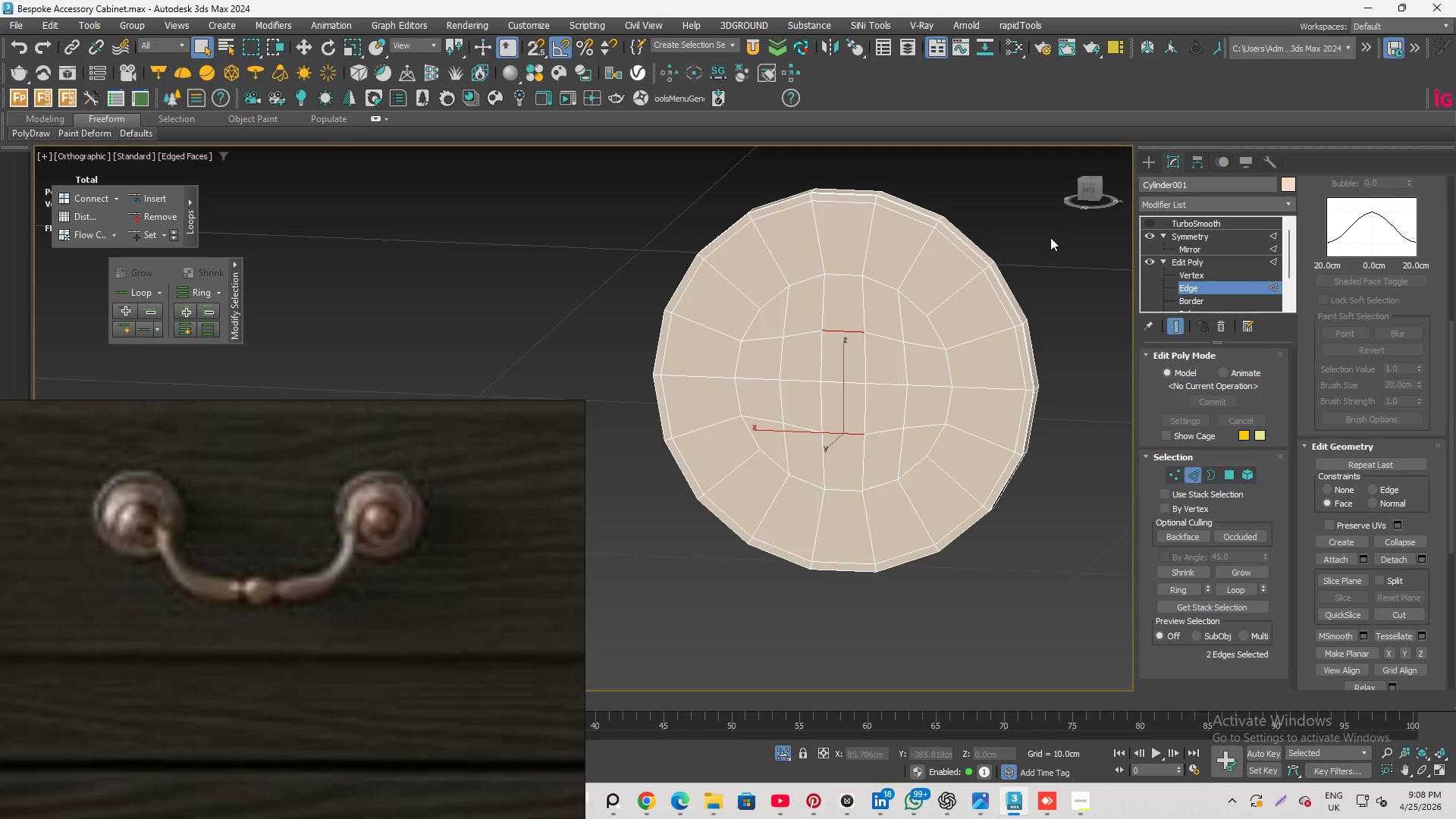 
left_click([1042, 246])
 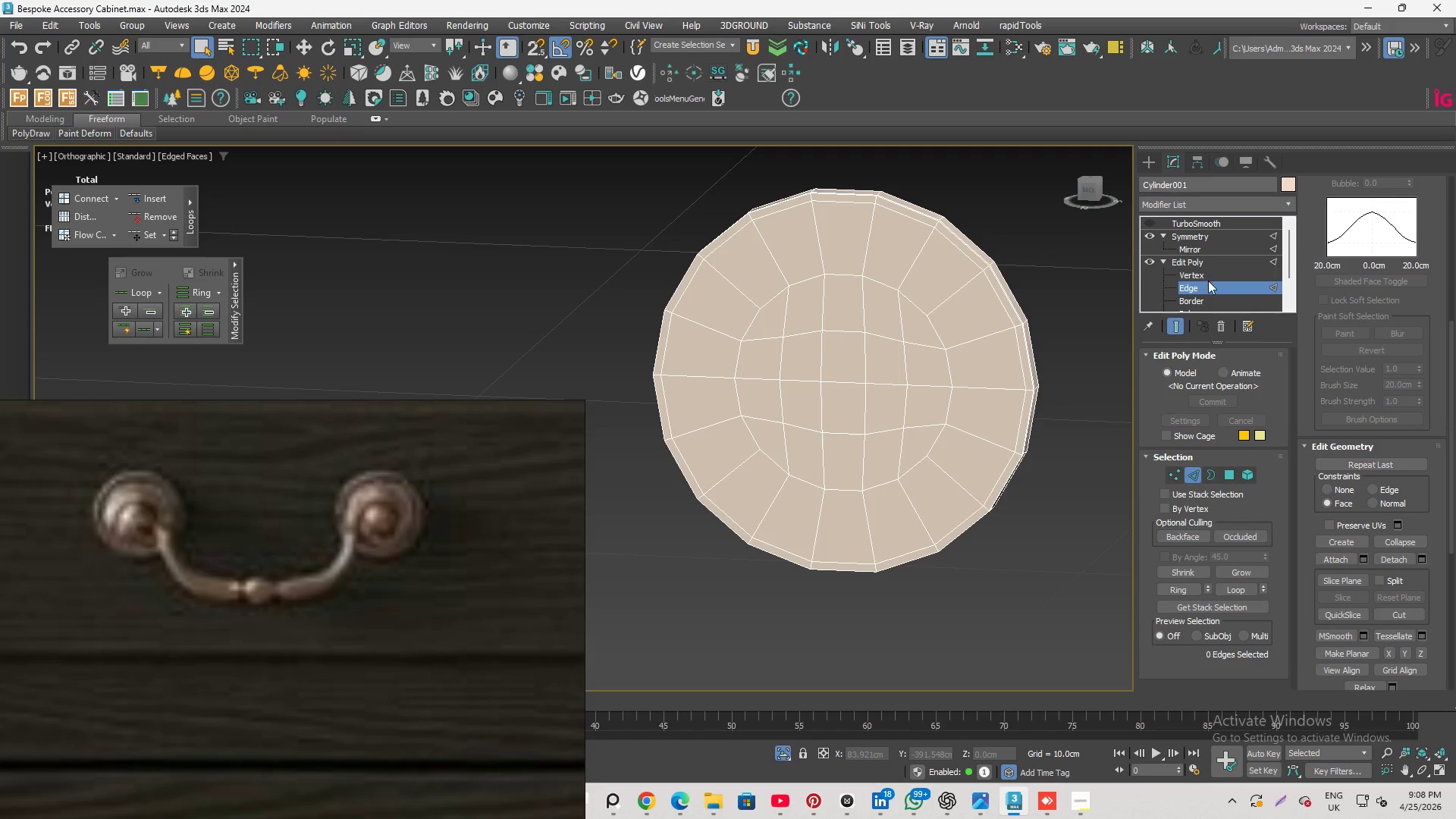 
left_click([1208, 281])
 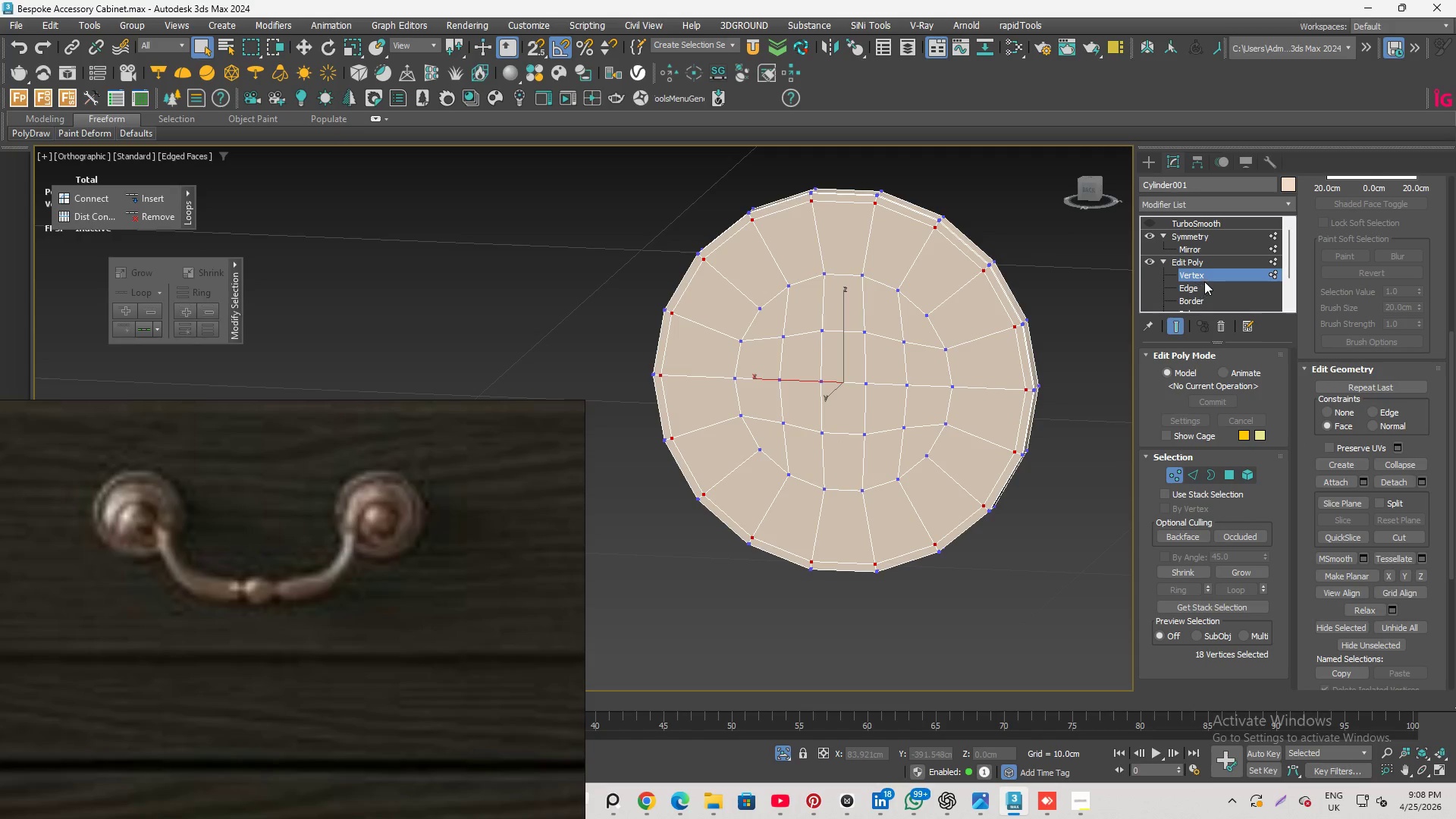 
left_click([1206, 280])
 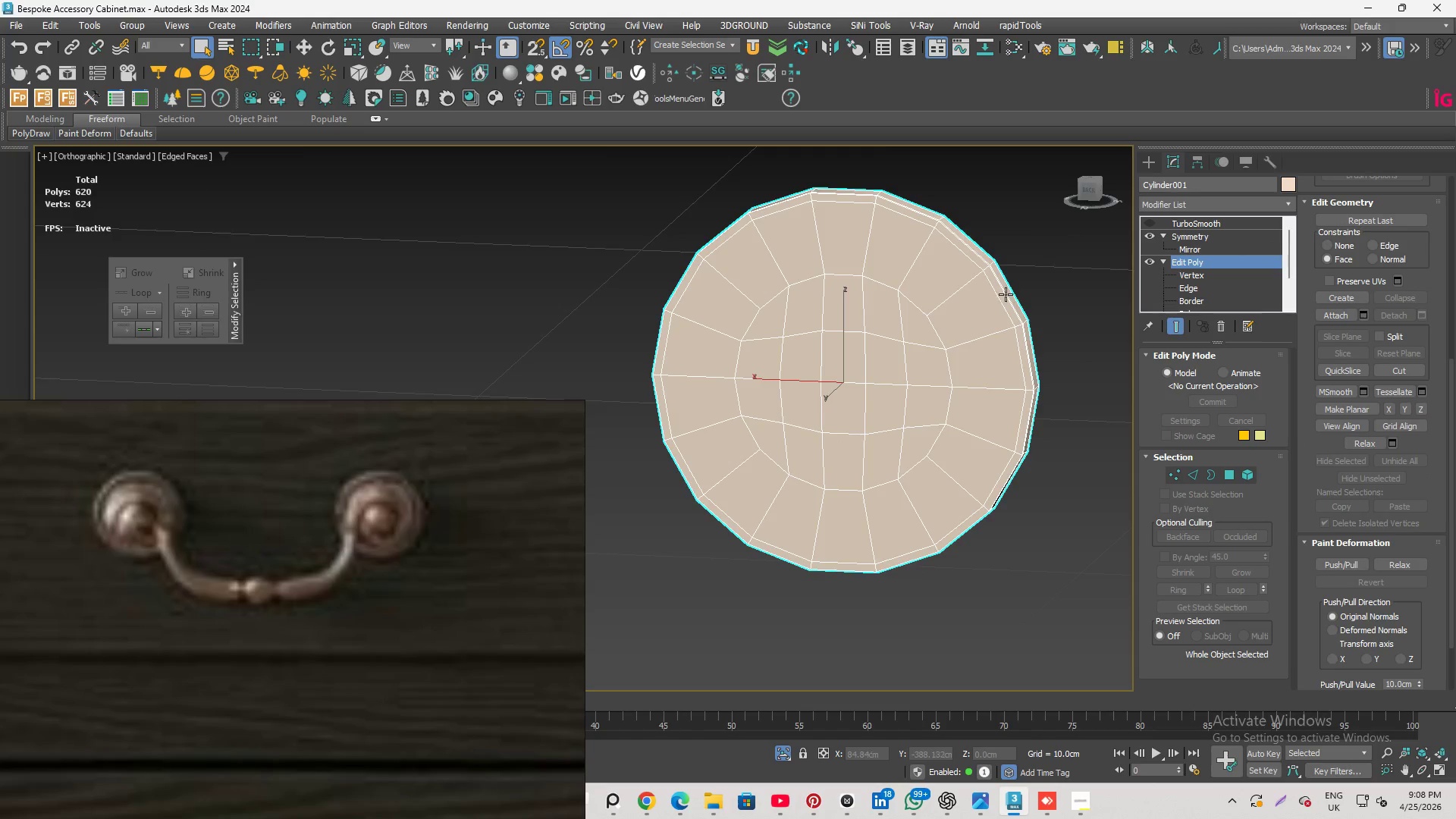 
hold_key(key=AltLeft, duration=1.95)
 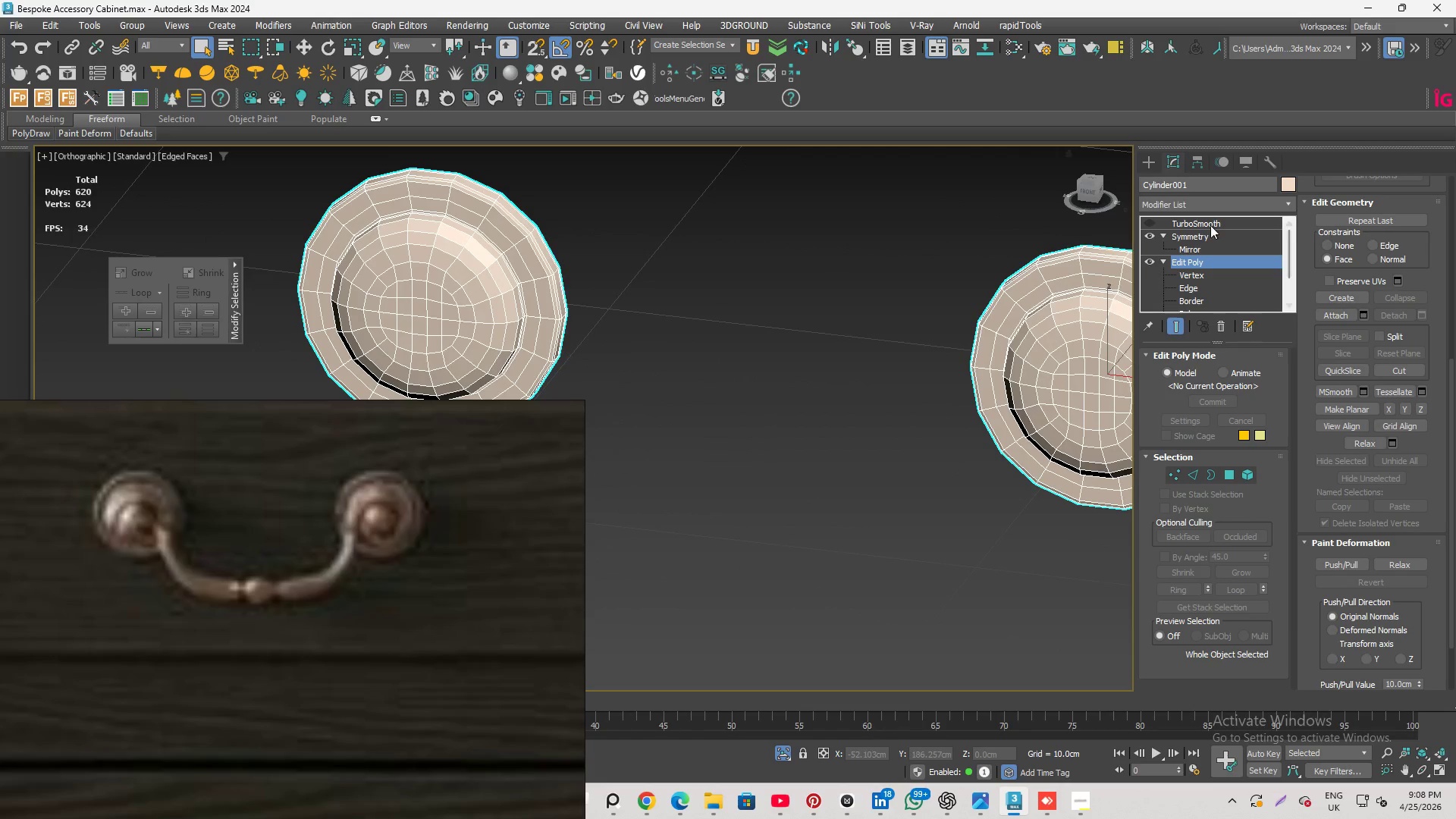 
scroll: coordinate [1004, 301], scroll_direction: down, amount: 1.0
 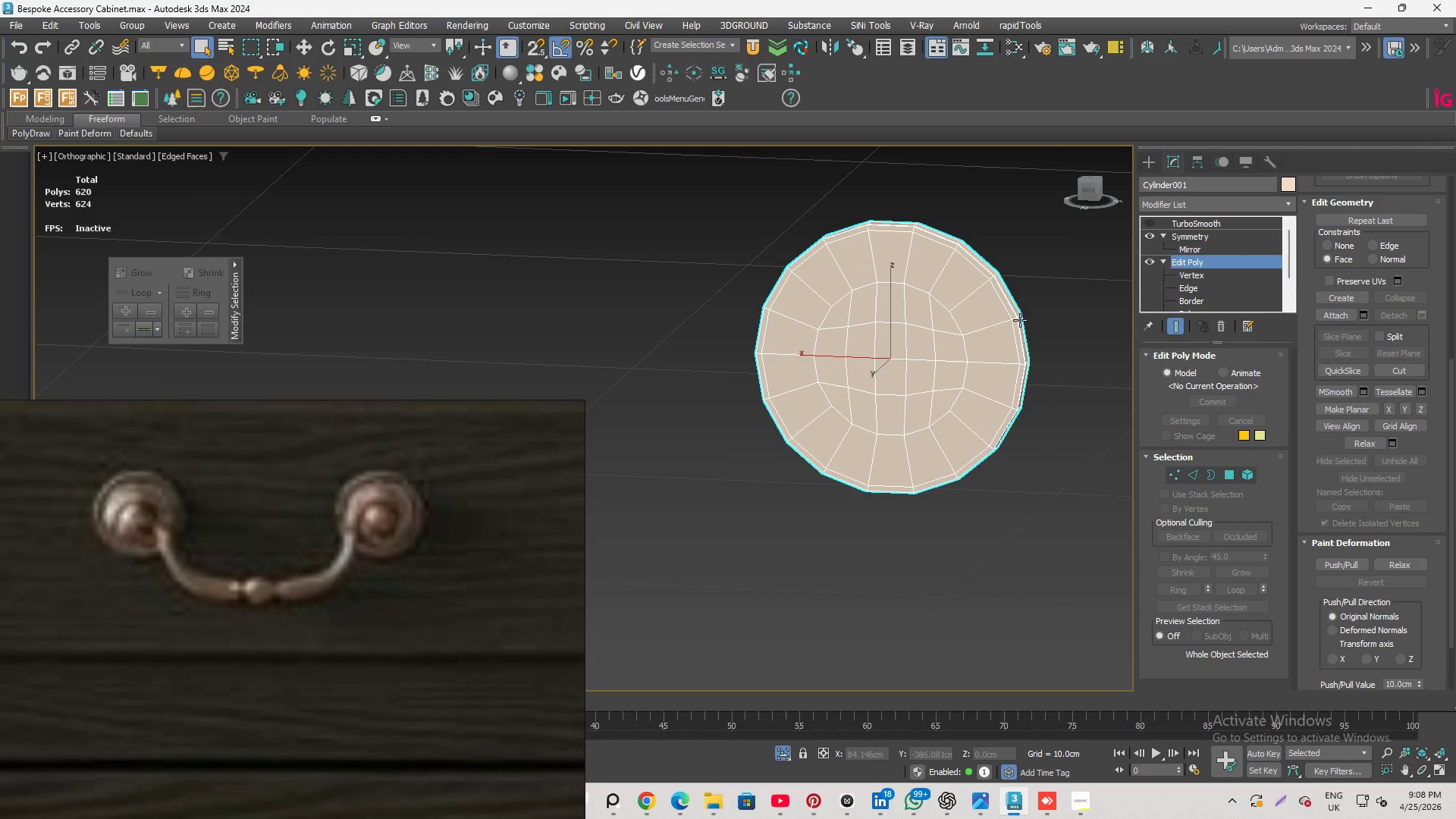 
left_click([1208, 222])
 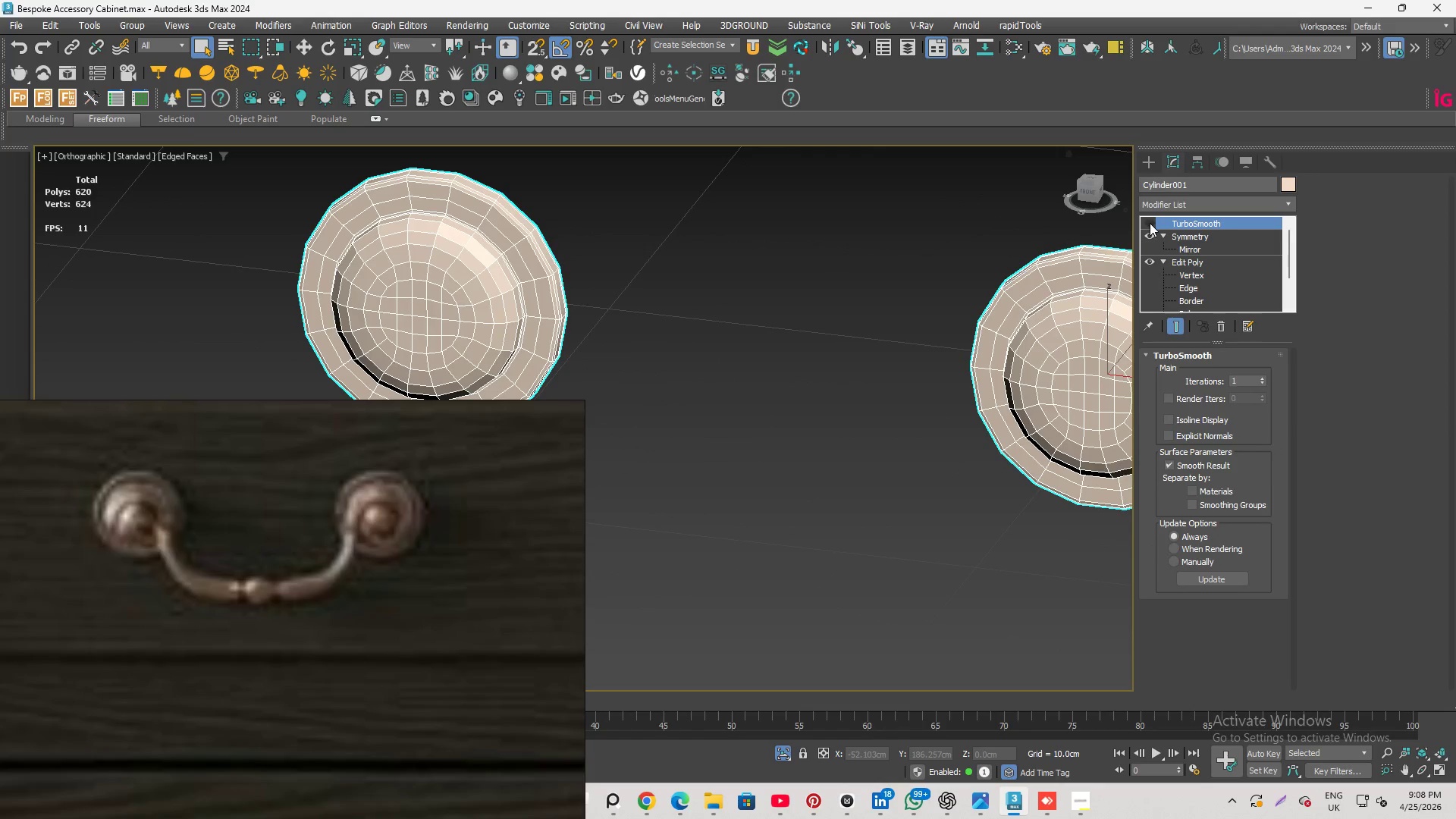 
left_click([1150, 223])
 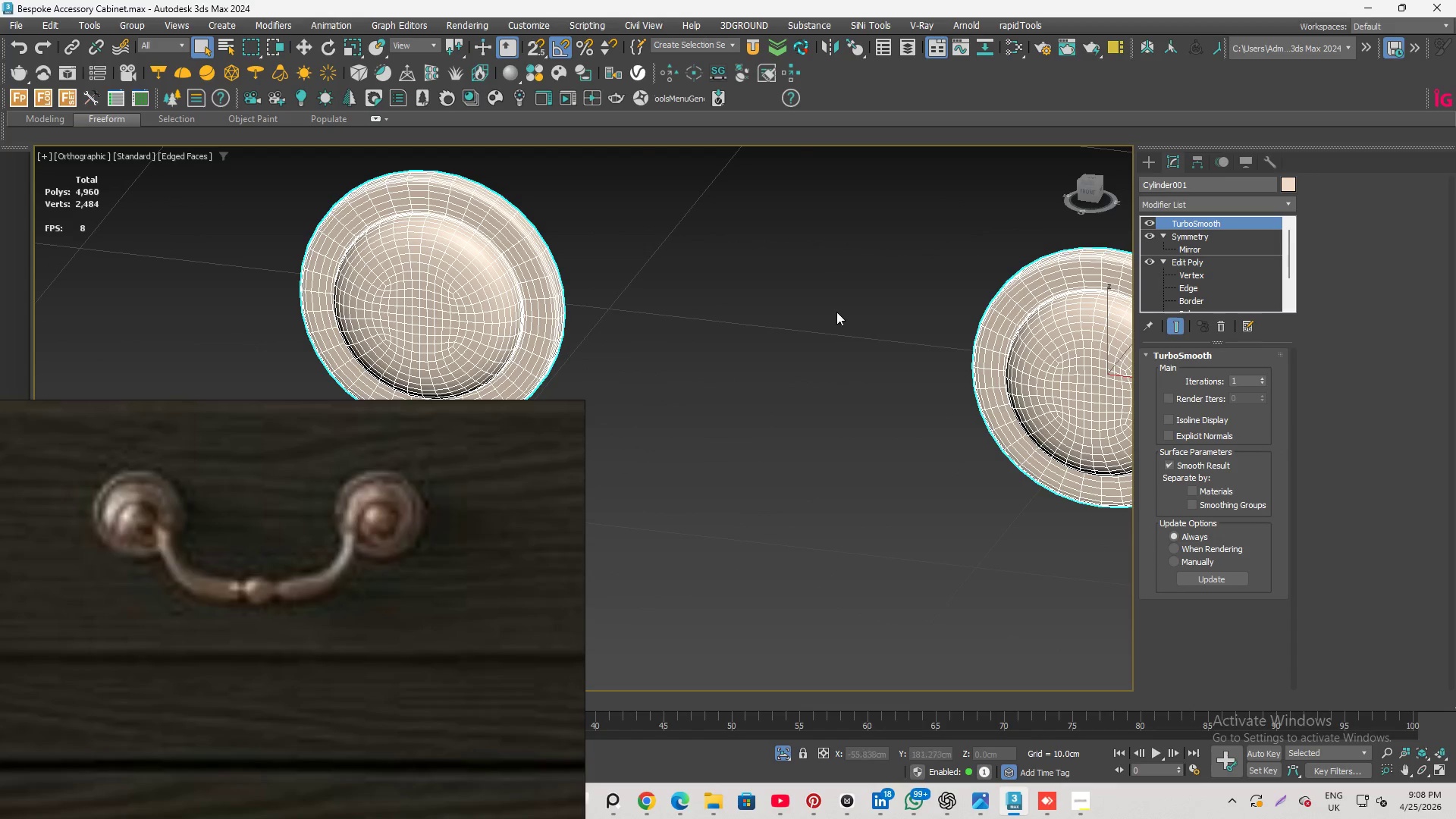 
scroll: coordinate [823, 317], scroll_direction: down, amount: 1.0
 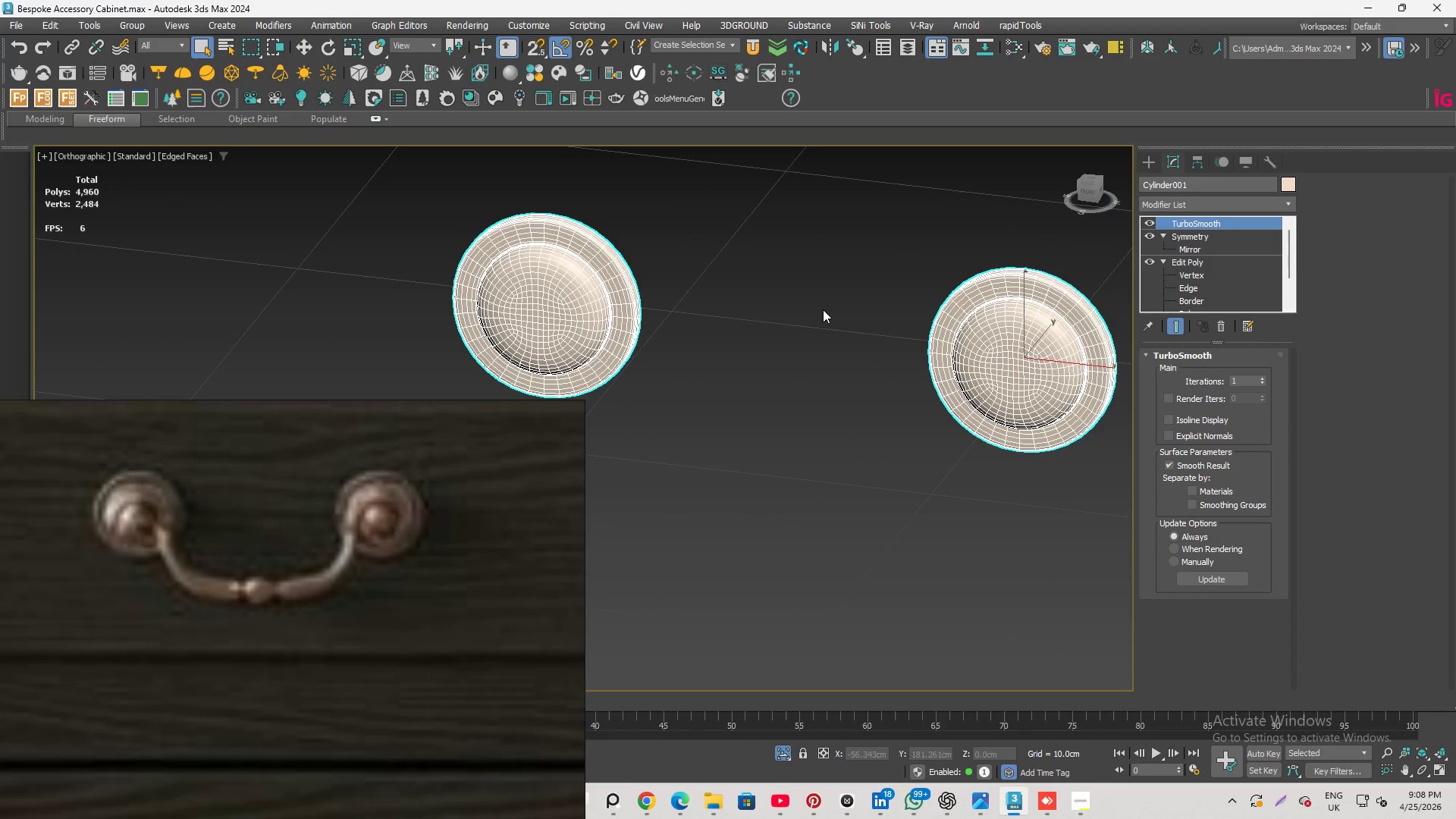 
key(F4)
 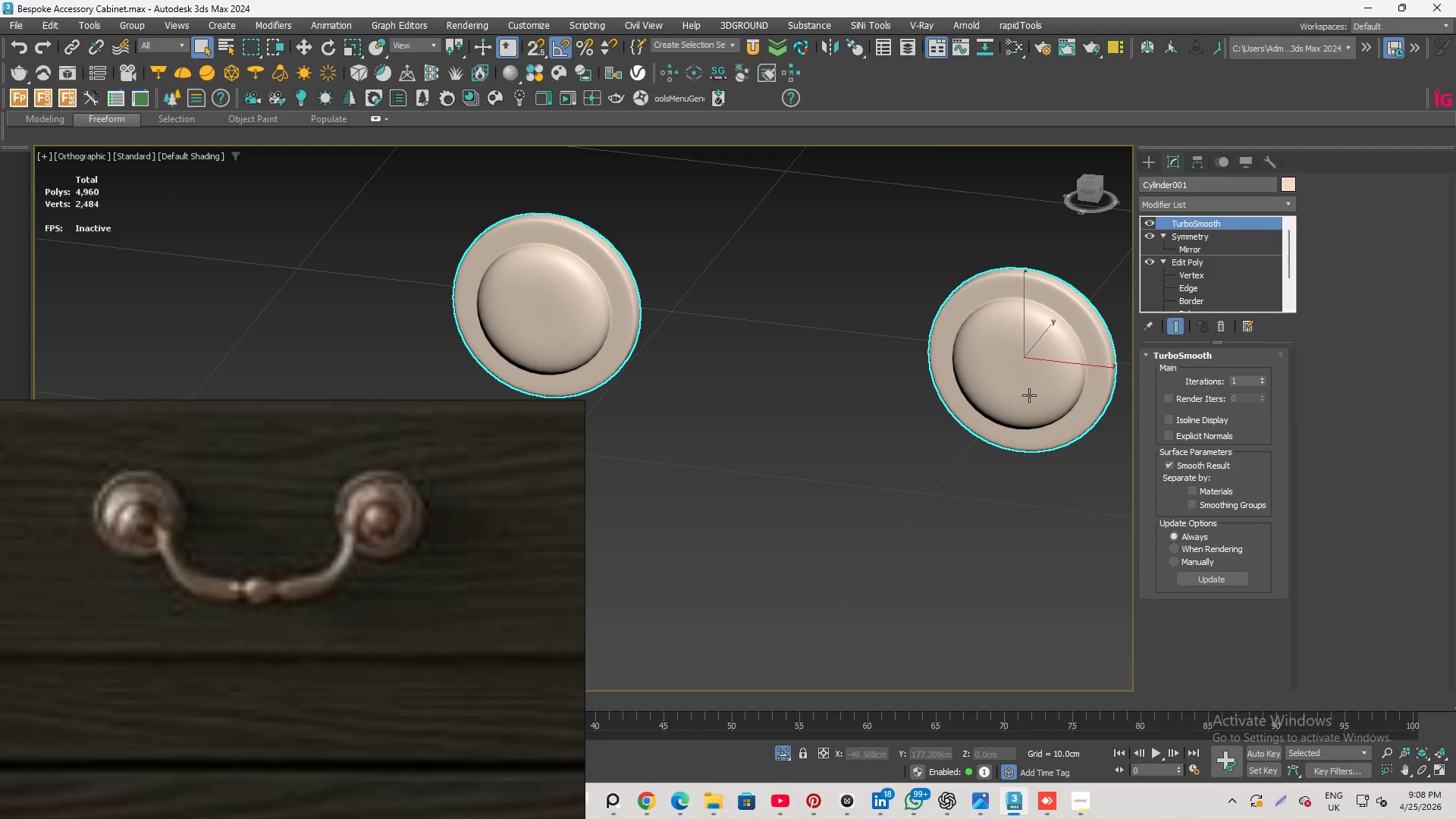 
hold_key(key=AltLeft, duration=4.47)
 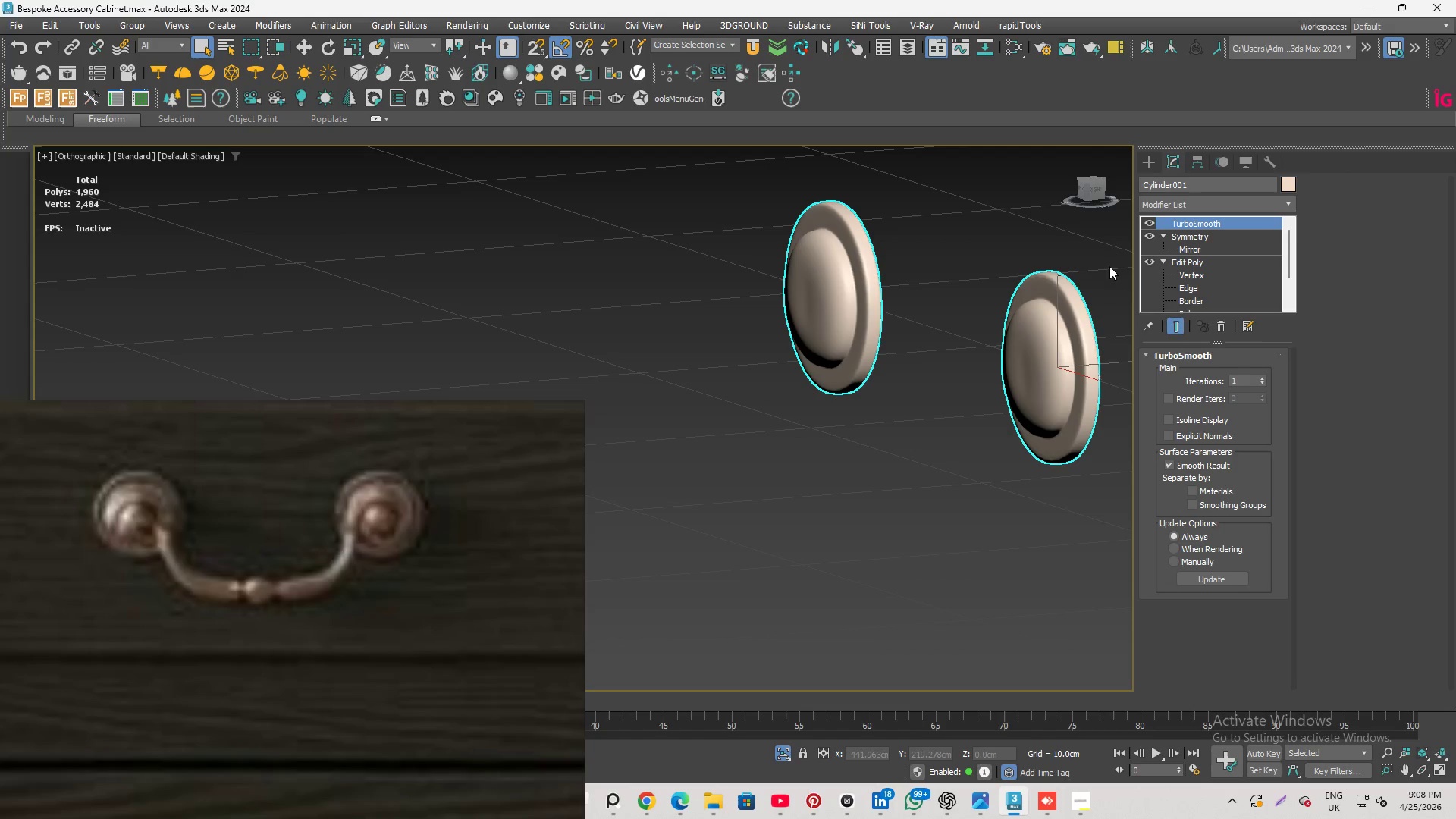 
scroll: coordinate [1087, 334], scroll_direction: up, amount: 1.0
 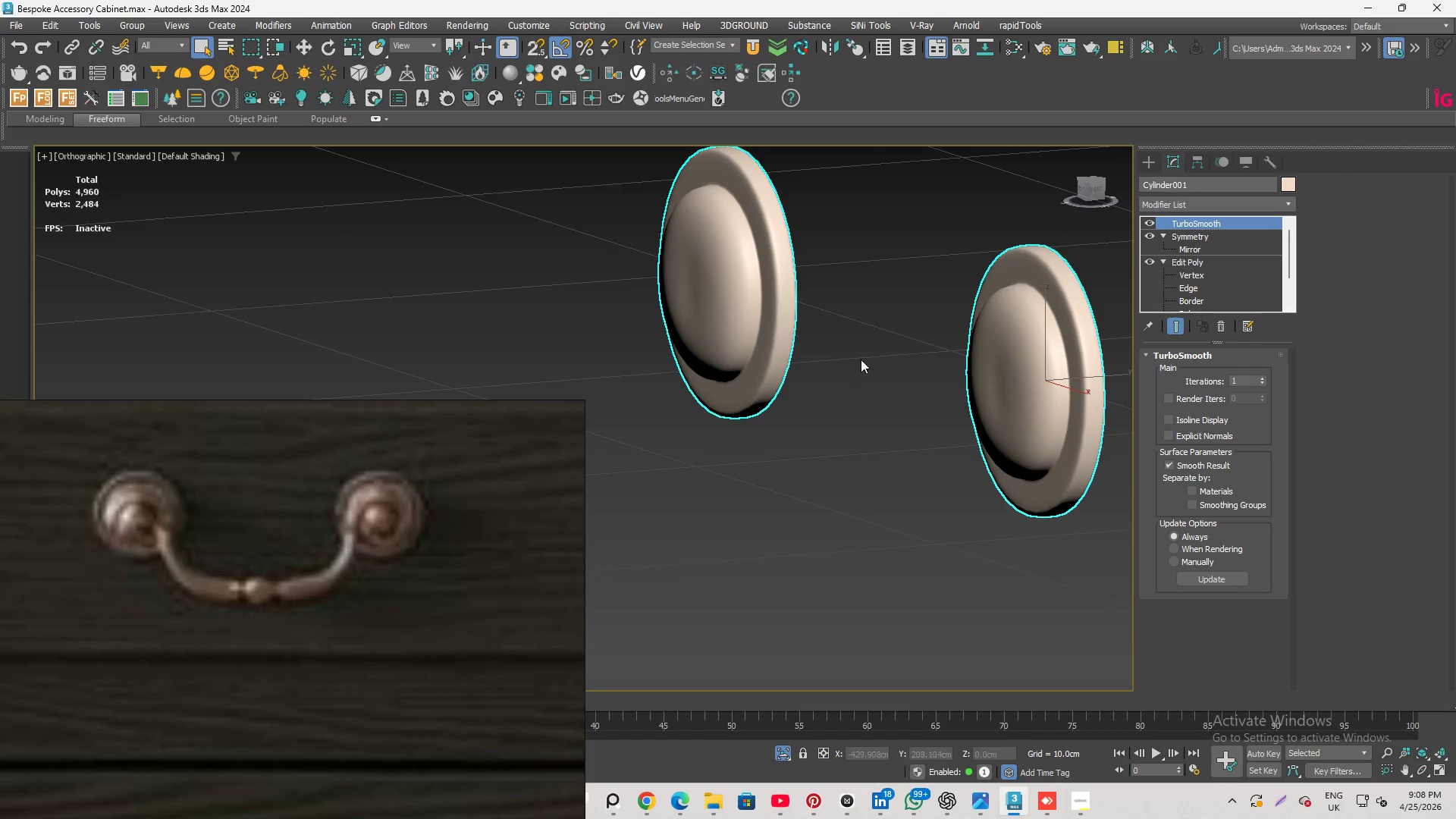 
scroll: coordinate [822, 329], scroll_direction: down, amount: 2.0
 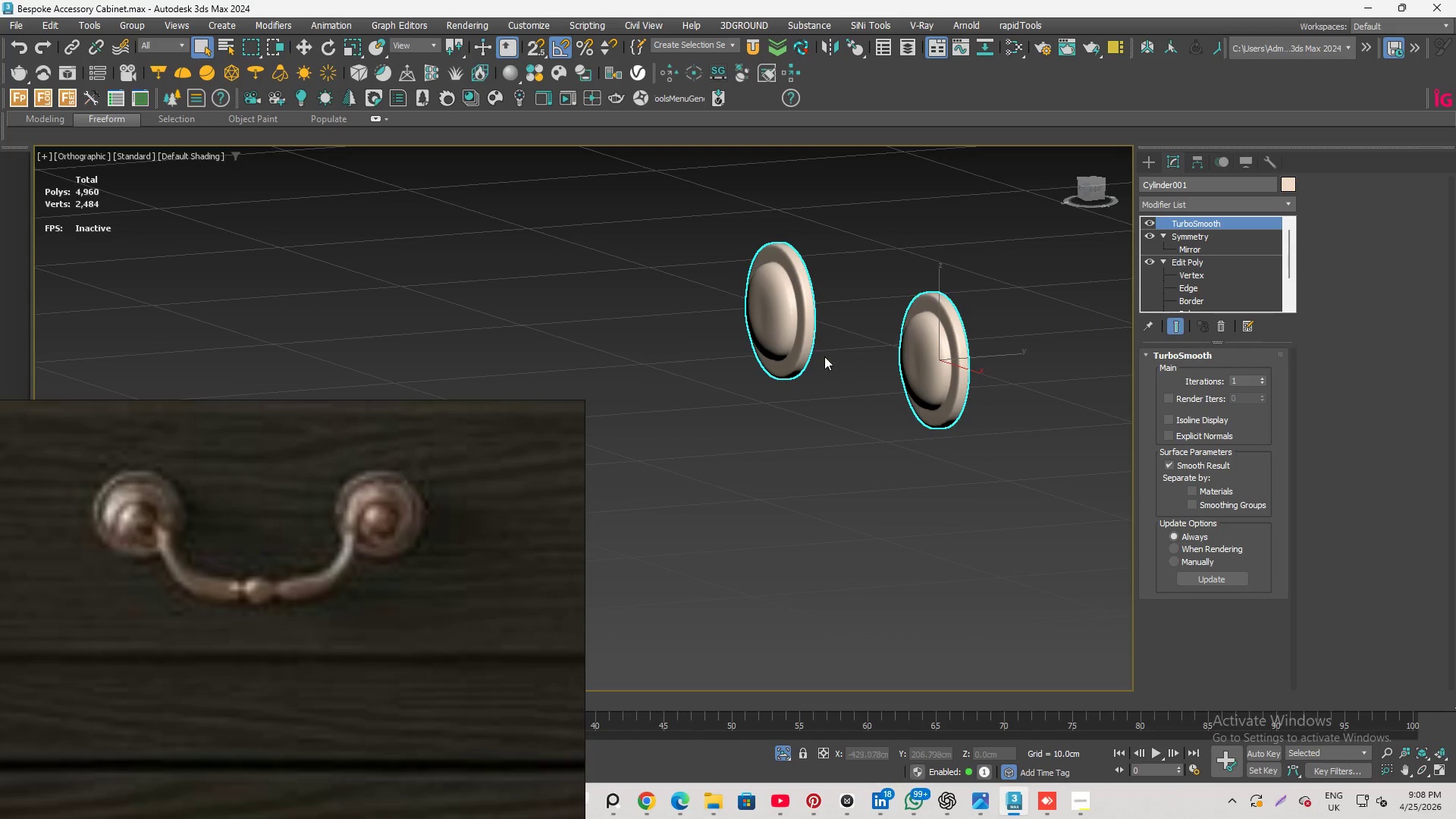 
hold_key(key=AltLeft, duration=0.88)
 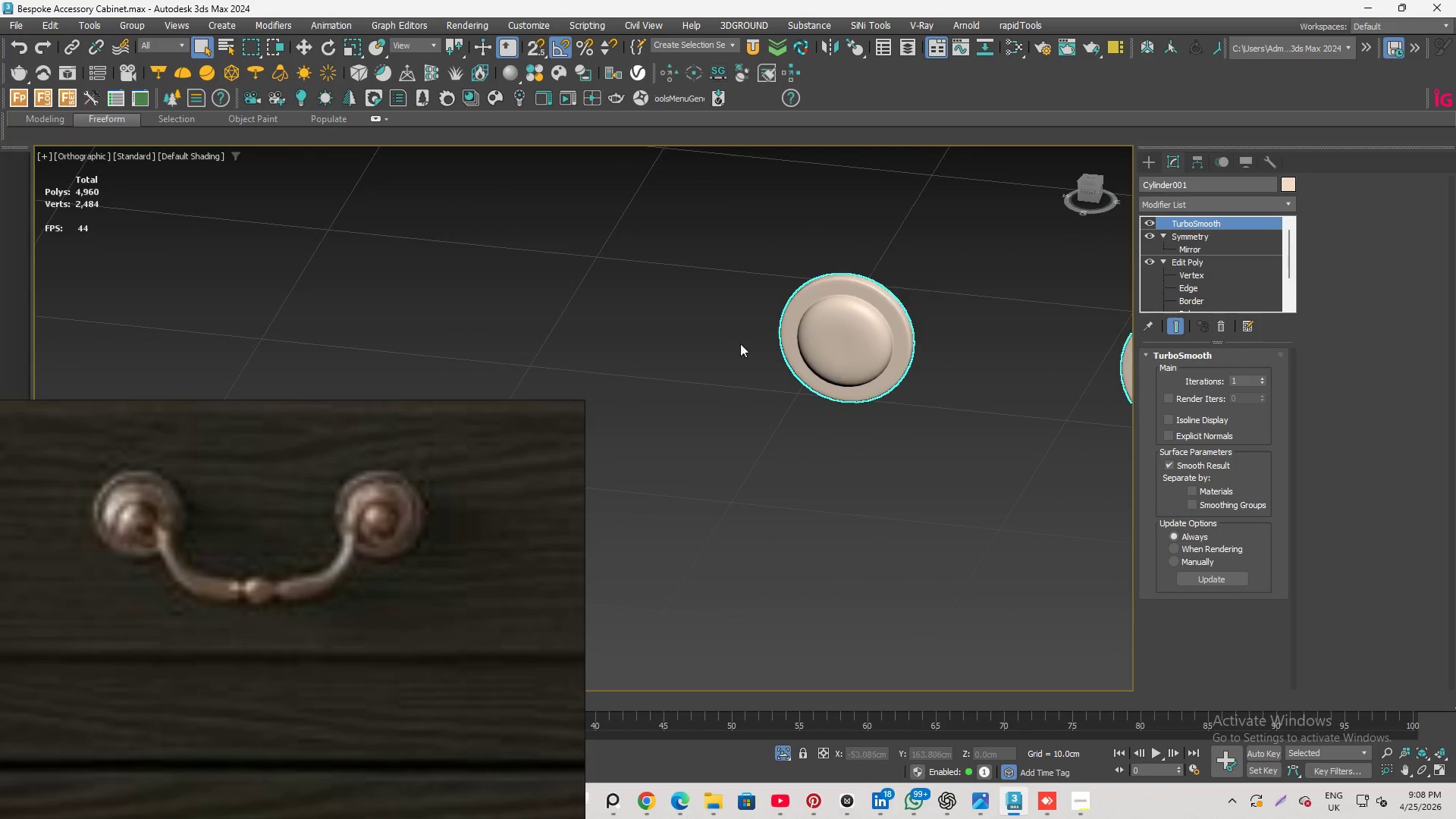 
scroll: coordinate [430, 557], scroll_direction: down, amount: 5.0
 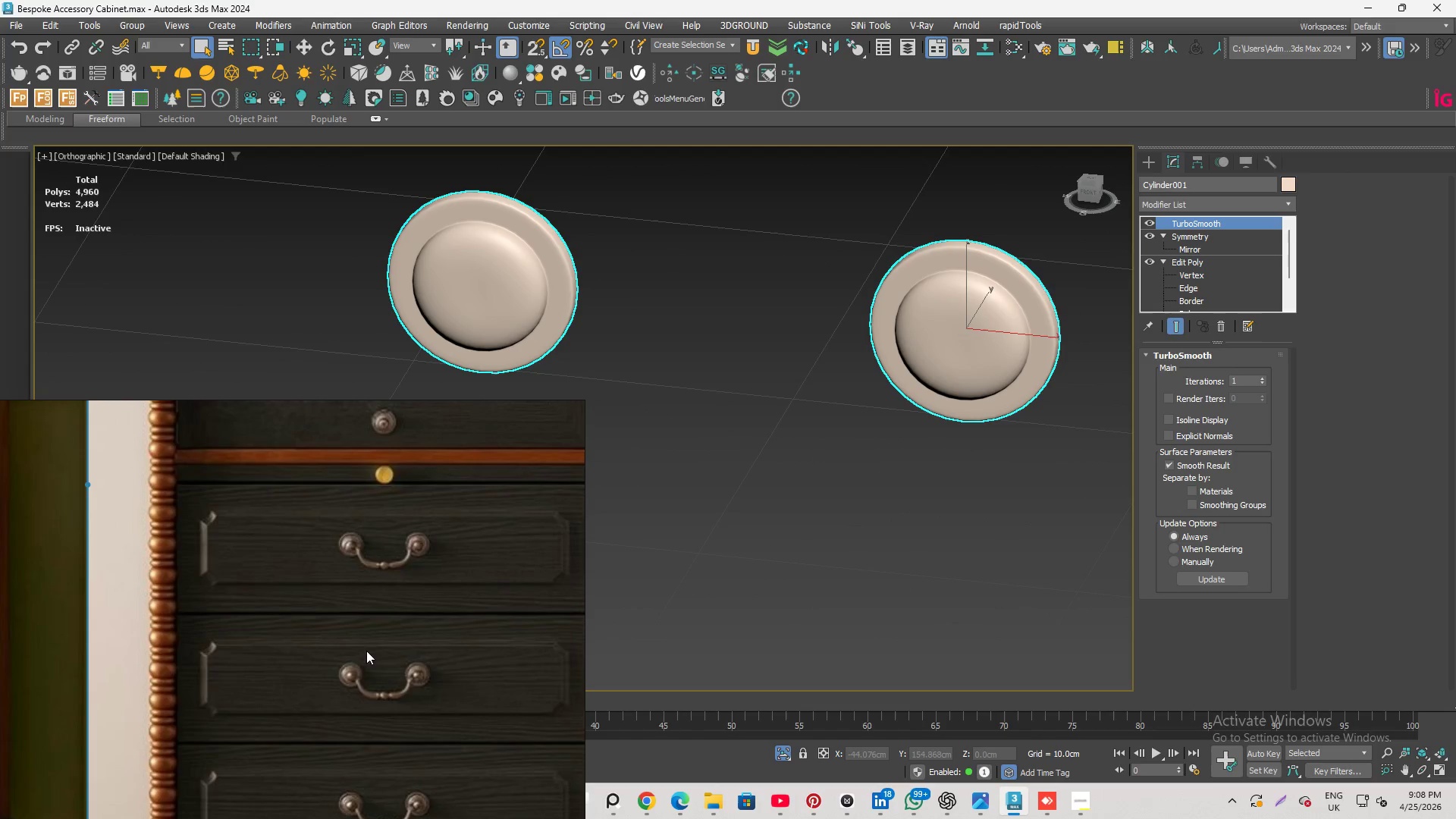 
scroll: coordinate [450, 695], scroll_direction: up, amount: 5.0
 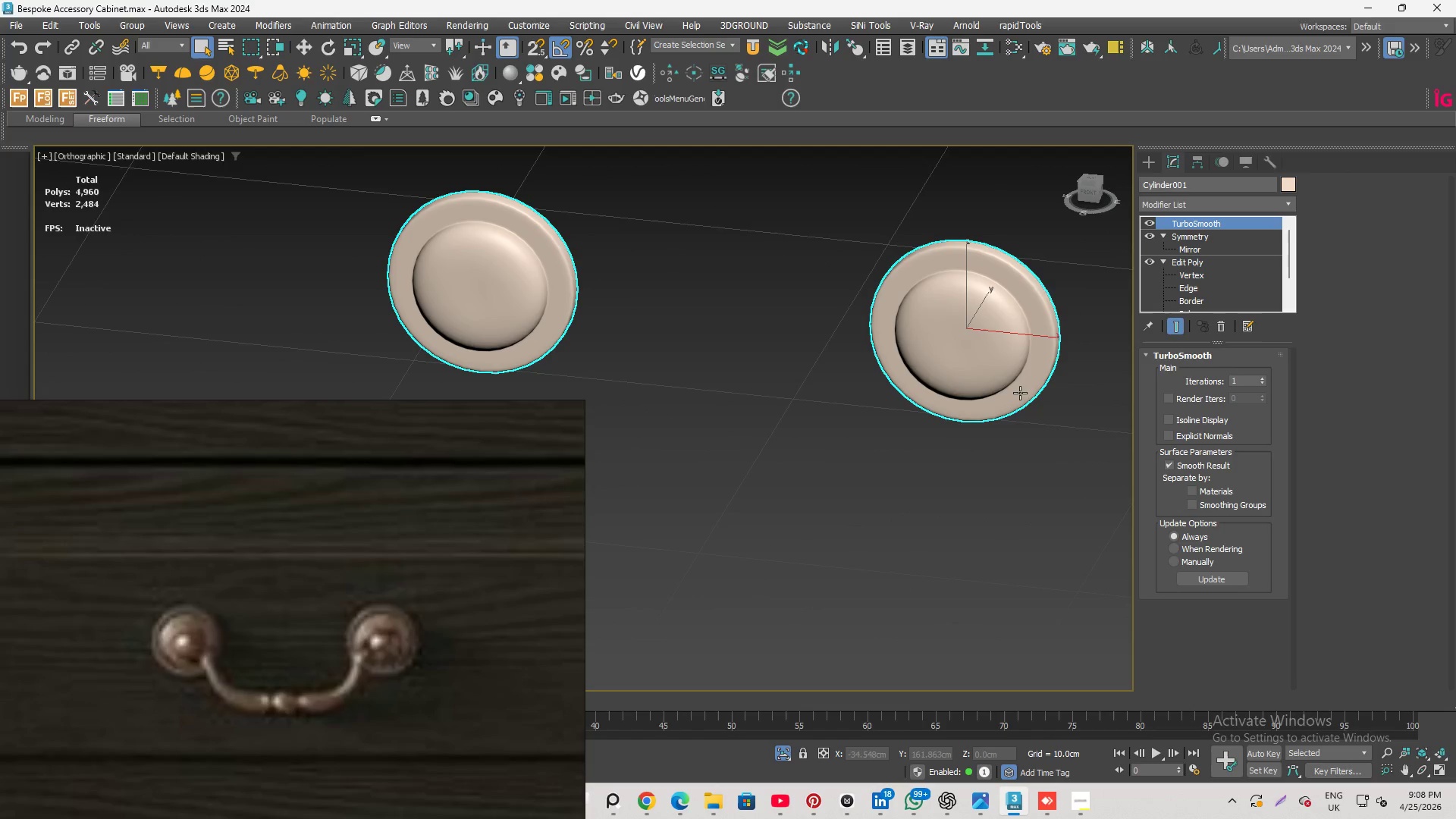 
hold_key(key=AltLeft, duration=2.66)
 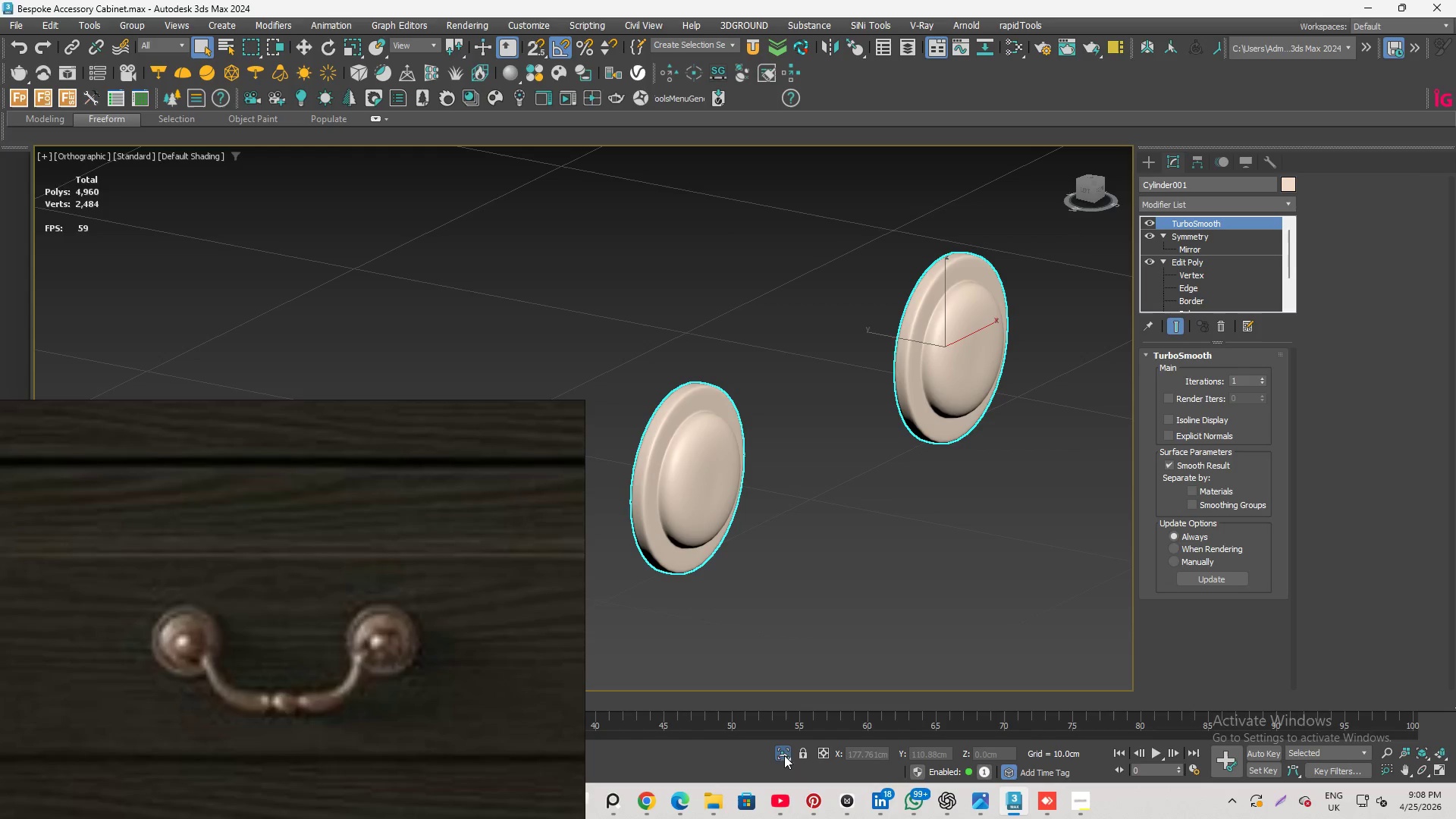 
left_click([778, 750])
 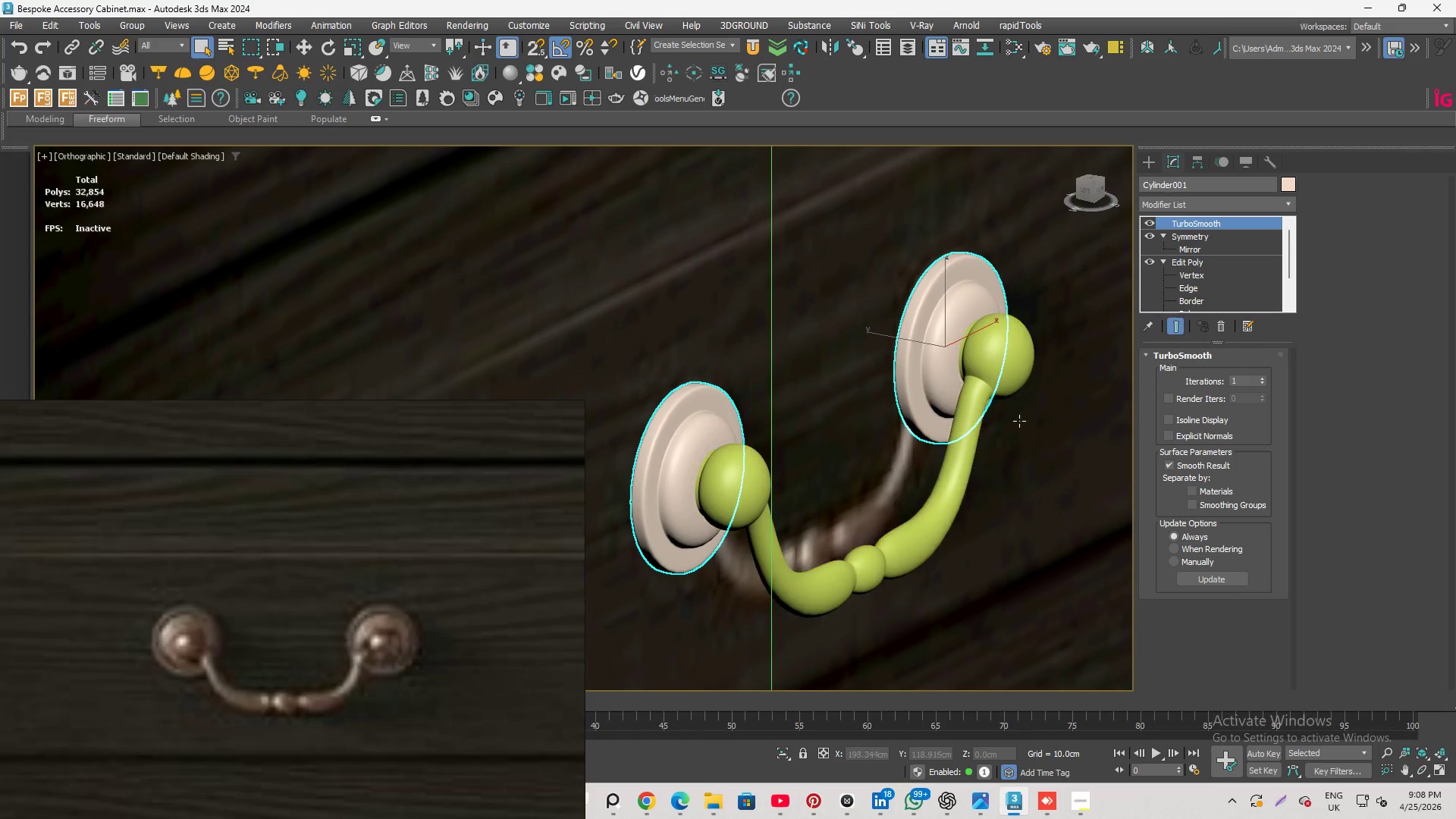 
hold_key(key=ControlLeft, duration=0.7)
left_click([1003, 366])
 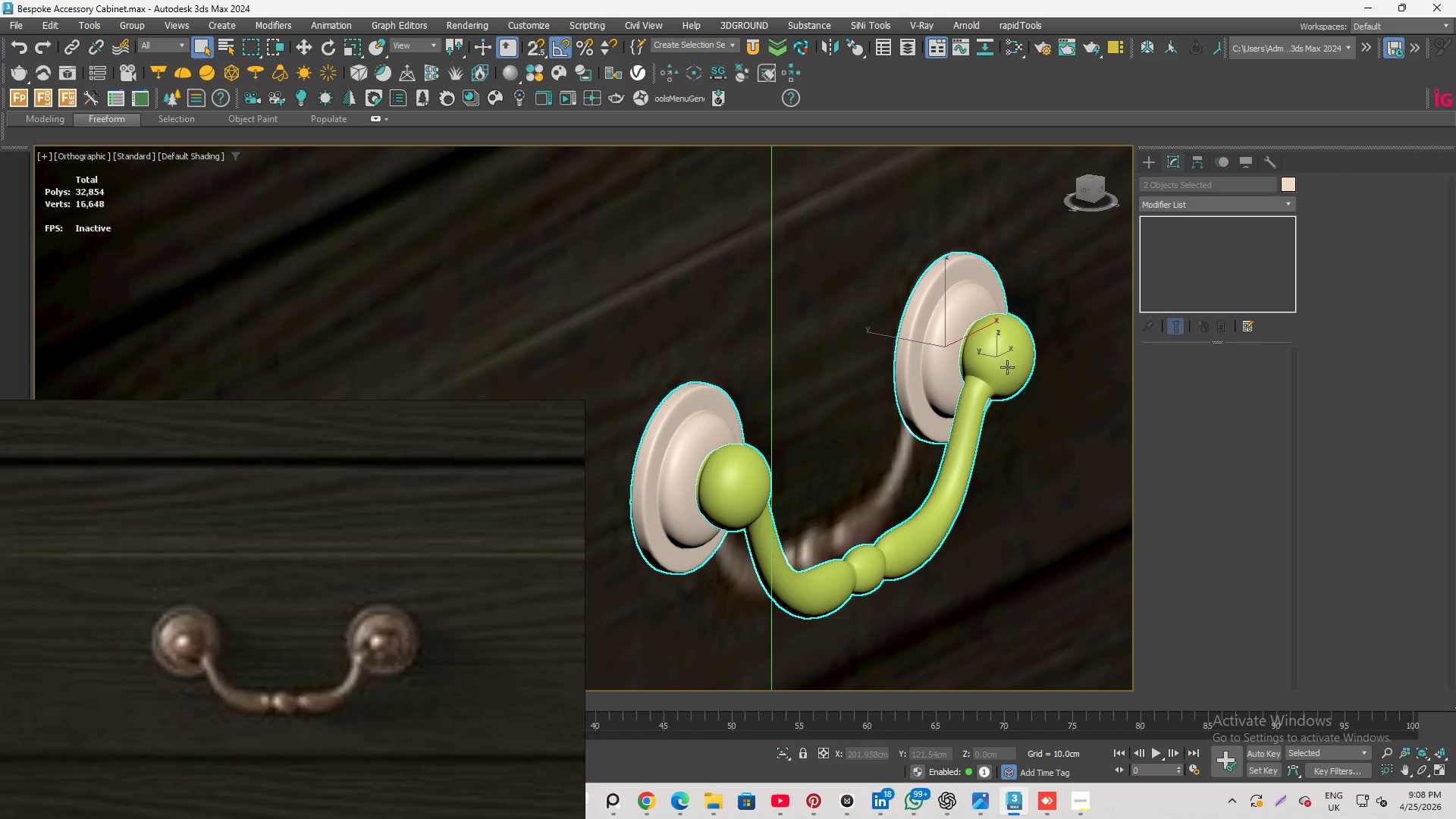 
key(Alt+Q)
 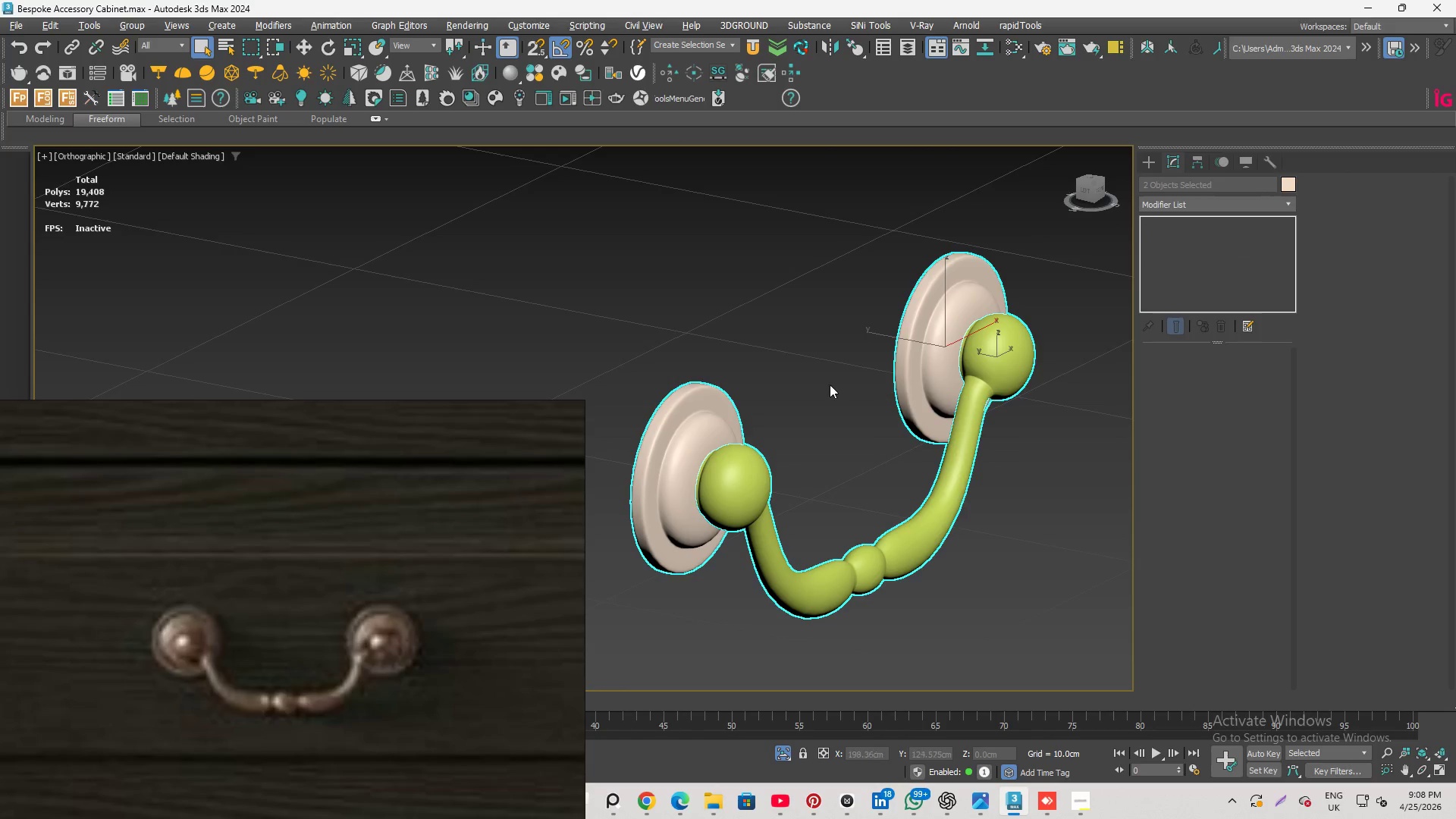 
hold_key(key=AltLeft, duration=1.28)
scroll: coordinate [839, 388], scroll_direction: down, amount: 3.0
 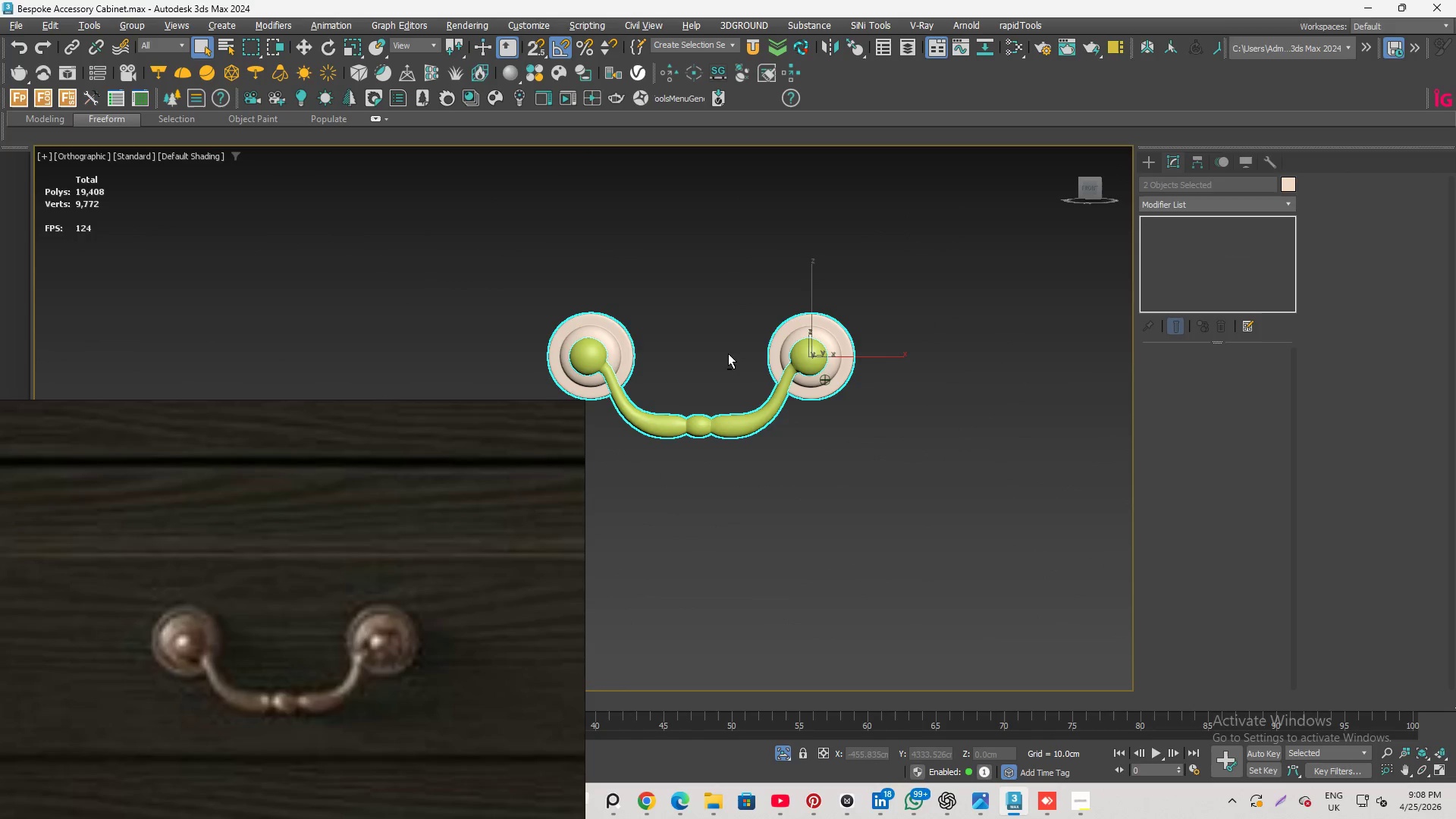 
left_click([1089, 188])
 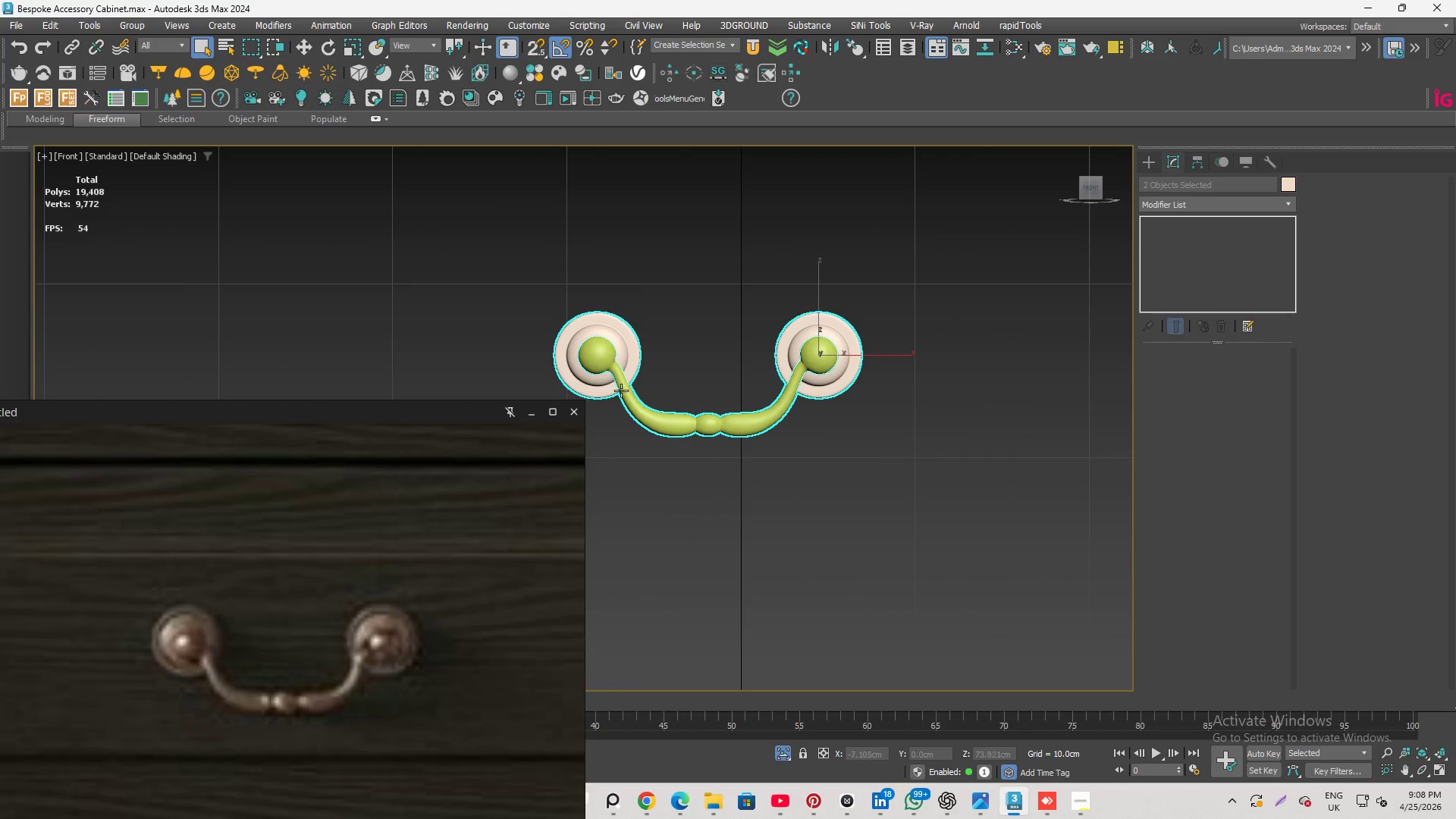 
scroll: coordinate [623, 390], scroll_direction: up, amount: 1.0
 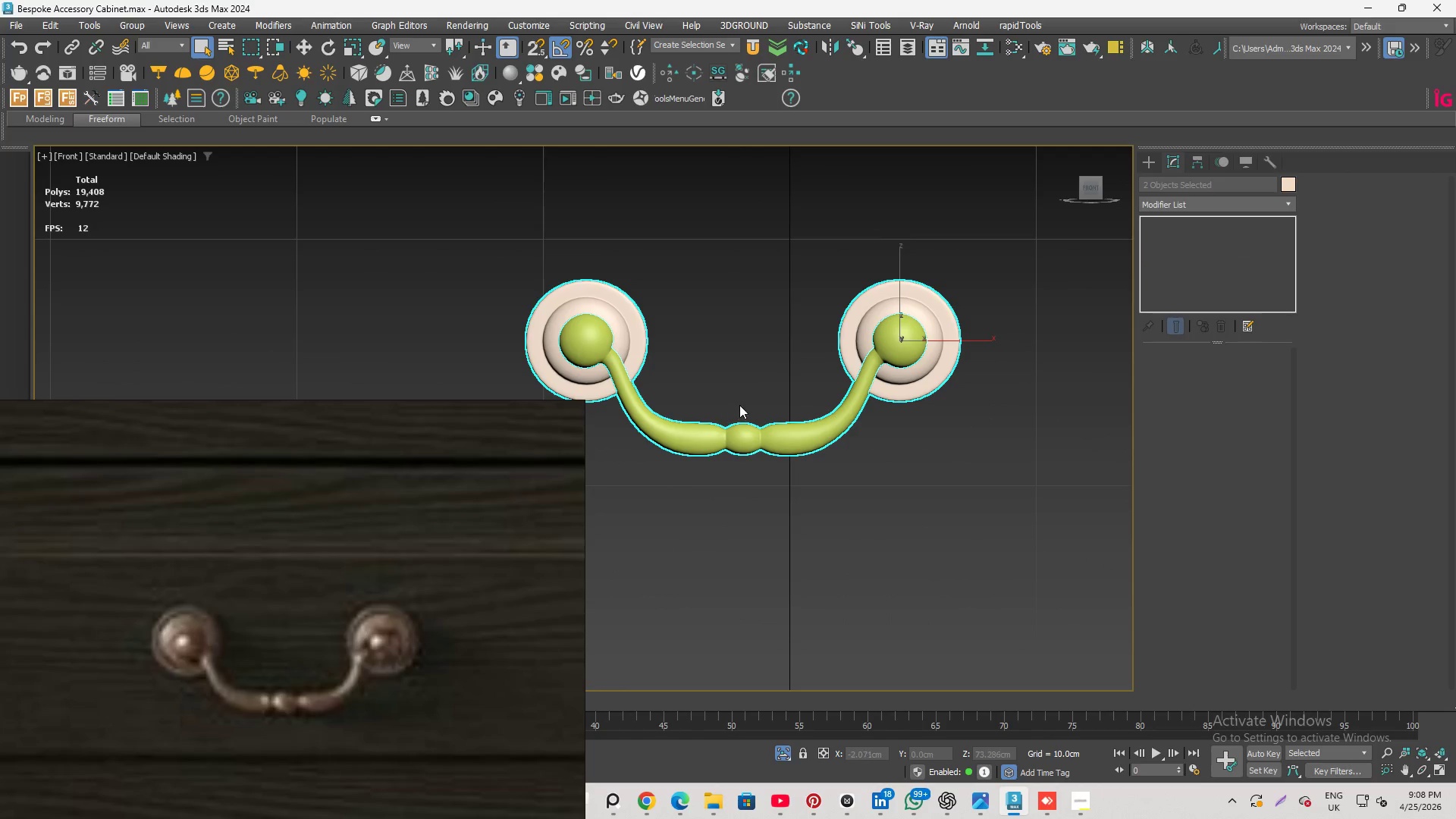 
hold_key(key=AltLeft, duration=2.06)
 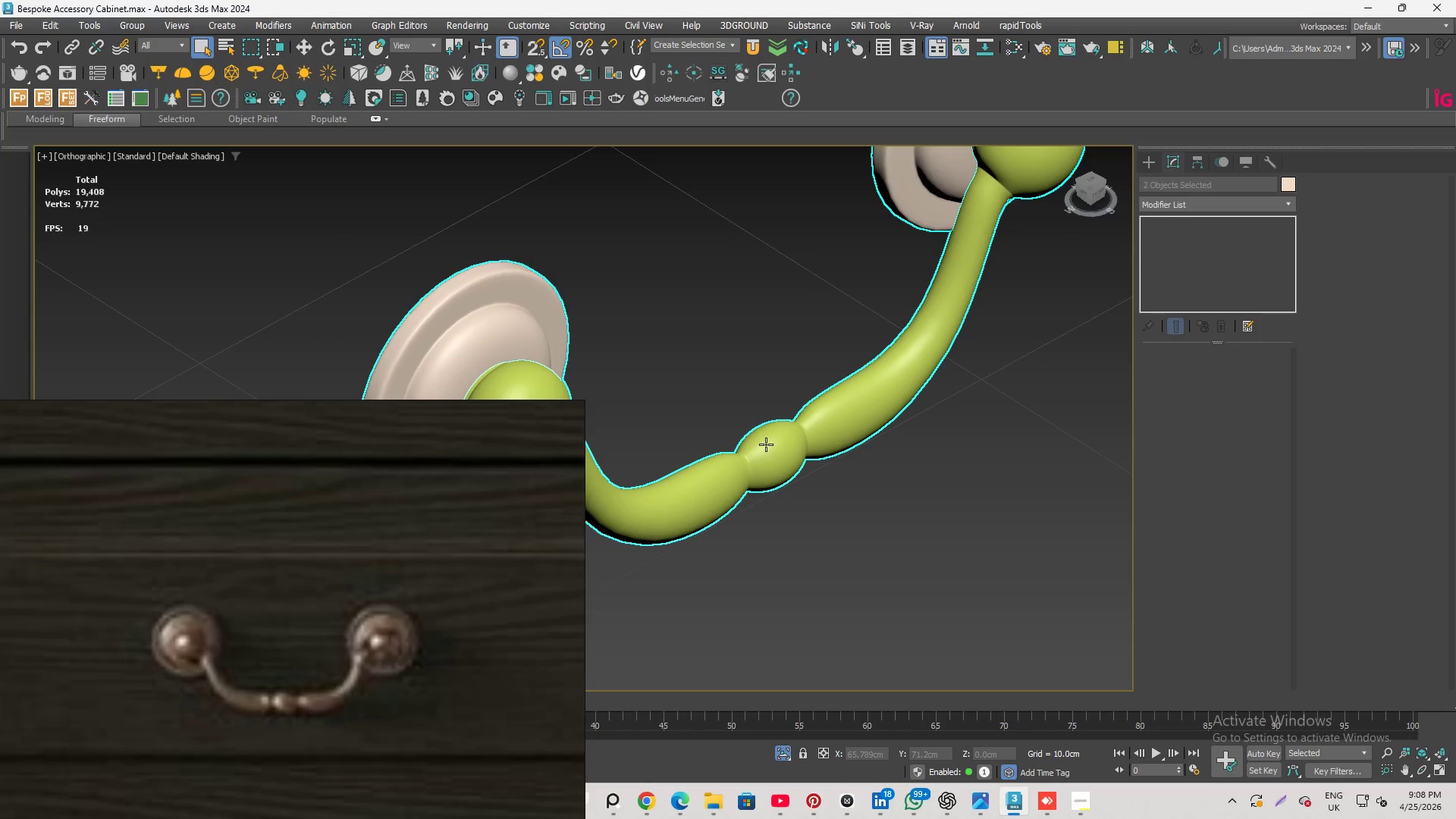 
left_click([766, 444])
 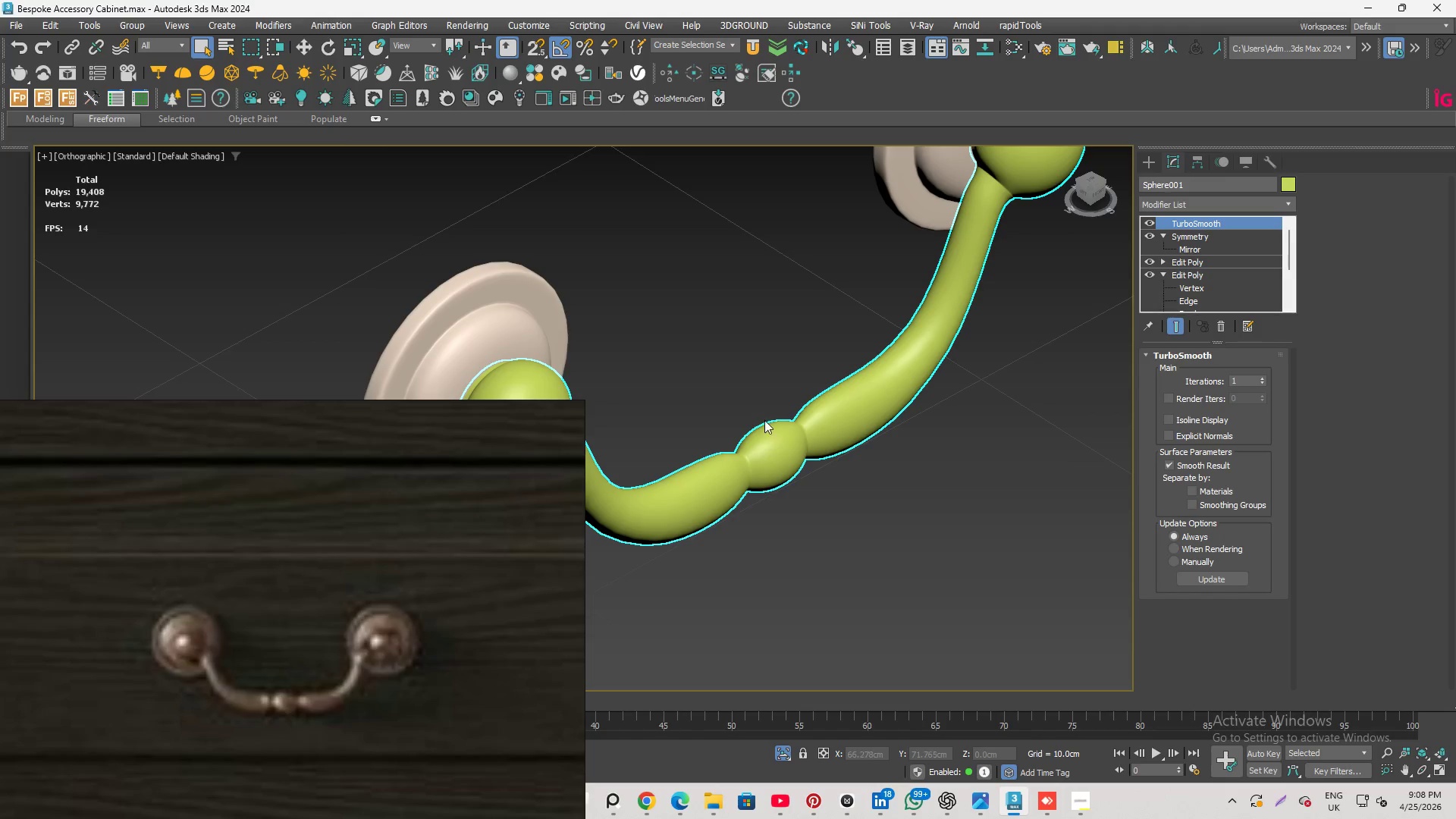 
scroll: coordinate [763, 439], scroll_direction: up, amount: 5.0
 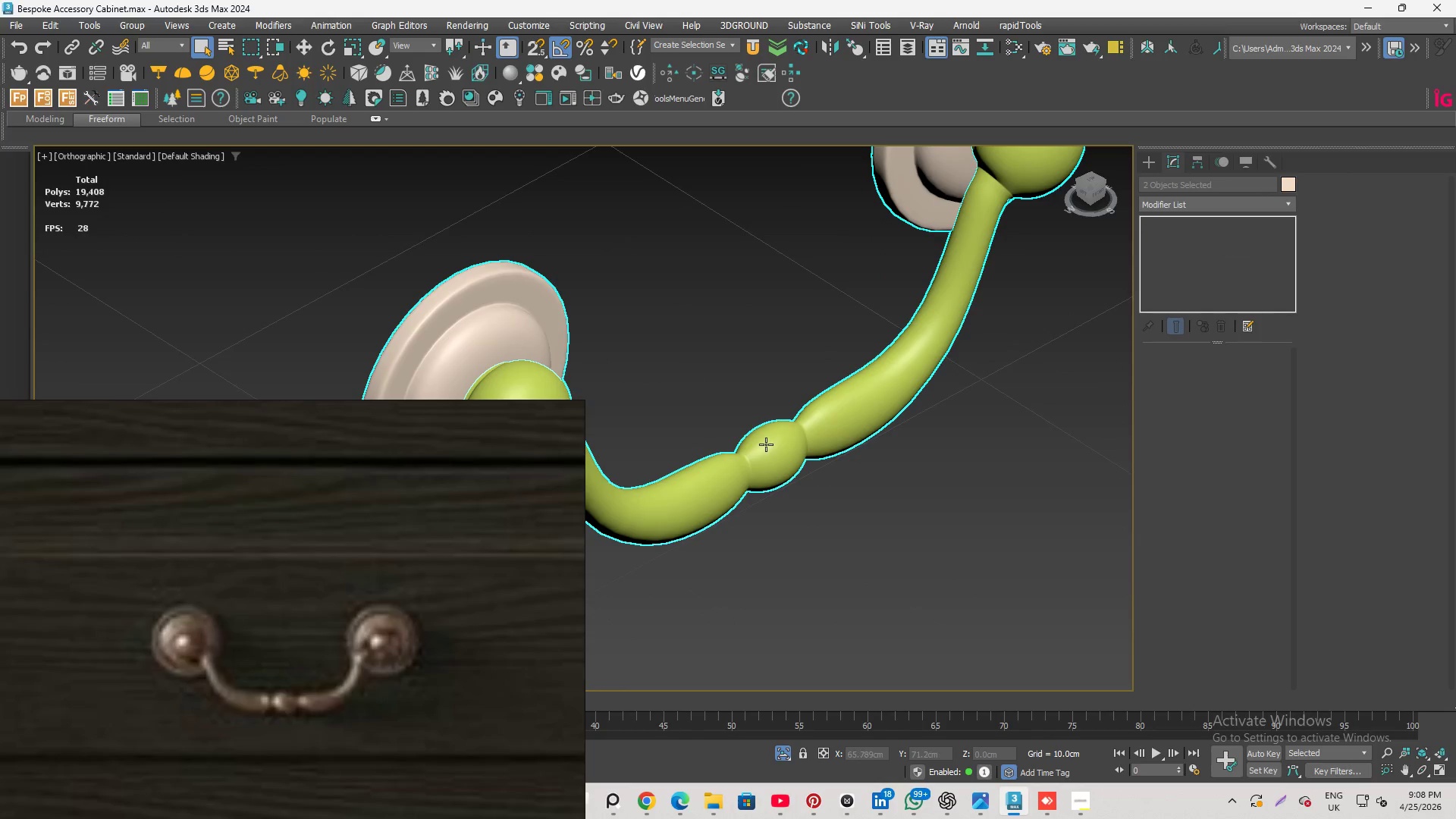 
hold_key(key=AltLeft, duration=0.91)
 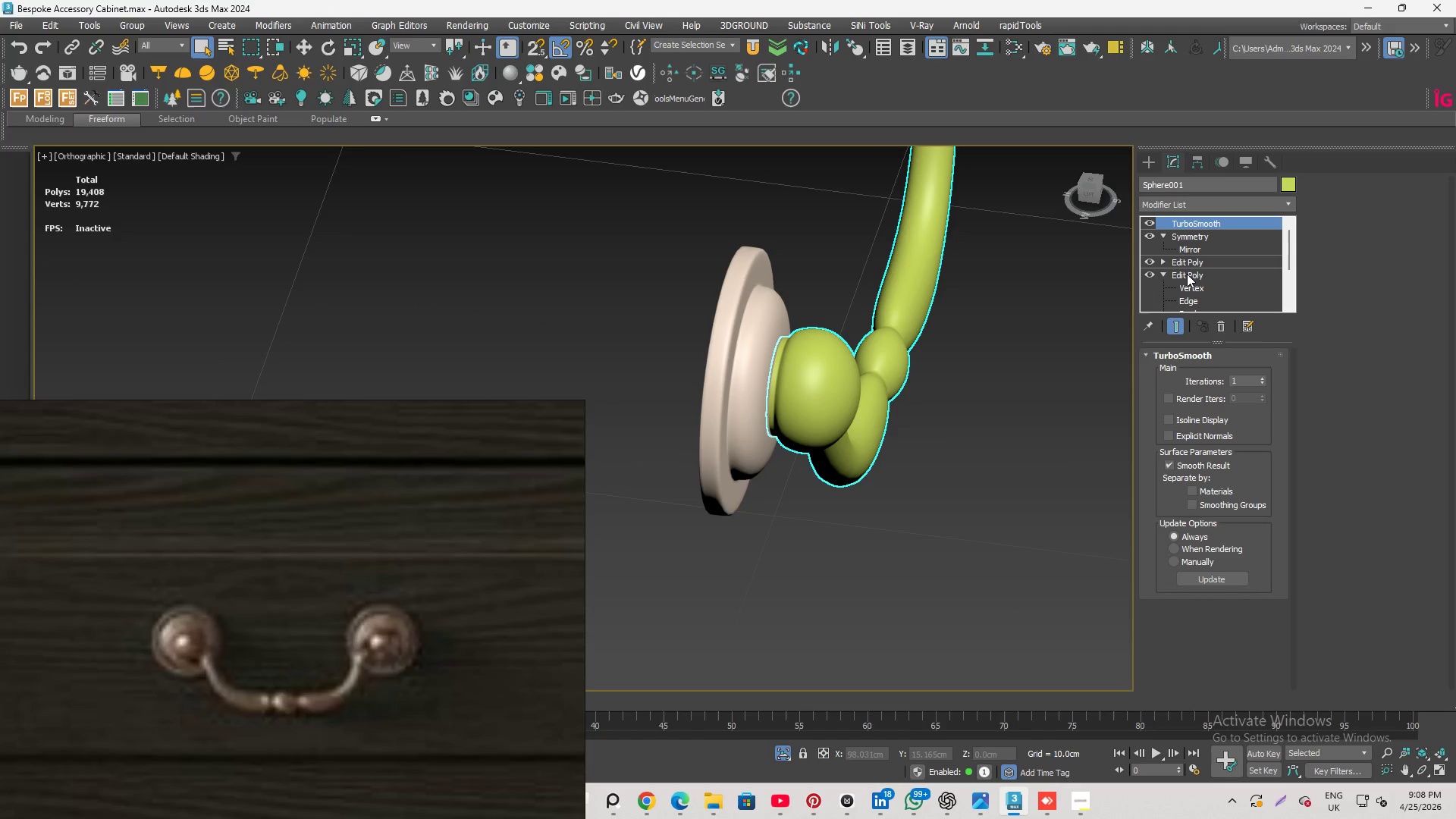 
left_click([1165, 262])
 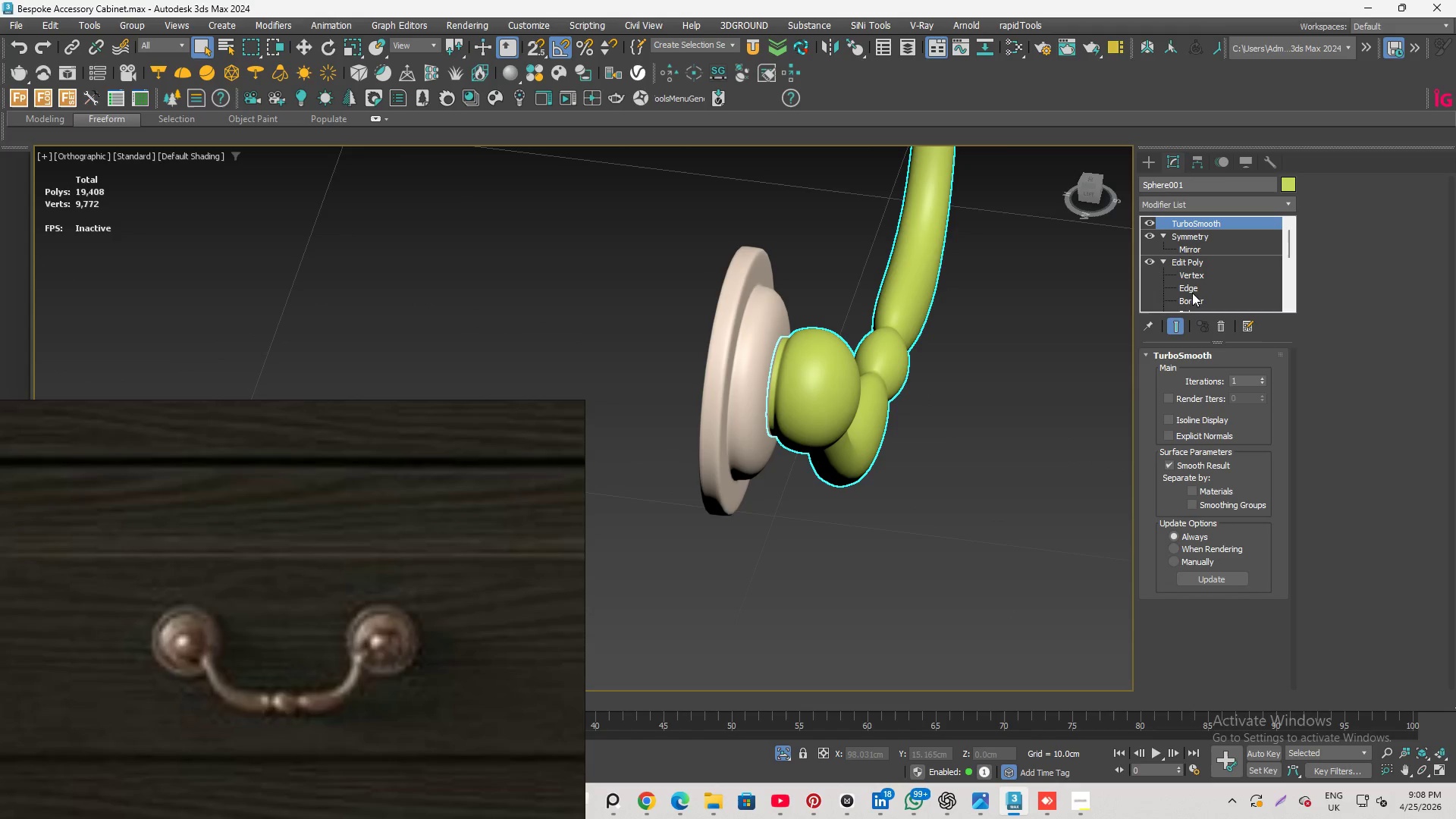 
scroll: coordinate [1190, 284], scroll_direction: down, amount: 1.0
 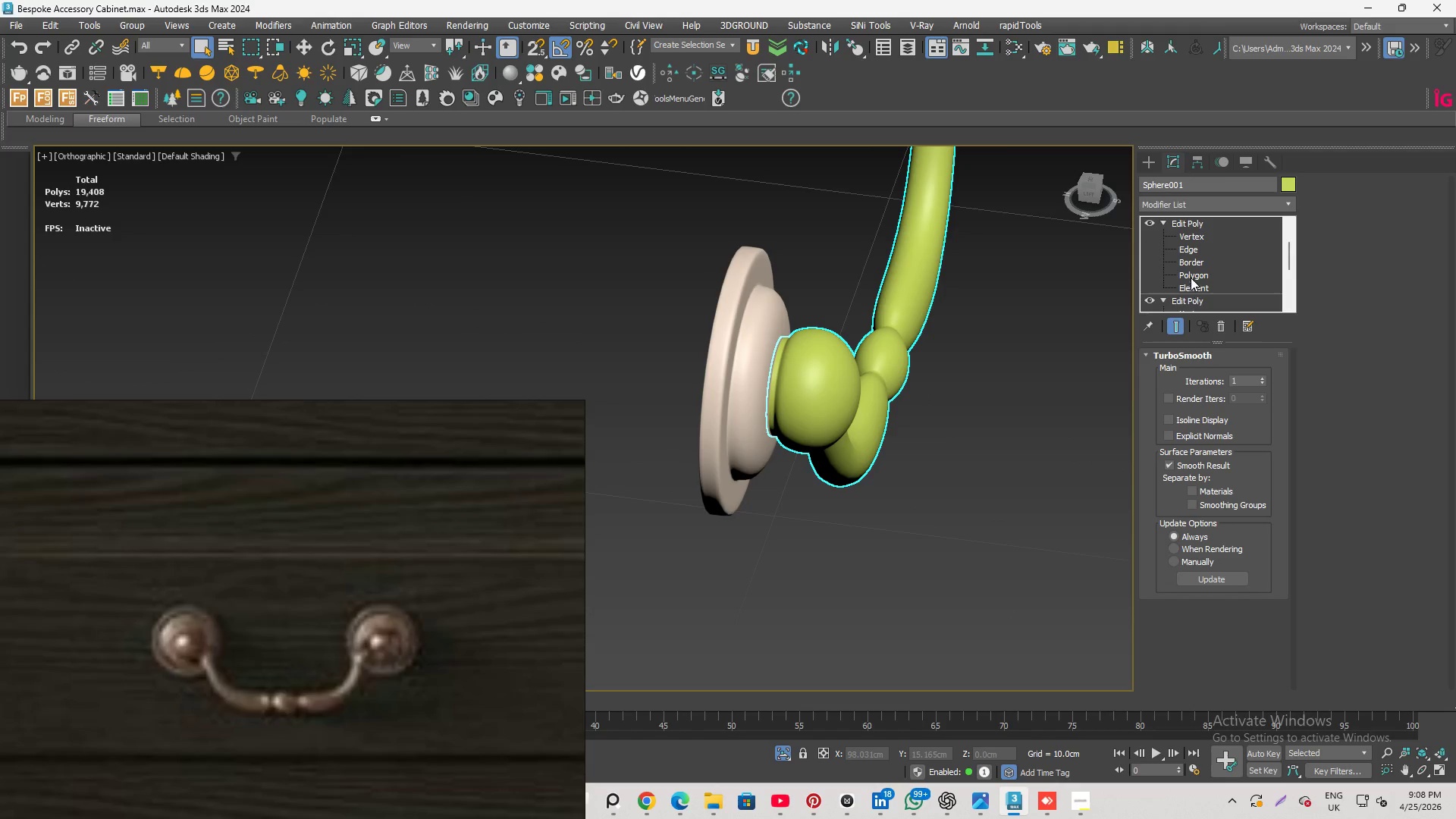 
left_click([1191, 274])
 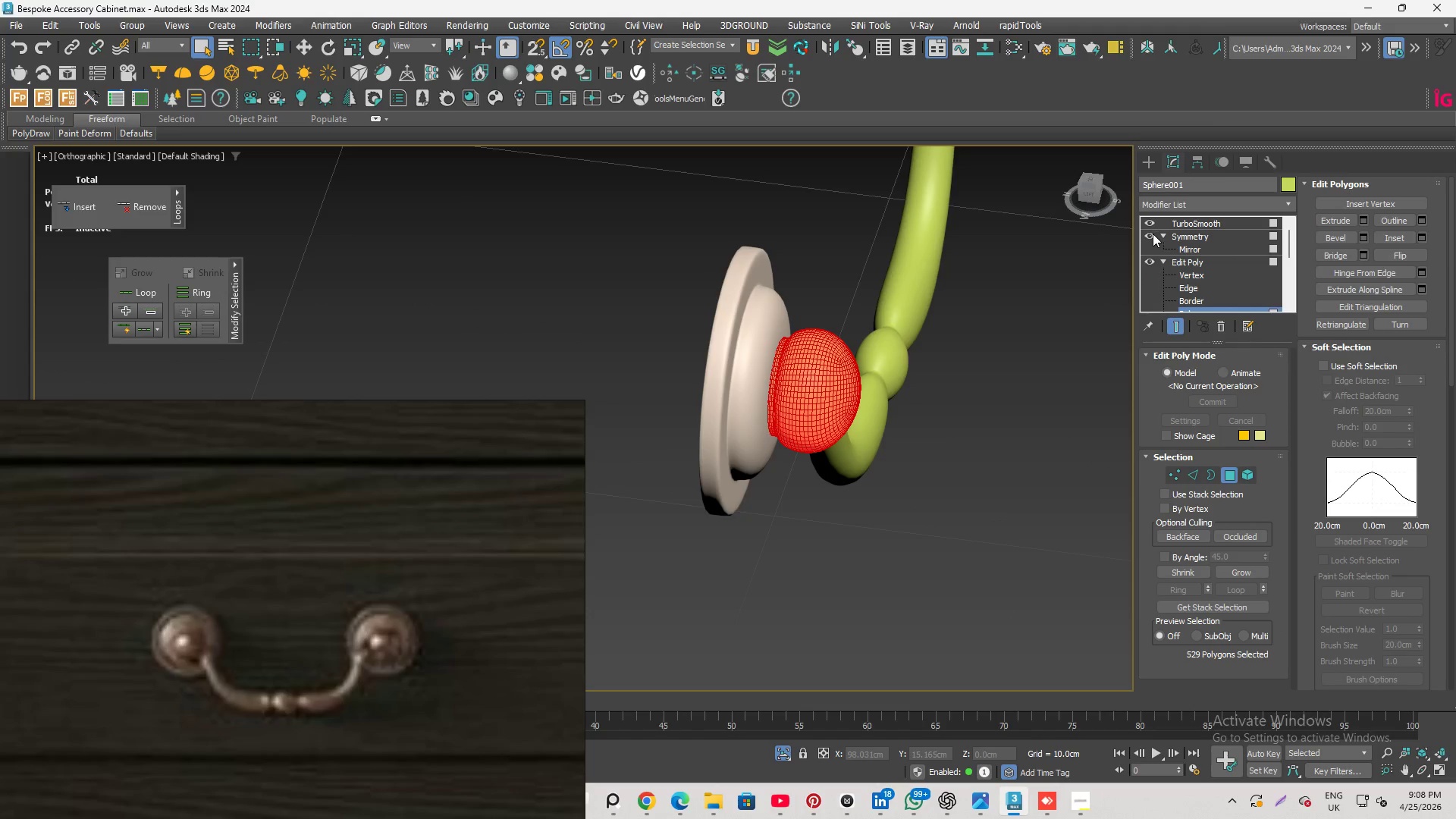 
left_click([1152, 222])
 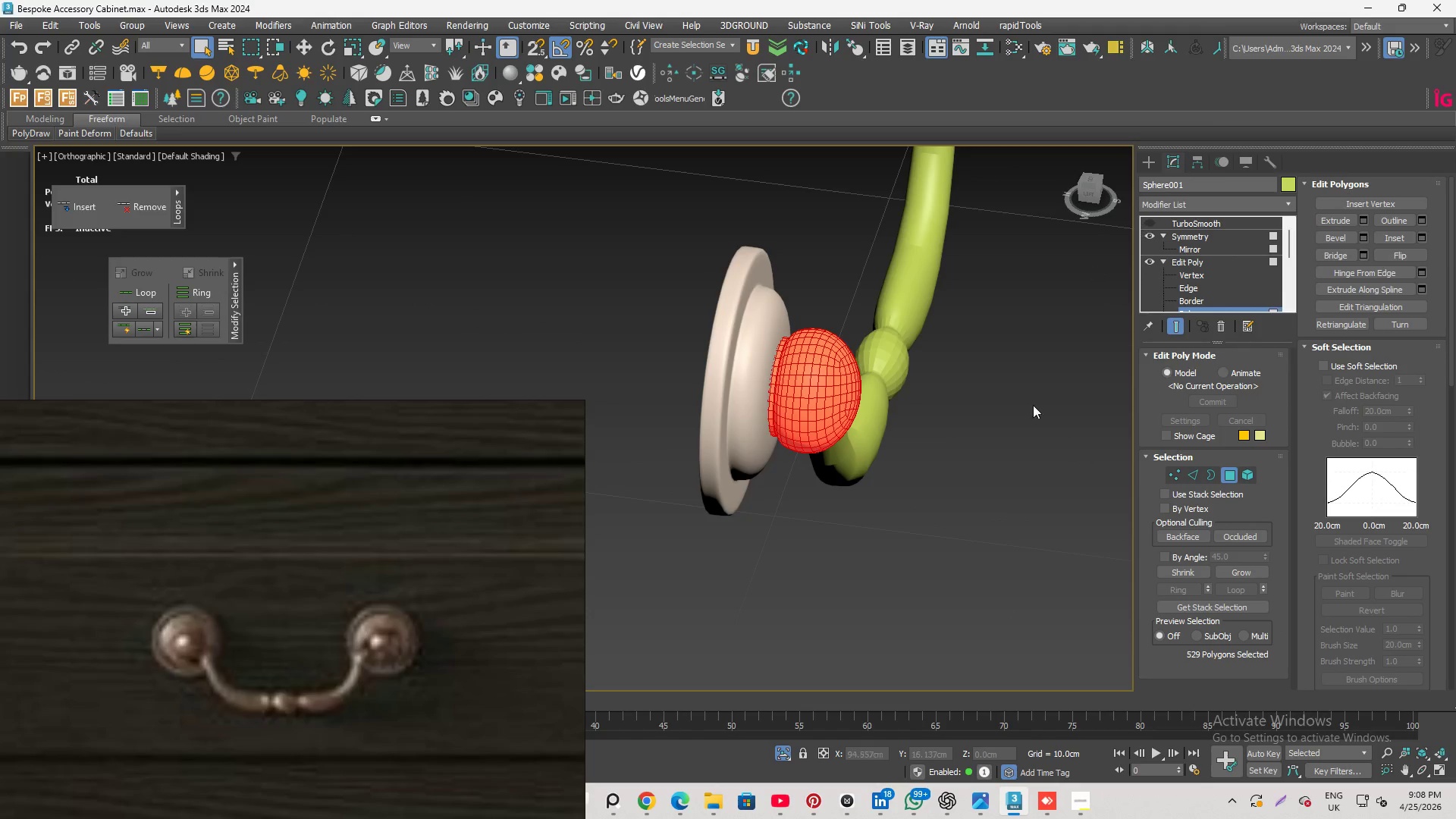 
hold_key(key=AltLeft, duration=0.75)
 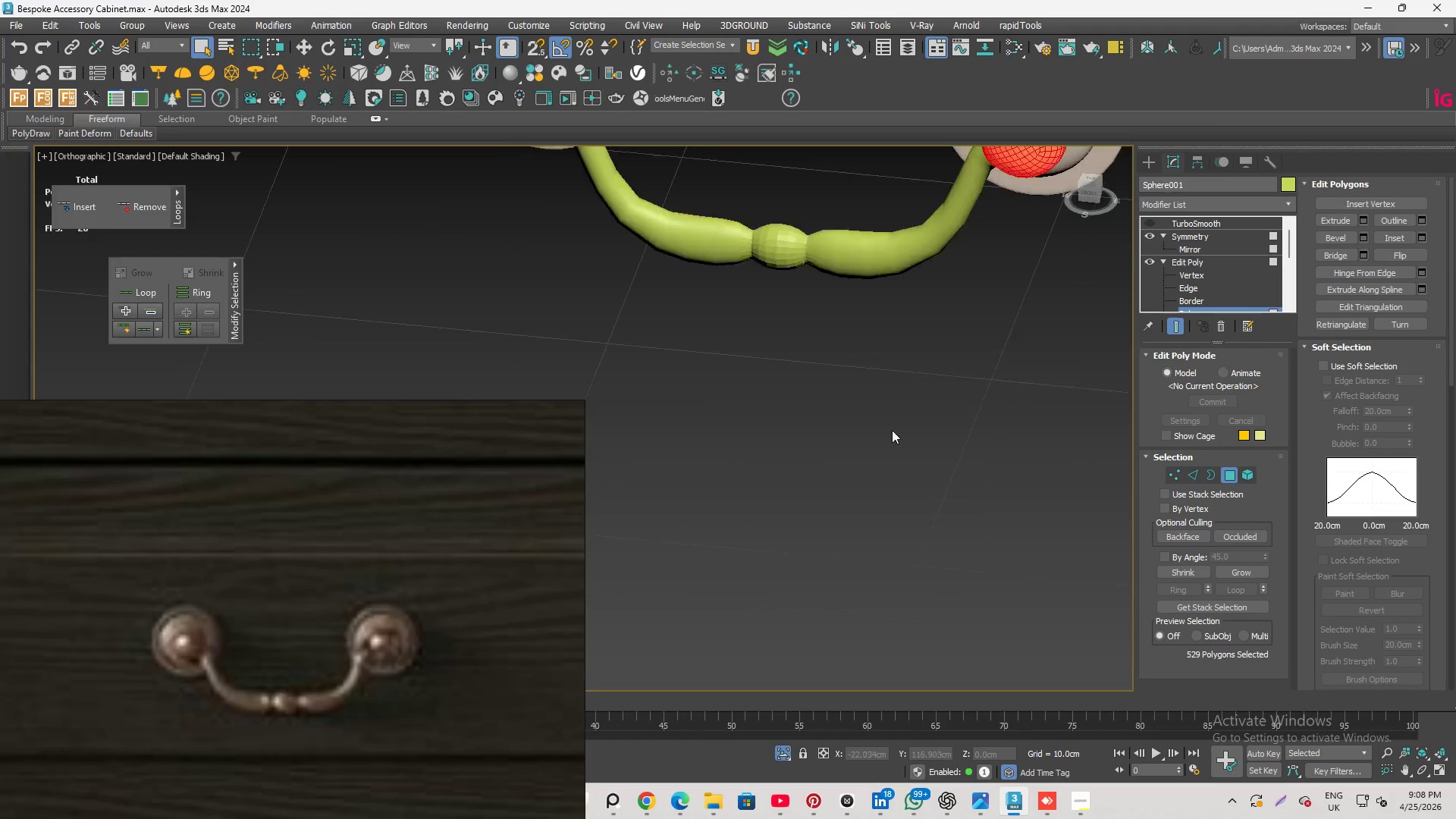 
scroll: coordinate [890, 430], scroll_direction: down, amount: 2.0
 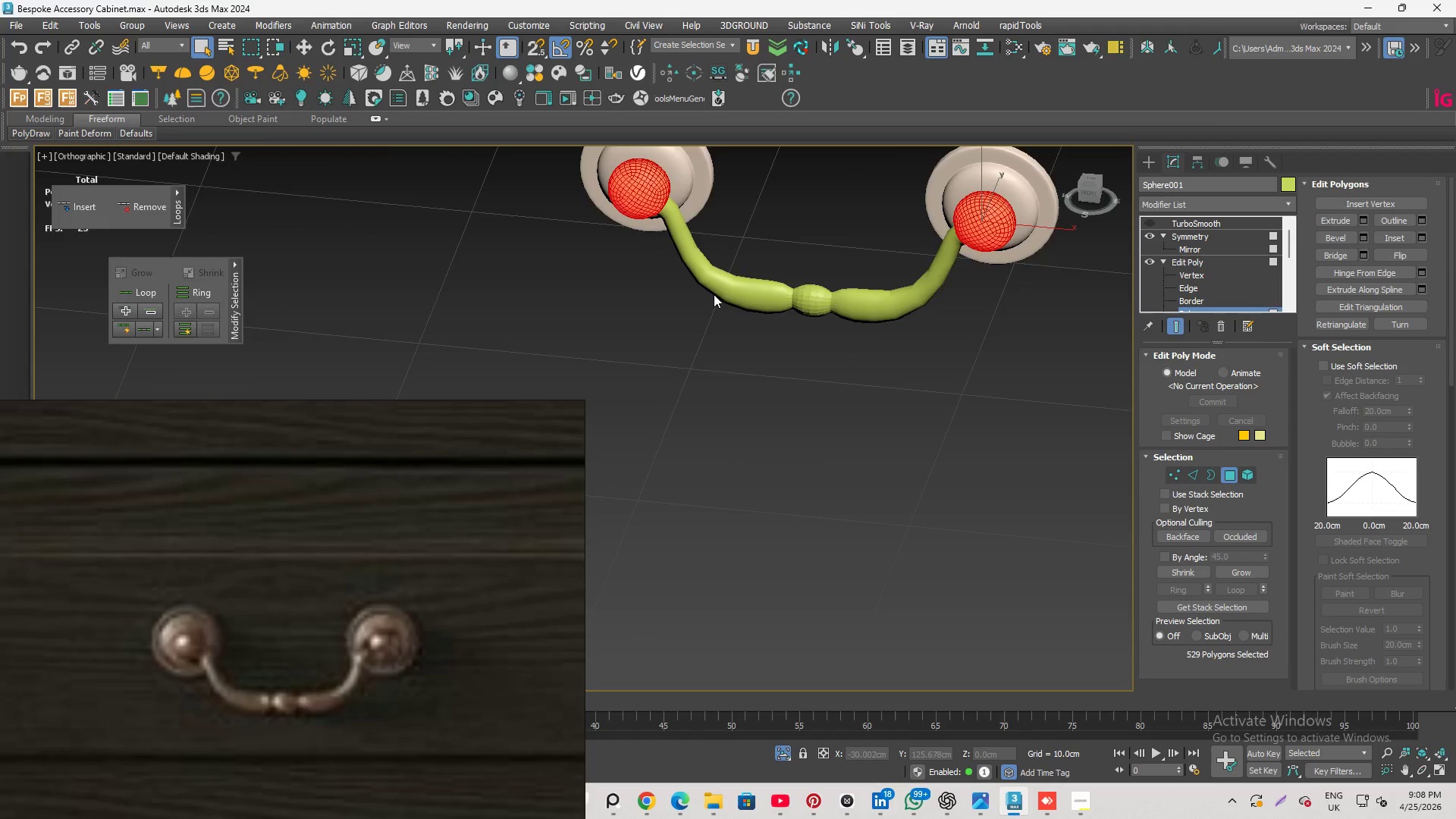 
hold_key(key=AltLeft, duration=1.09)
 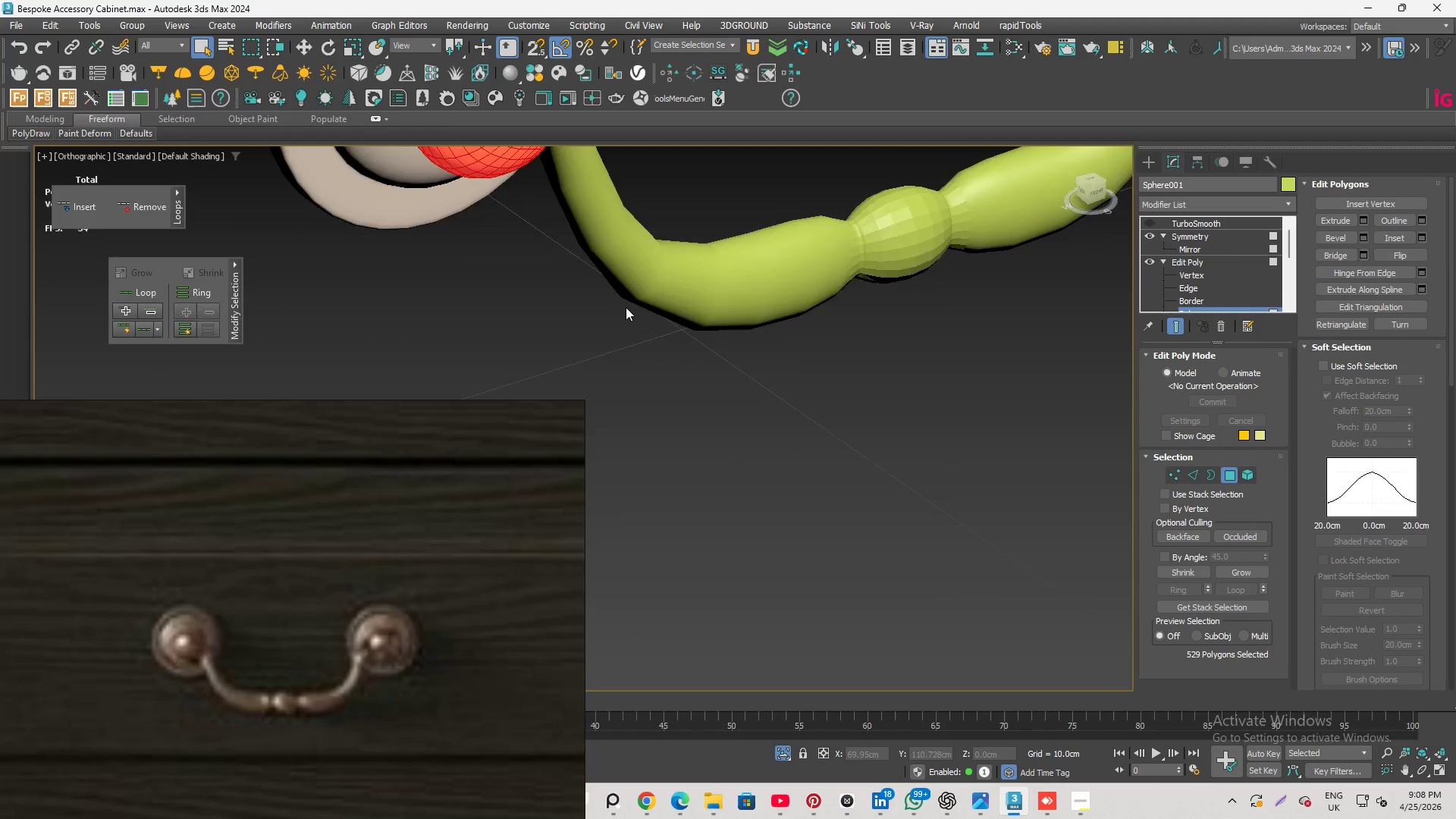 
scroll: coordinate [785, 311], scroll_direction: up, amount: 4.0
 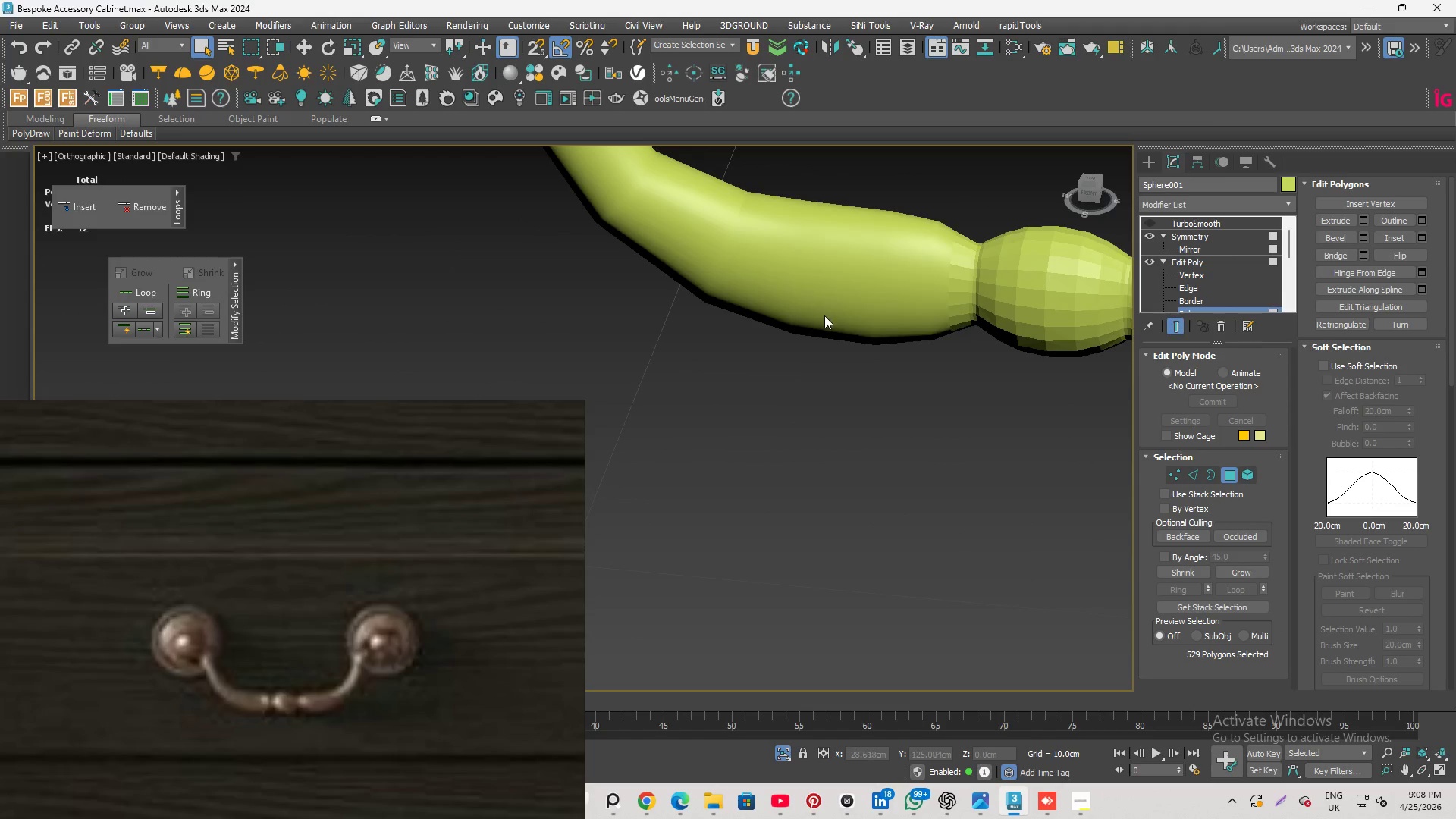 
scroll: coordinate [617, 303], scroll_direction: down, amount: 4.0
 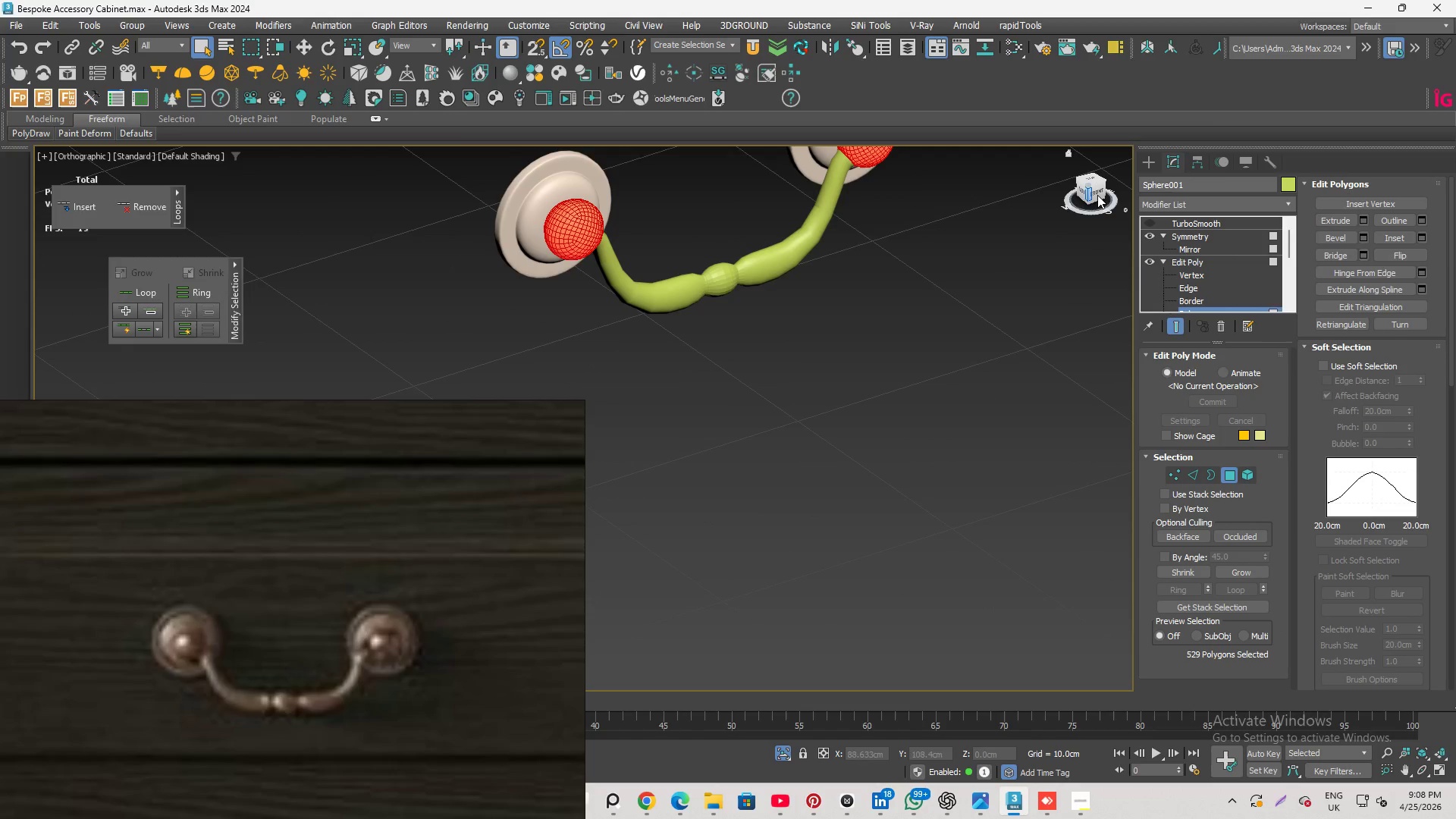 
left_click([1097, 191])
 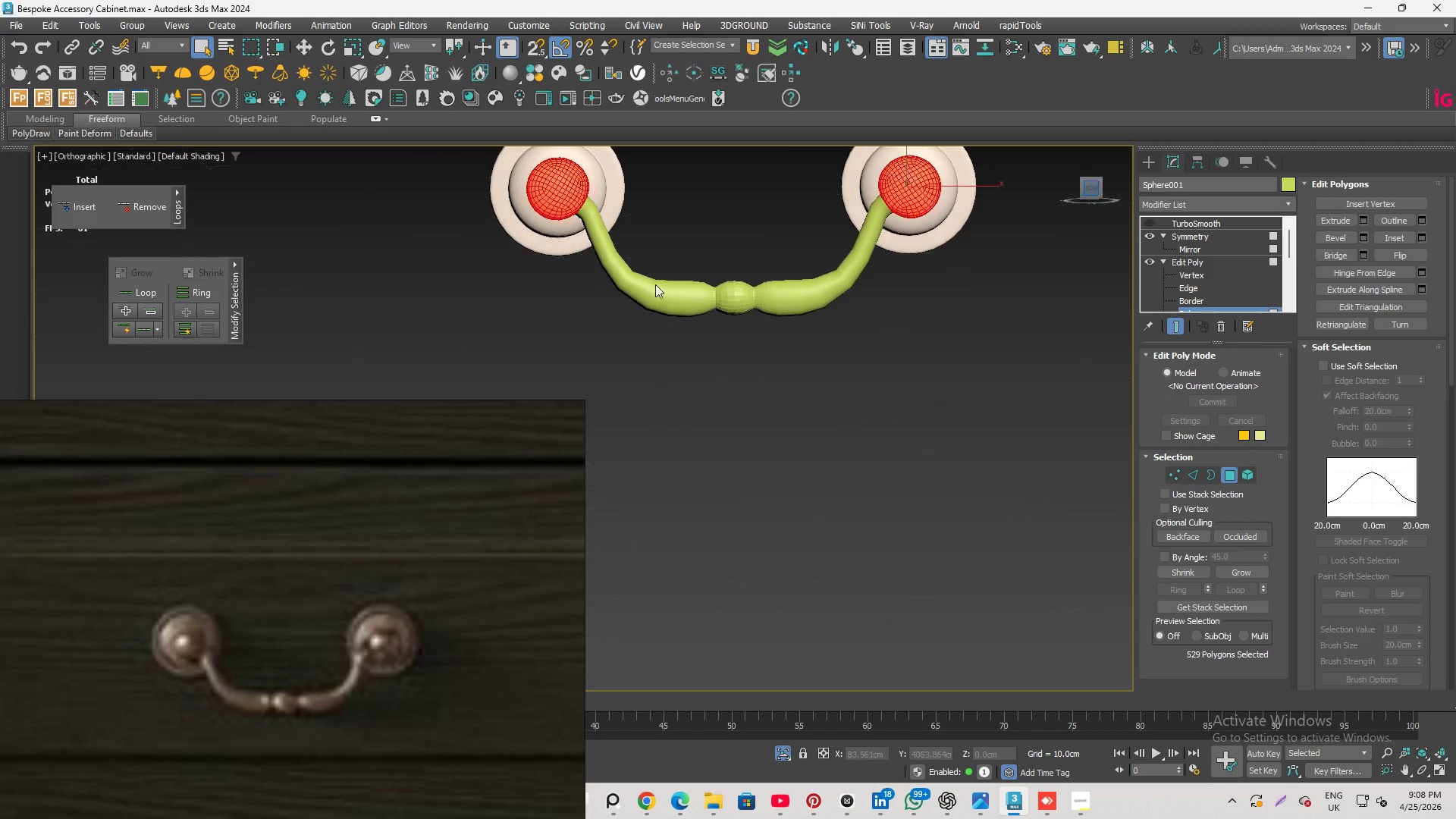 
scroll: coordinate [716, 295], scroll_direction: up, amount: 3.0
 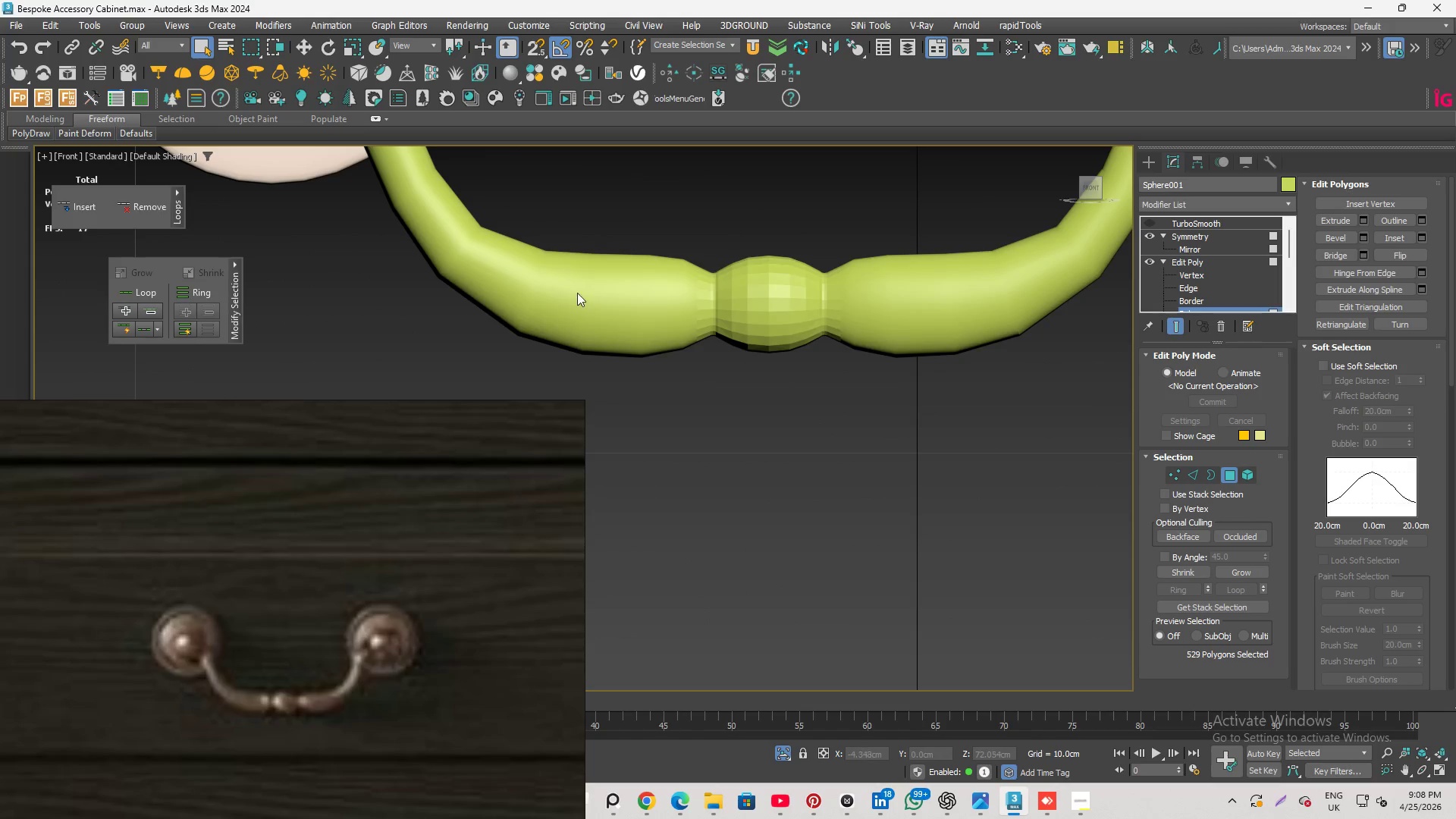 
hold_key(key=AltLeft, duration=4.83)
 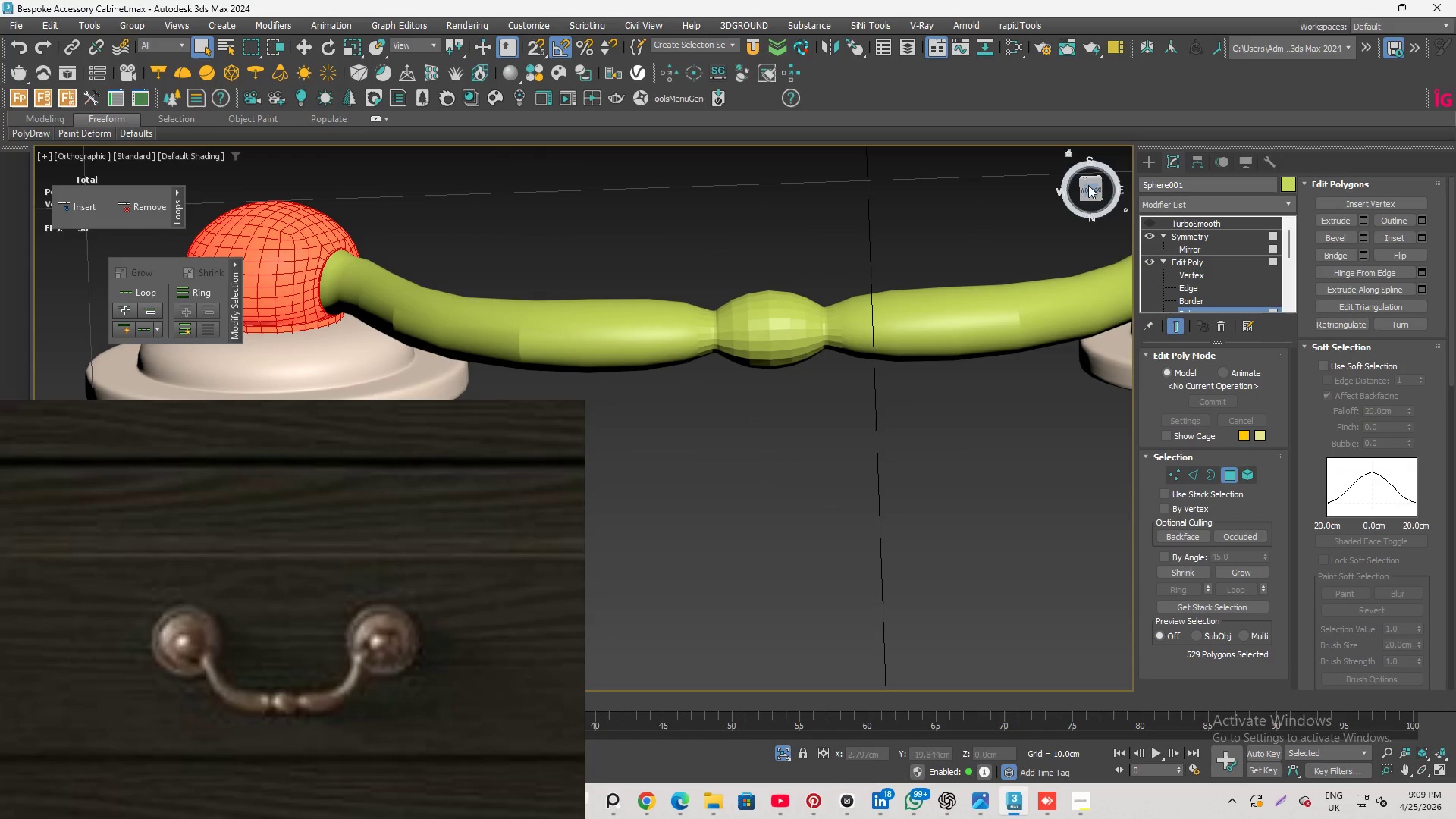 
left_click([1090, 187])
 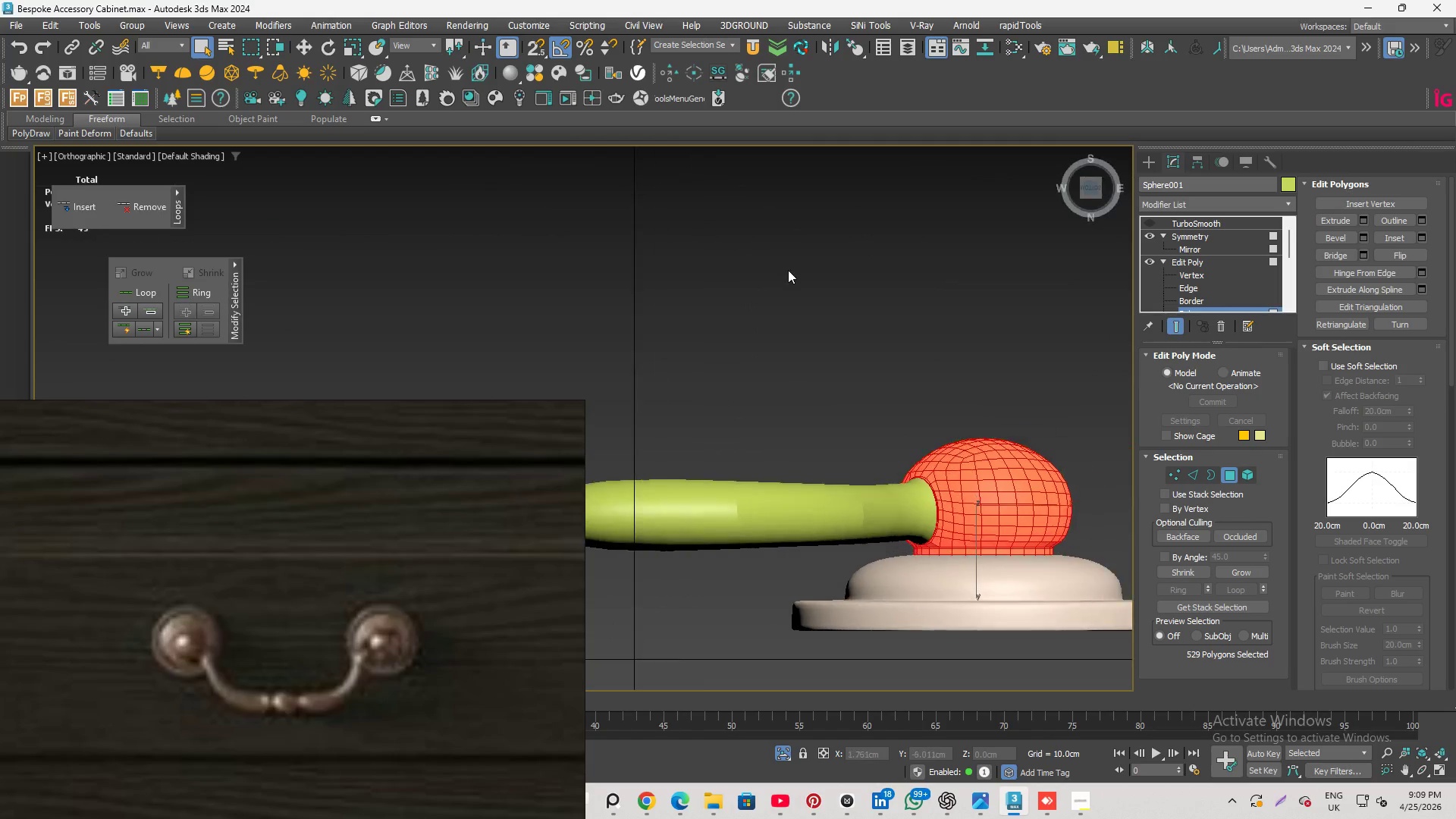 
scroll: coordinate [681, 375], scroll_direction: up, amount: 2.0
 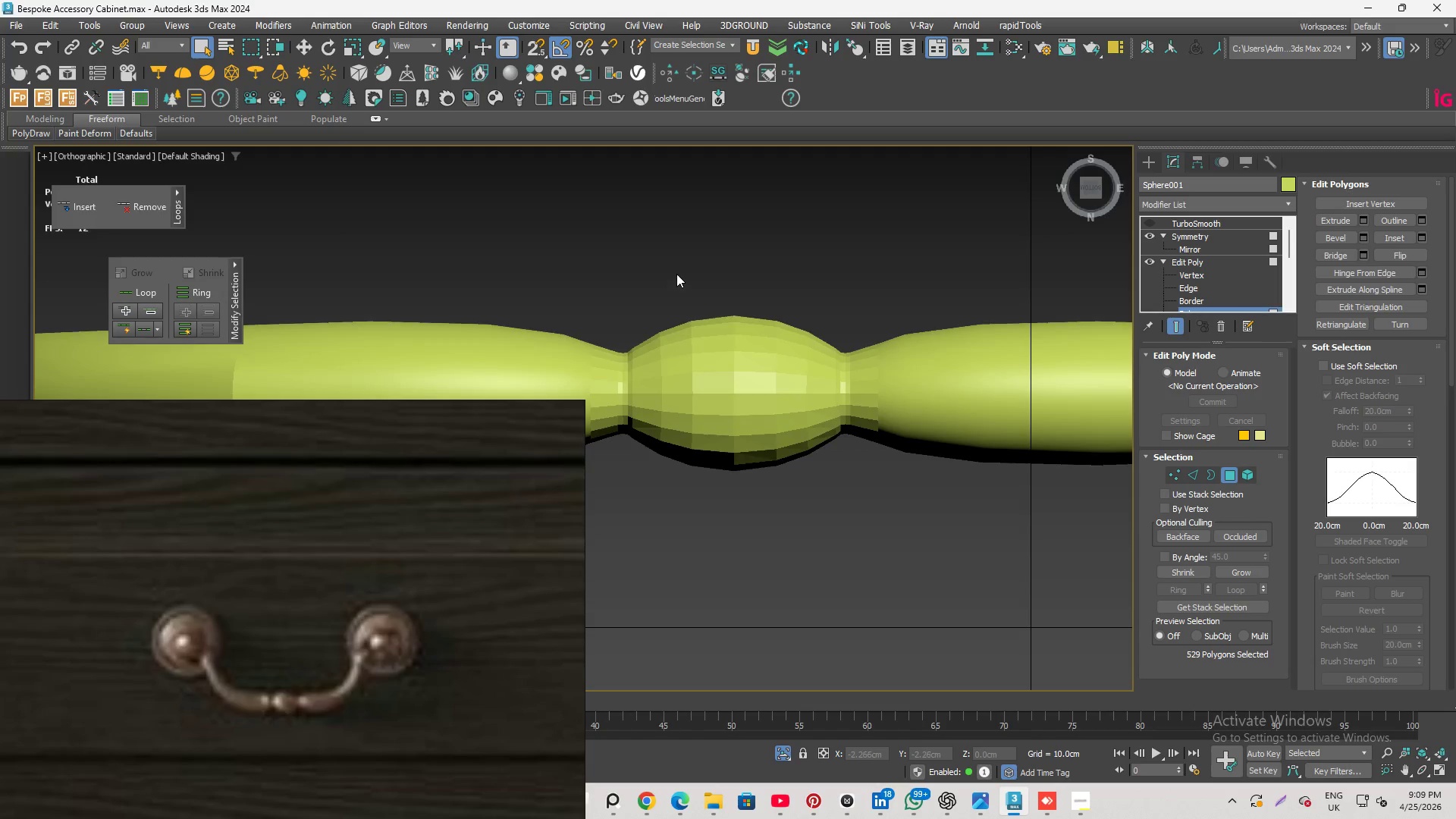 
left_click_drag(start_coordinate=[676, 274], to_coordinate=[796, 521])
 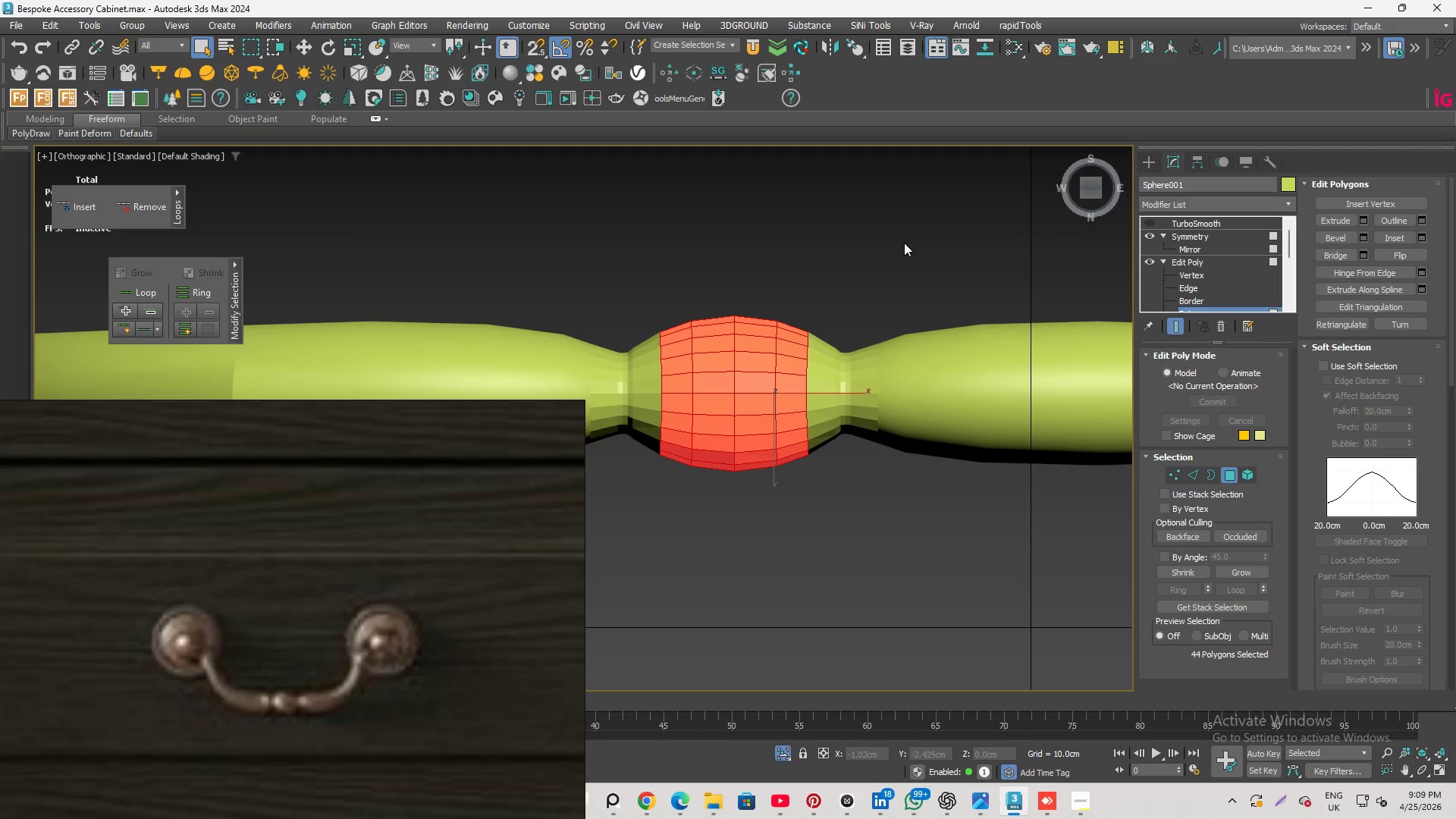 
scroll: coordinate [1194, 237], scroll_direction: down, amount: 1.0
 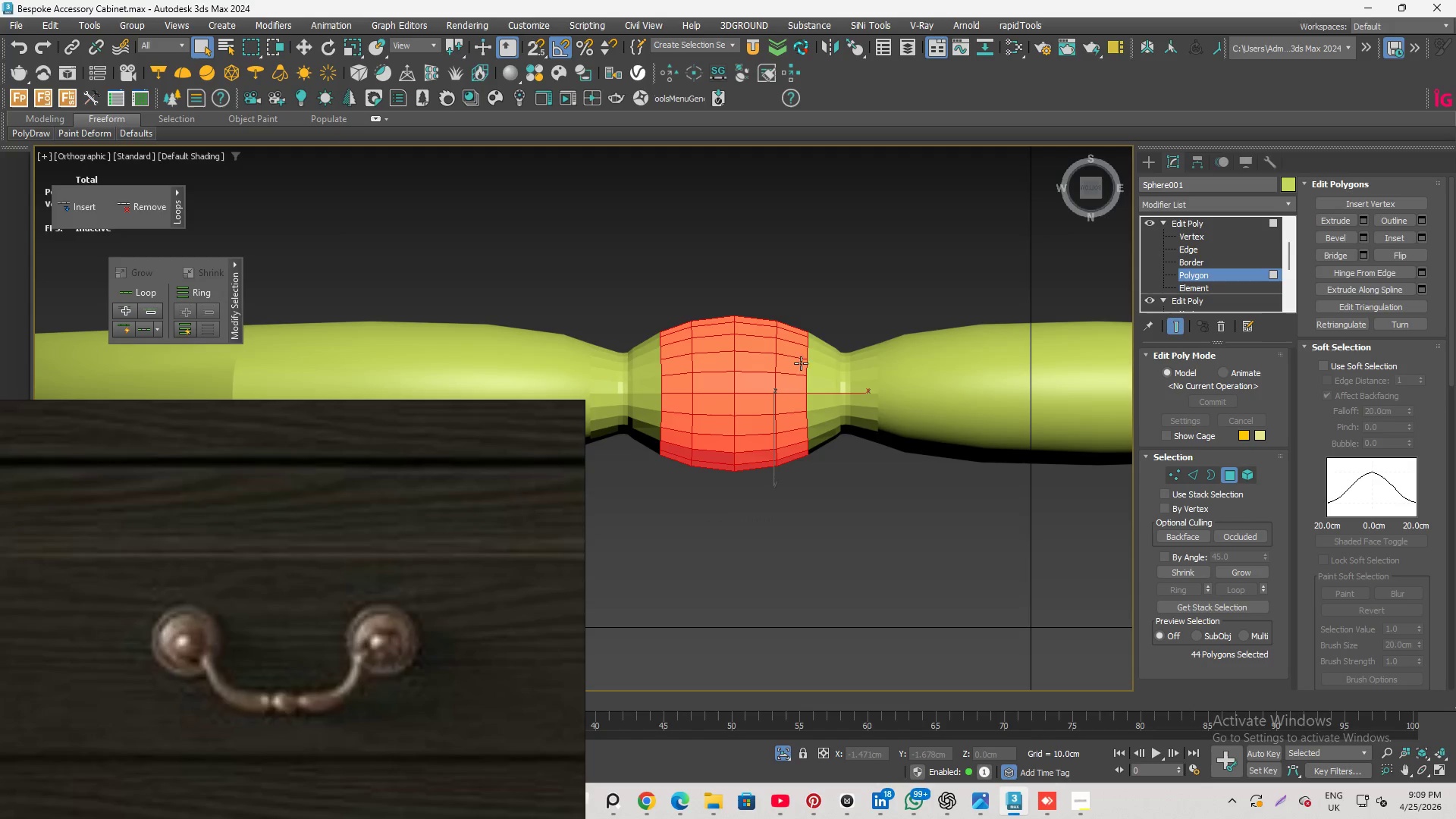 
key(F4)
 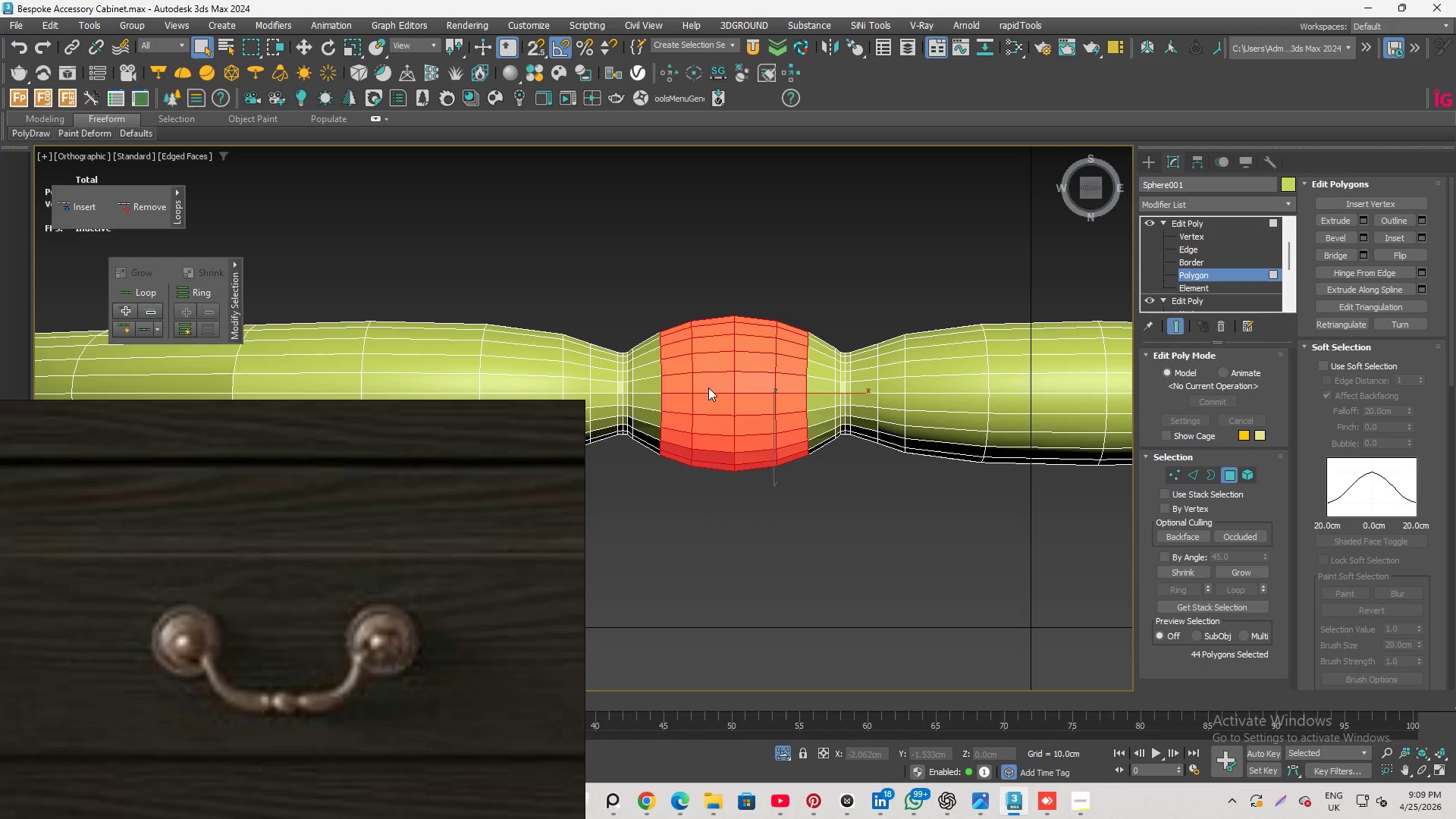 
key(R)
 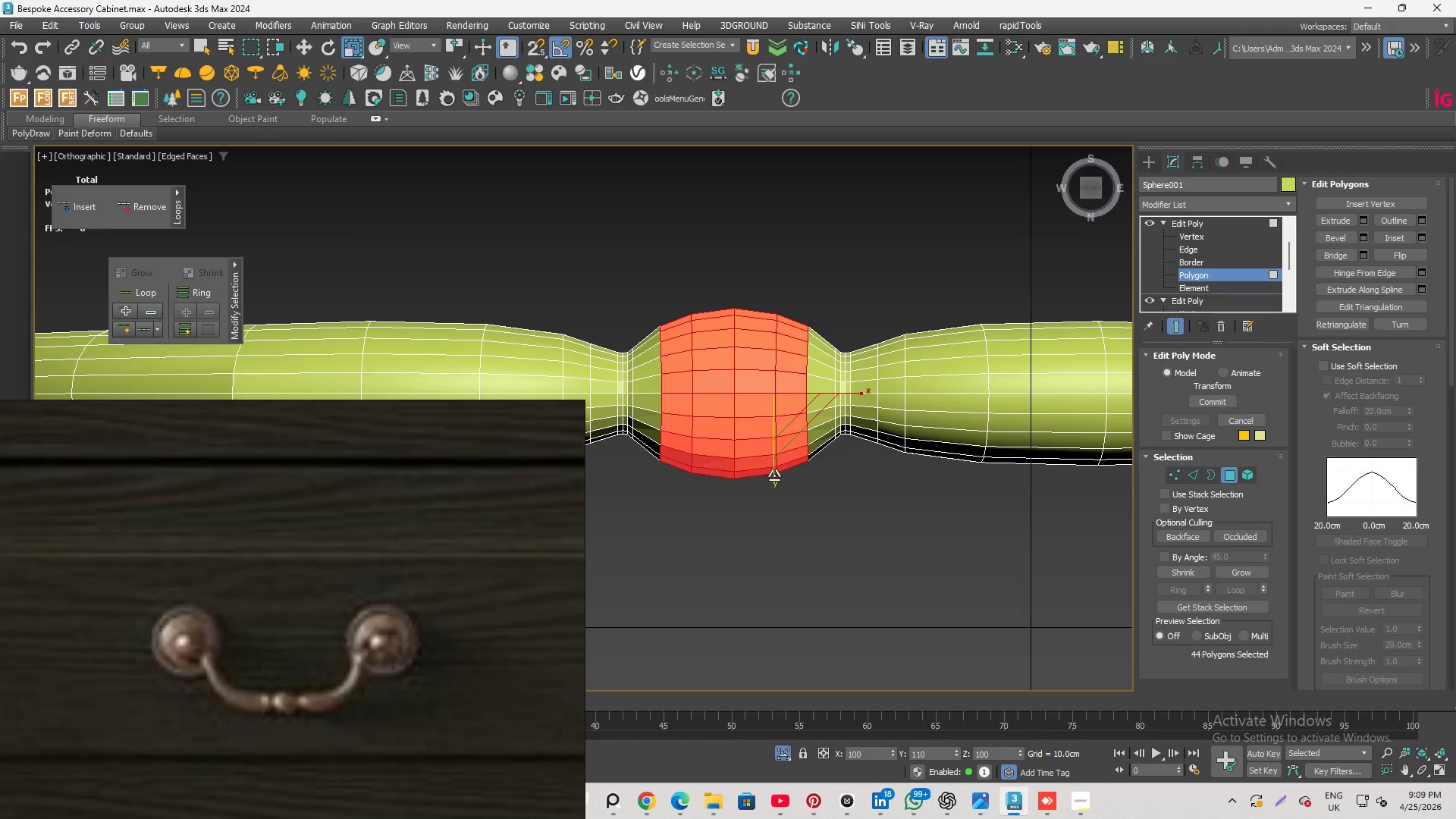 
wait(7.55)
 